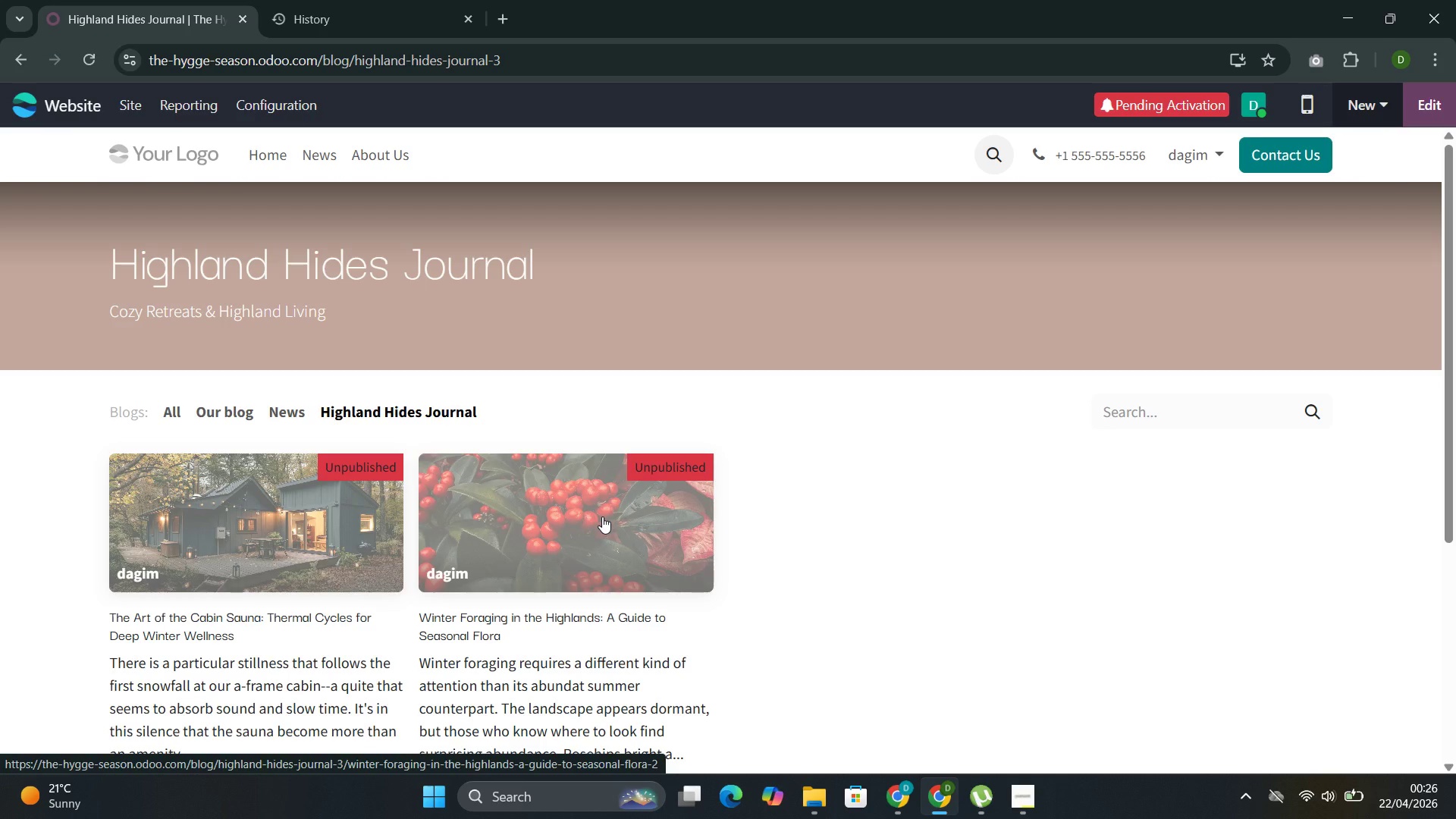 
wait(22.5)
 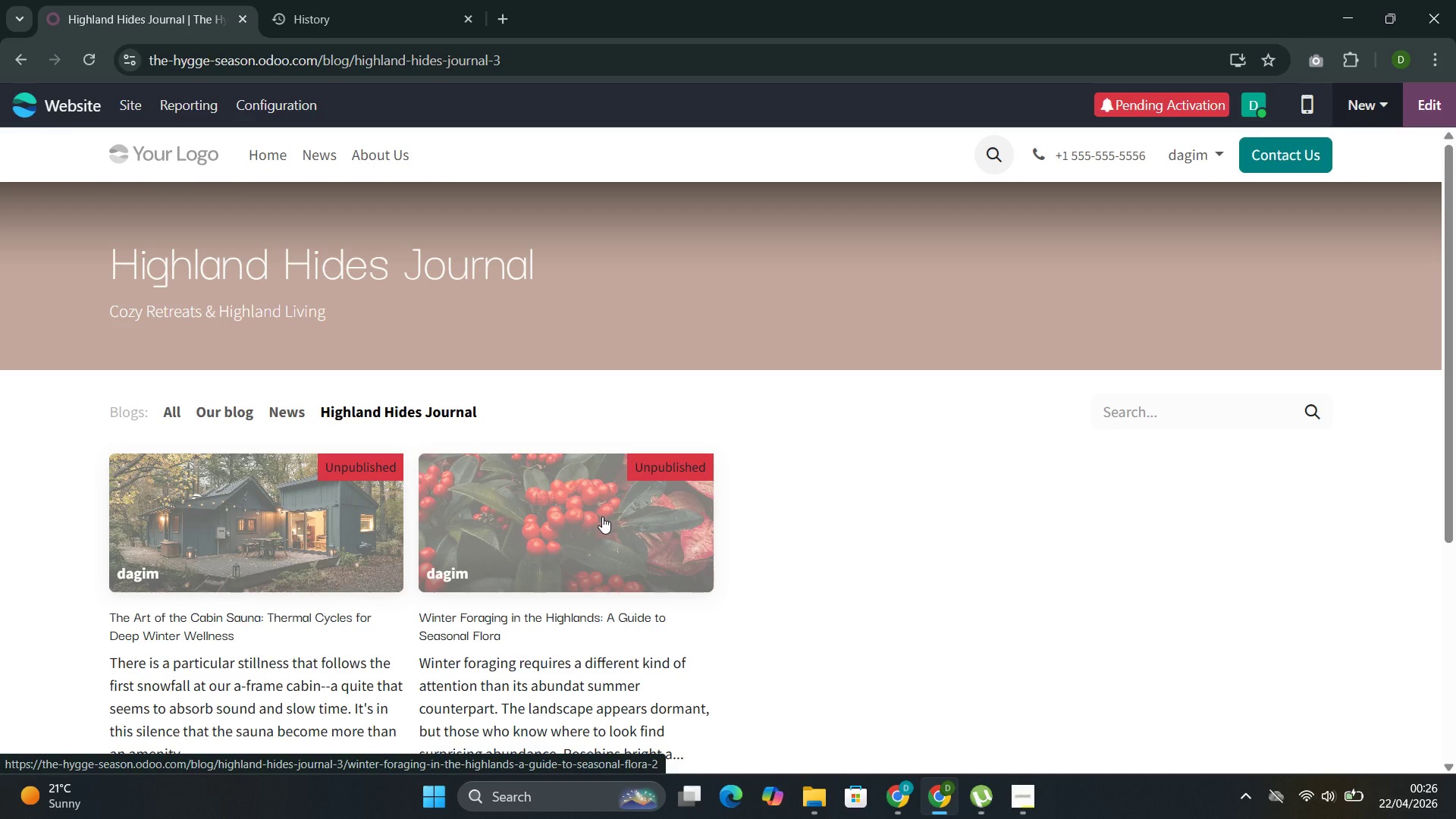 
left_click([896, 480])
 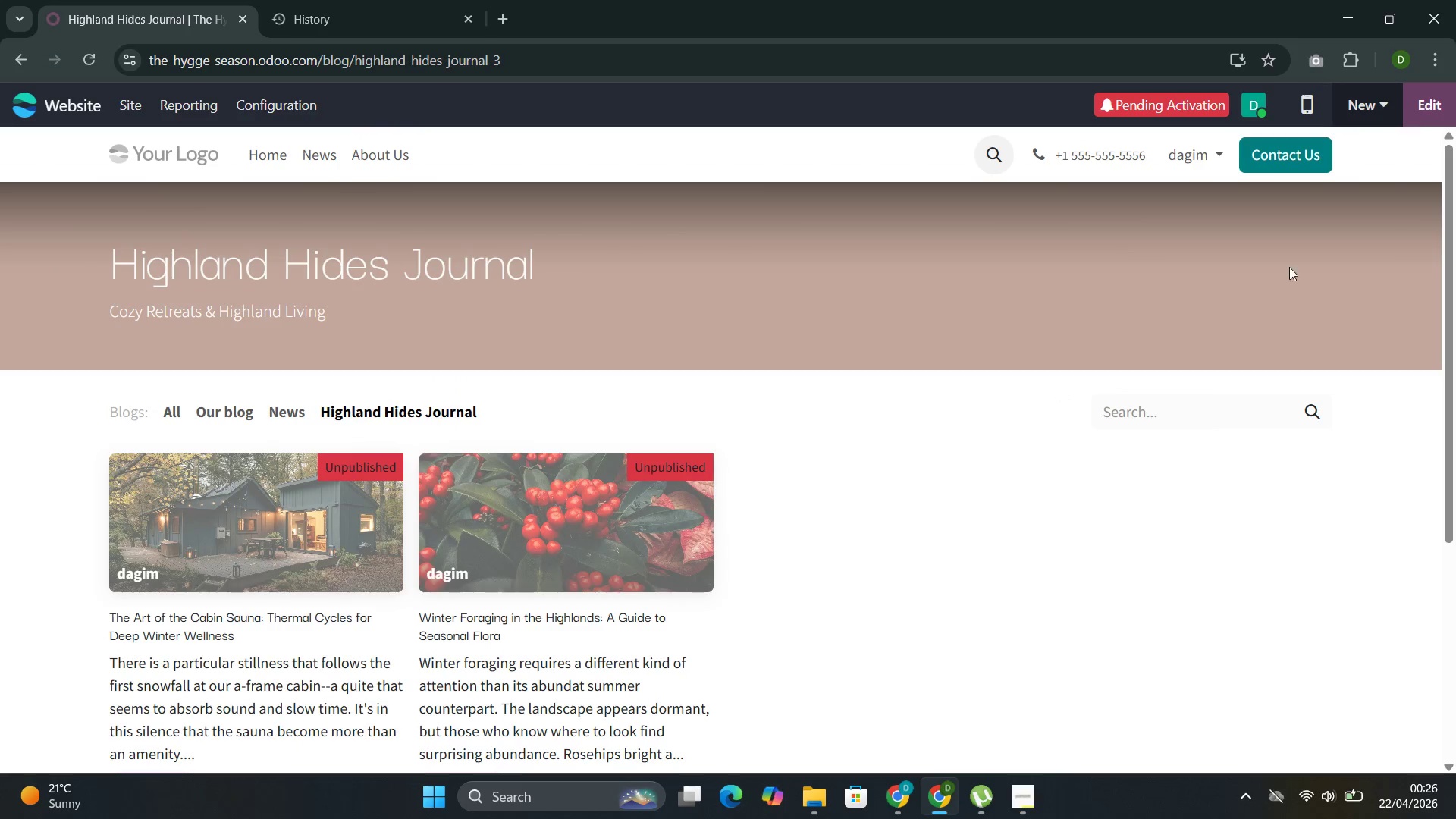 
left_click([1431, 114])
 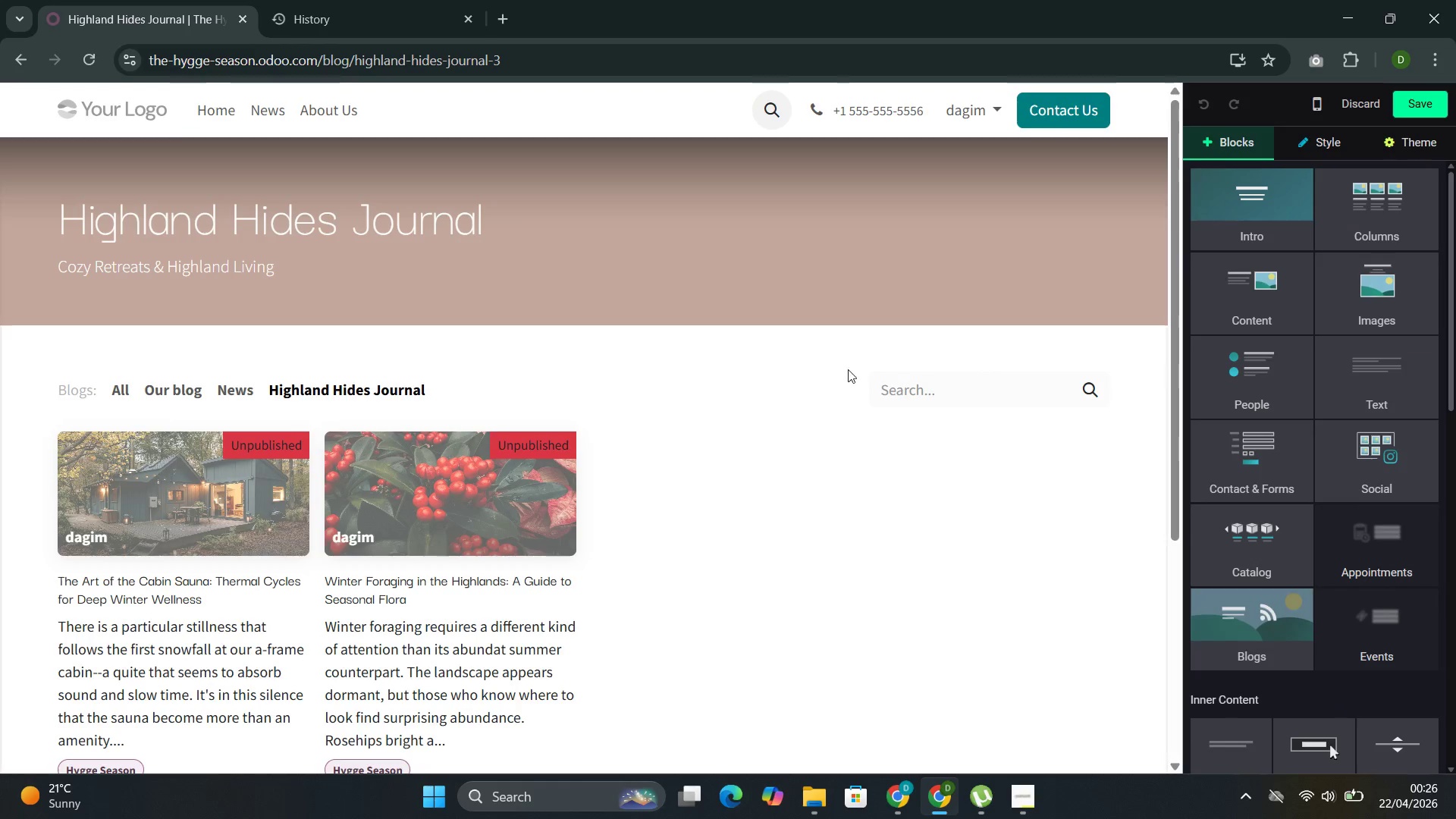 
left_click([810, 532])
 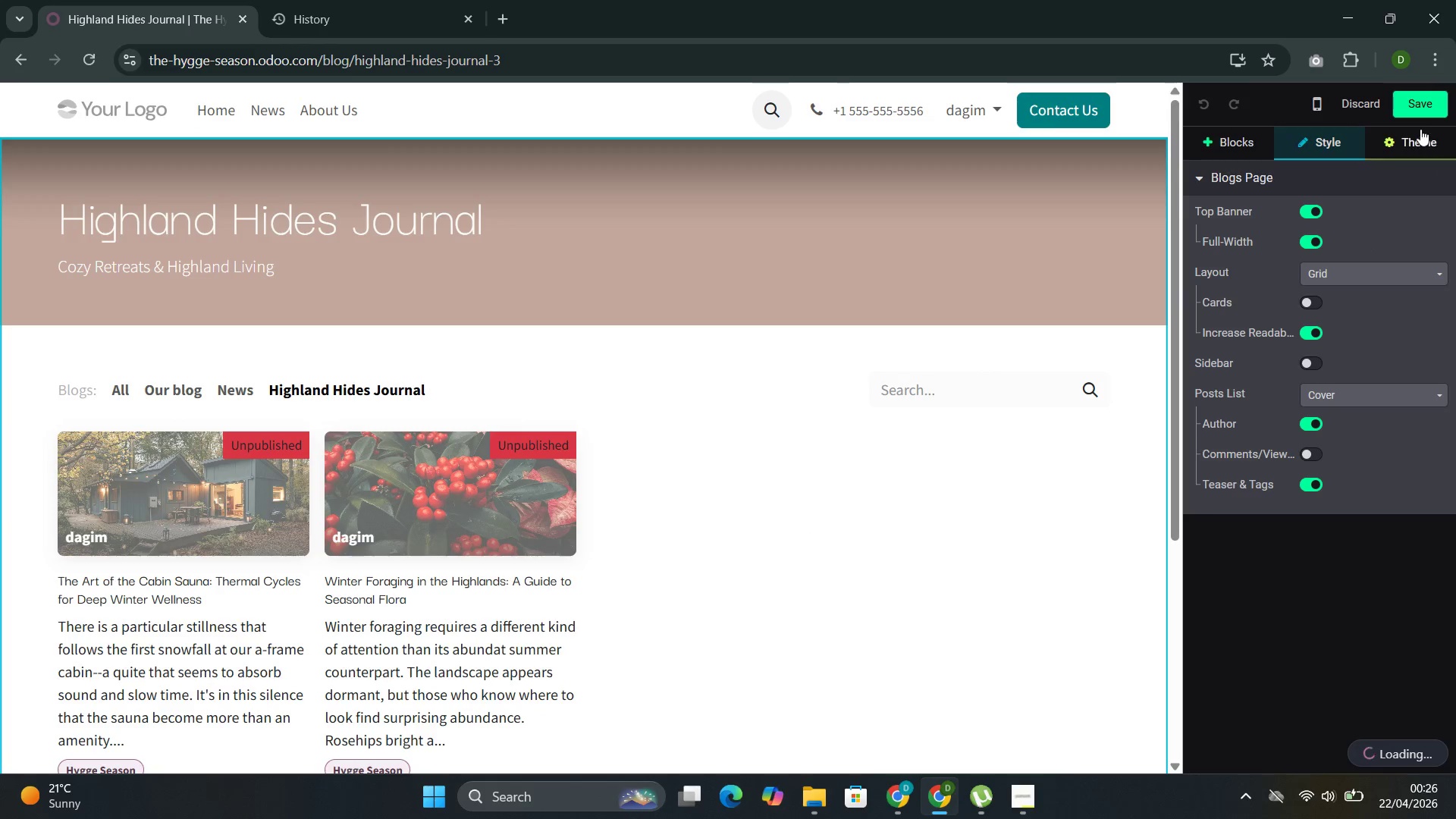 
left_click([1425, 108])
 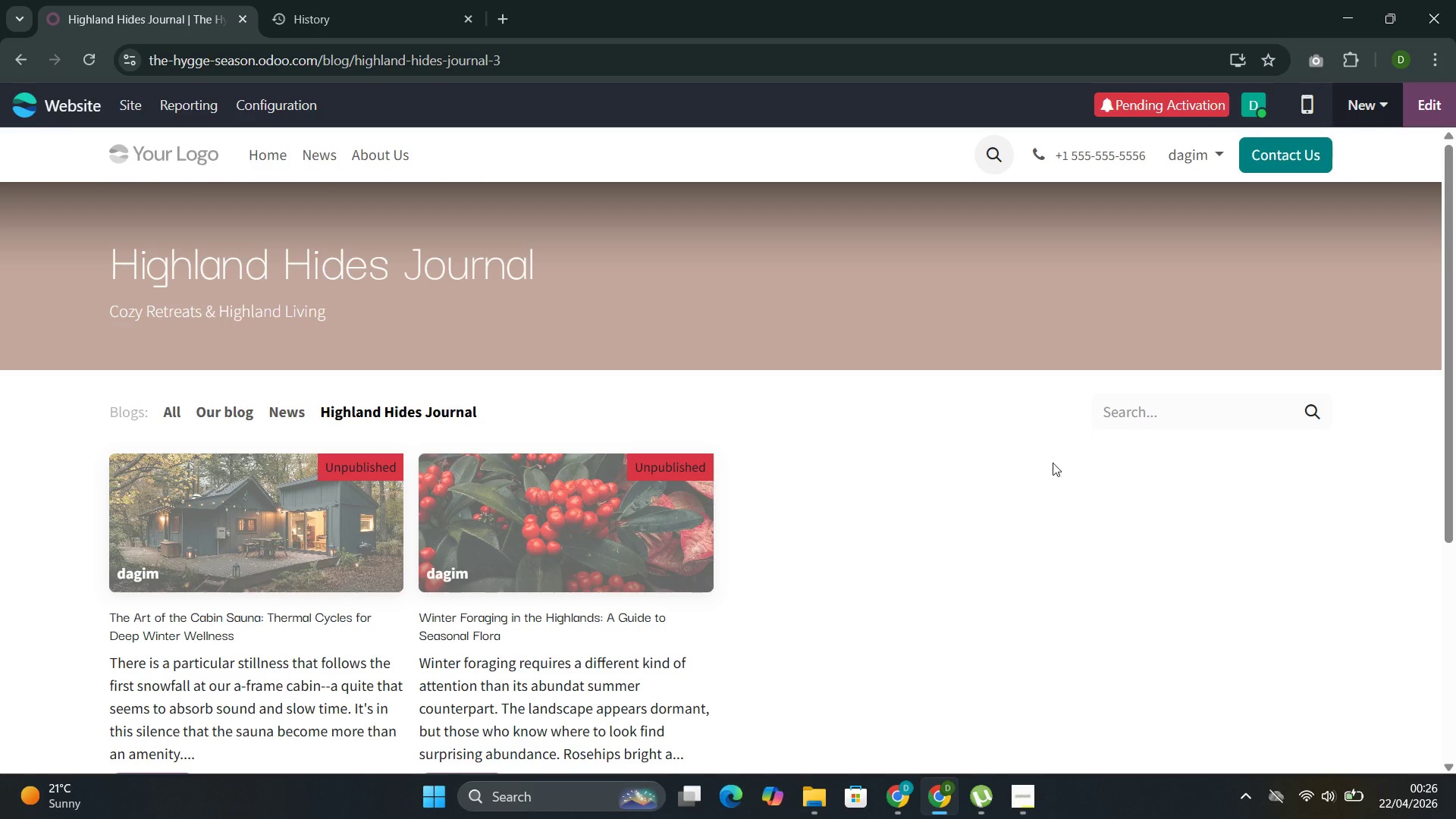 
left_click([1031, 532])
 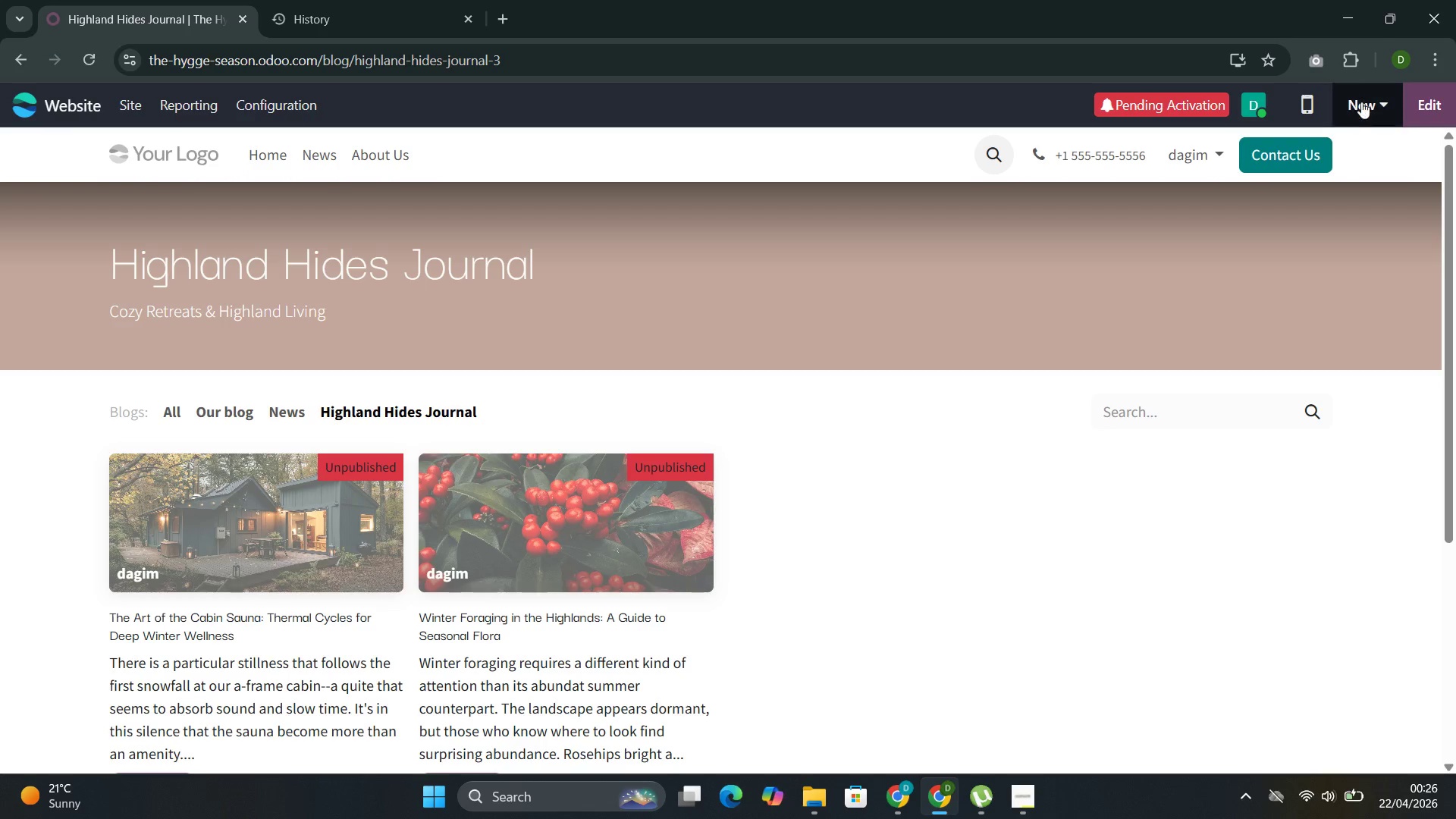 
left_click([1362, 100])
 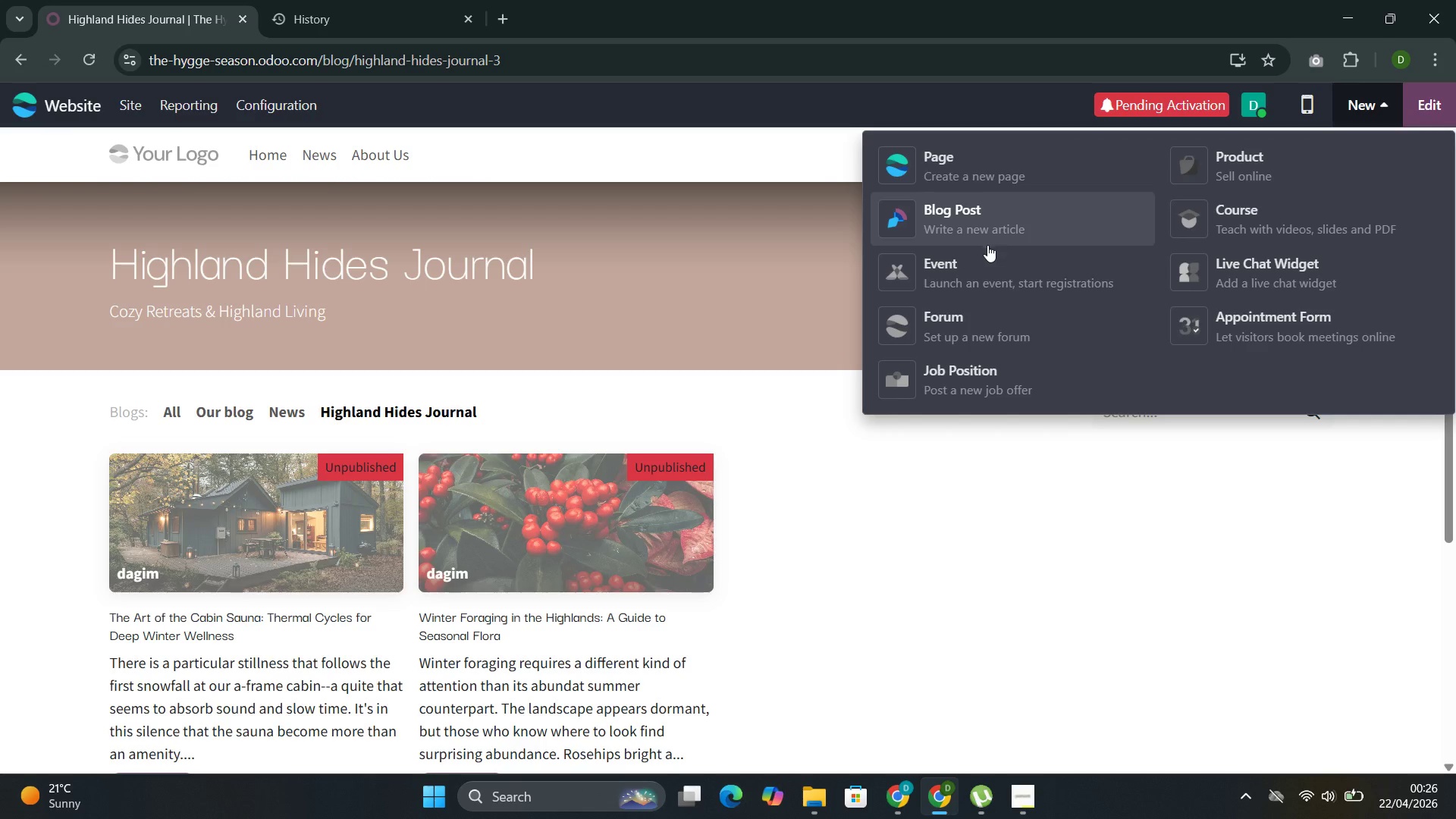 
left_click([789, 575])
 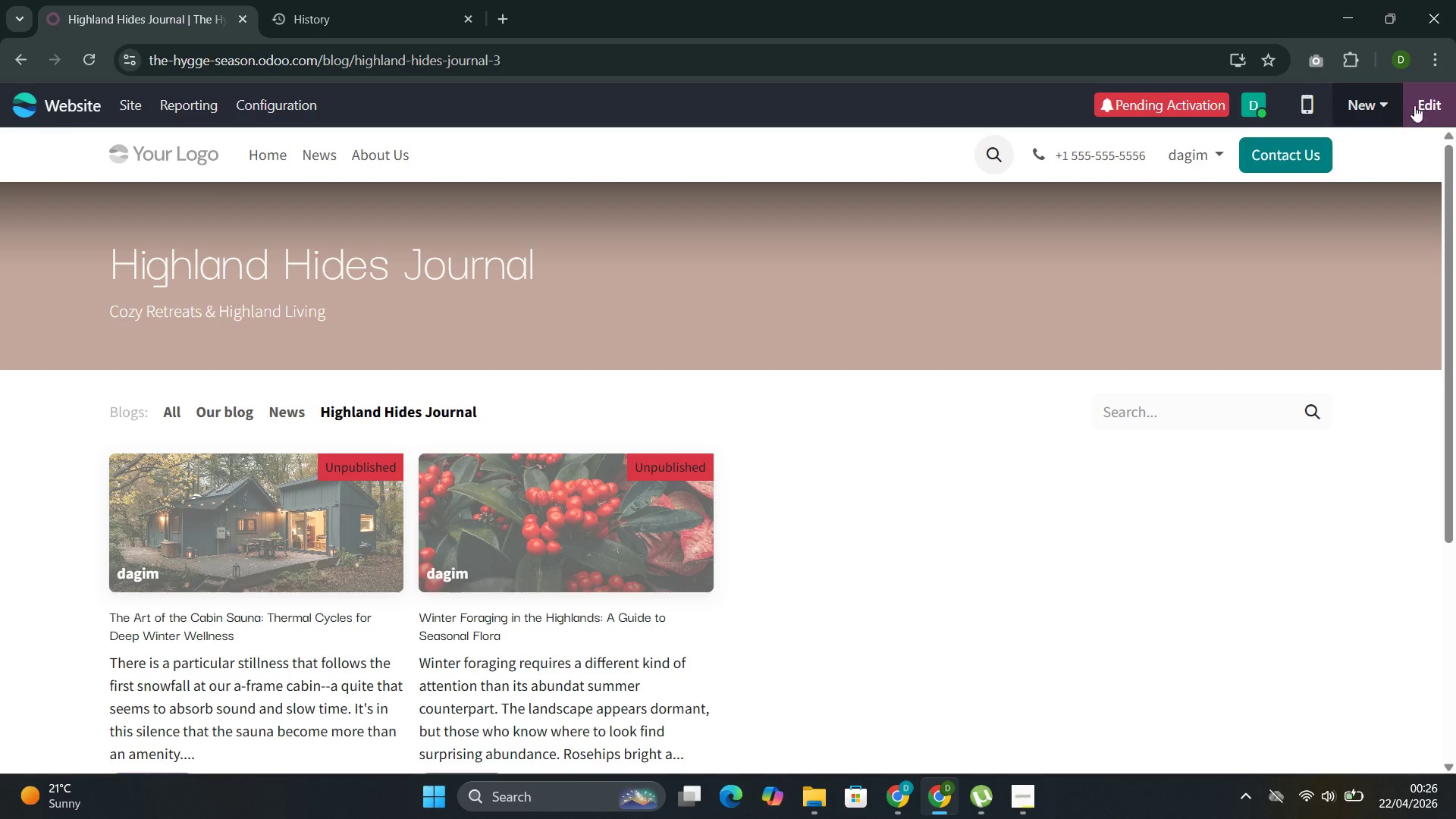 
wait(5.56)
 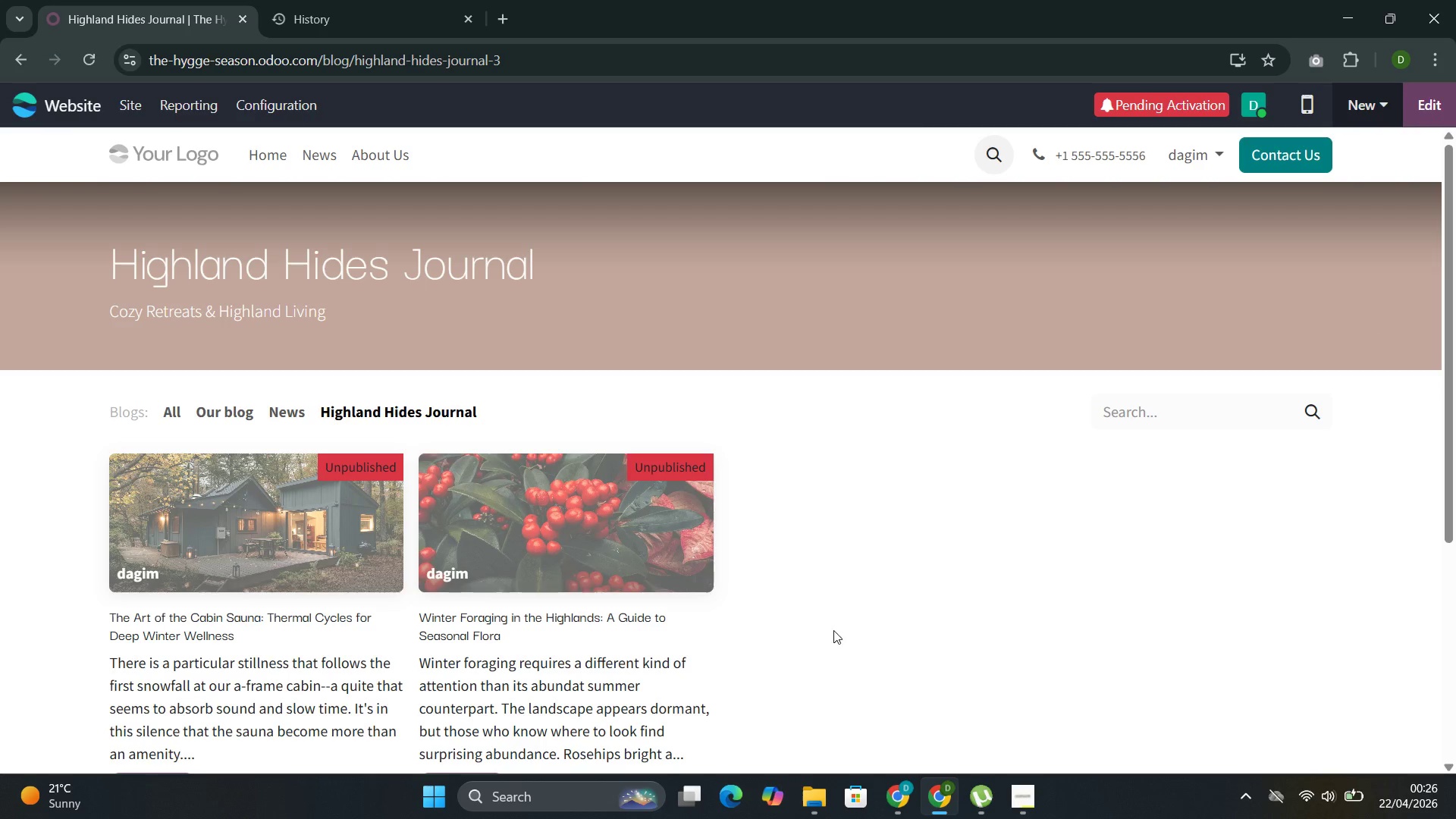 
left_click([1373, 111])
 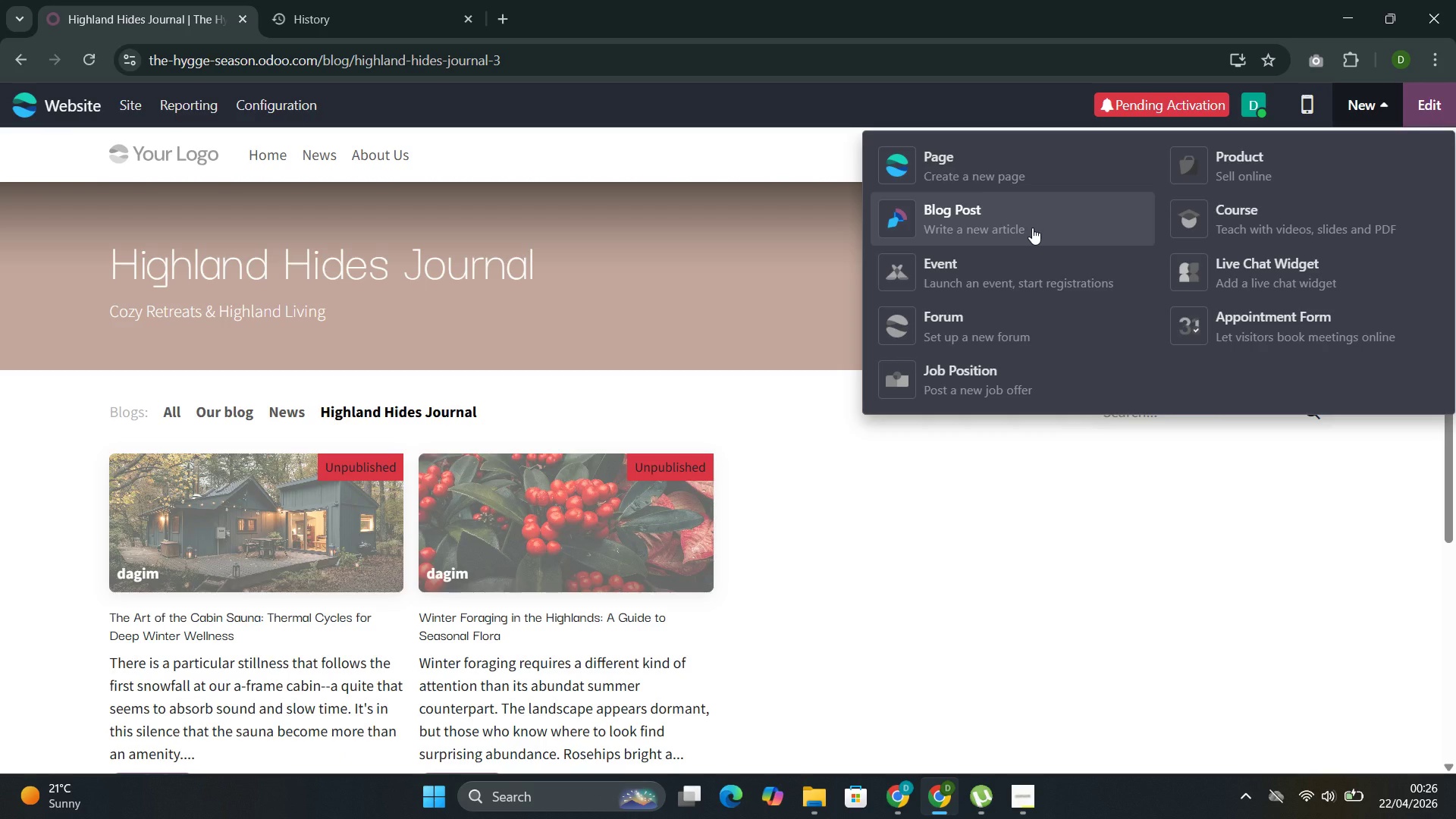 
left_click([1032, 228])
 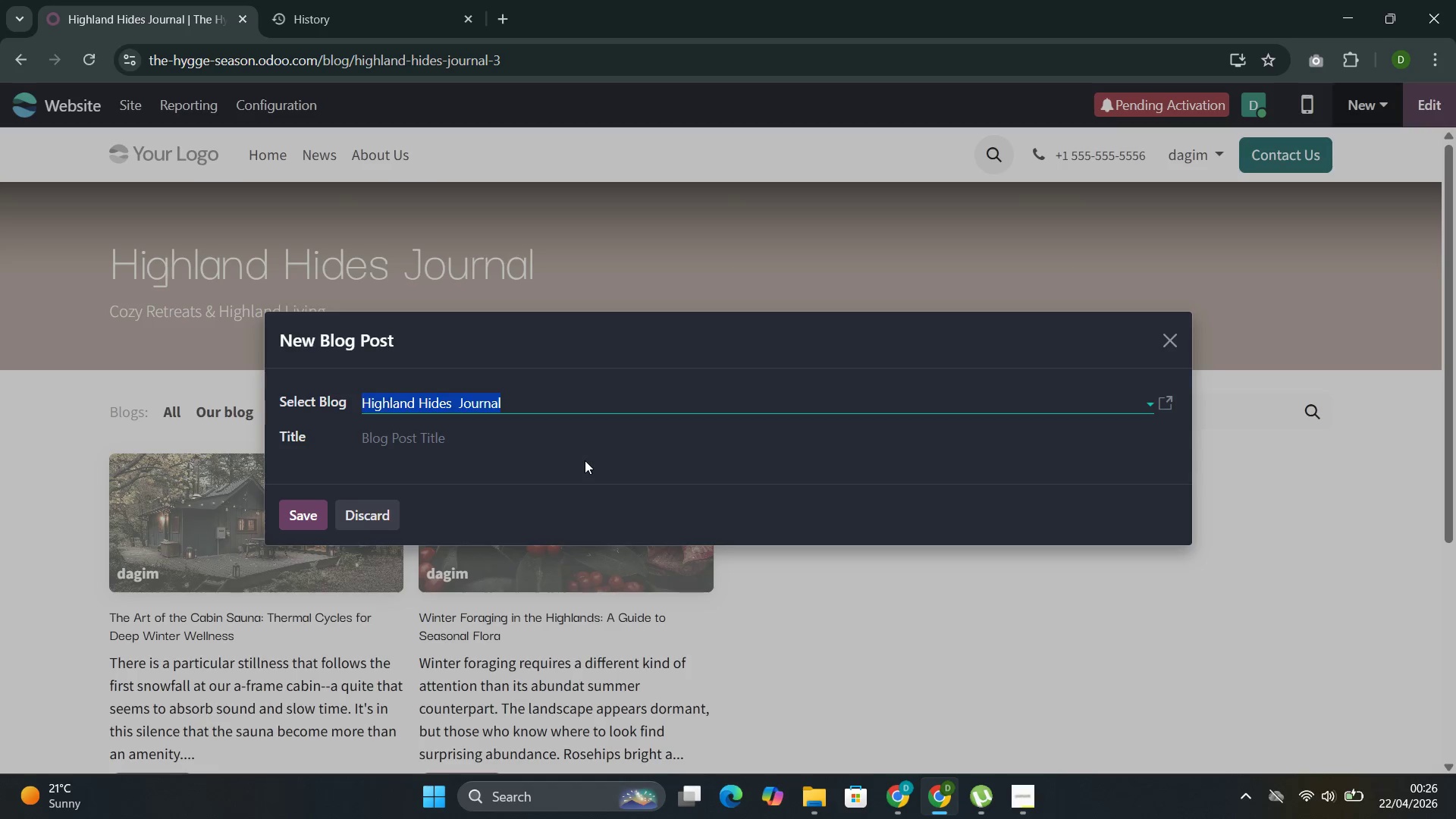 
left_click([588, 441])
 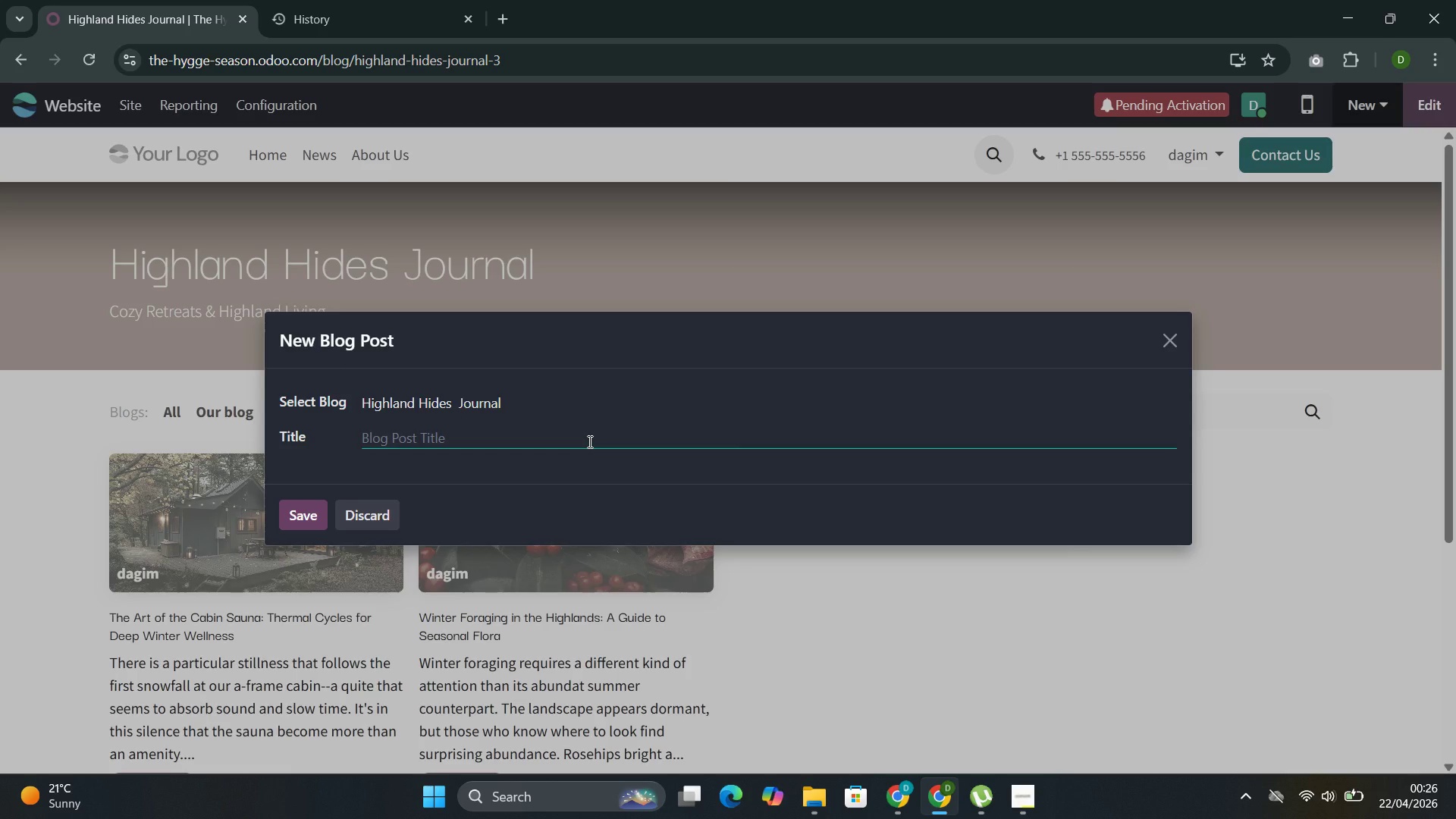 
wait(6.14)
 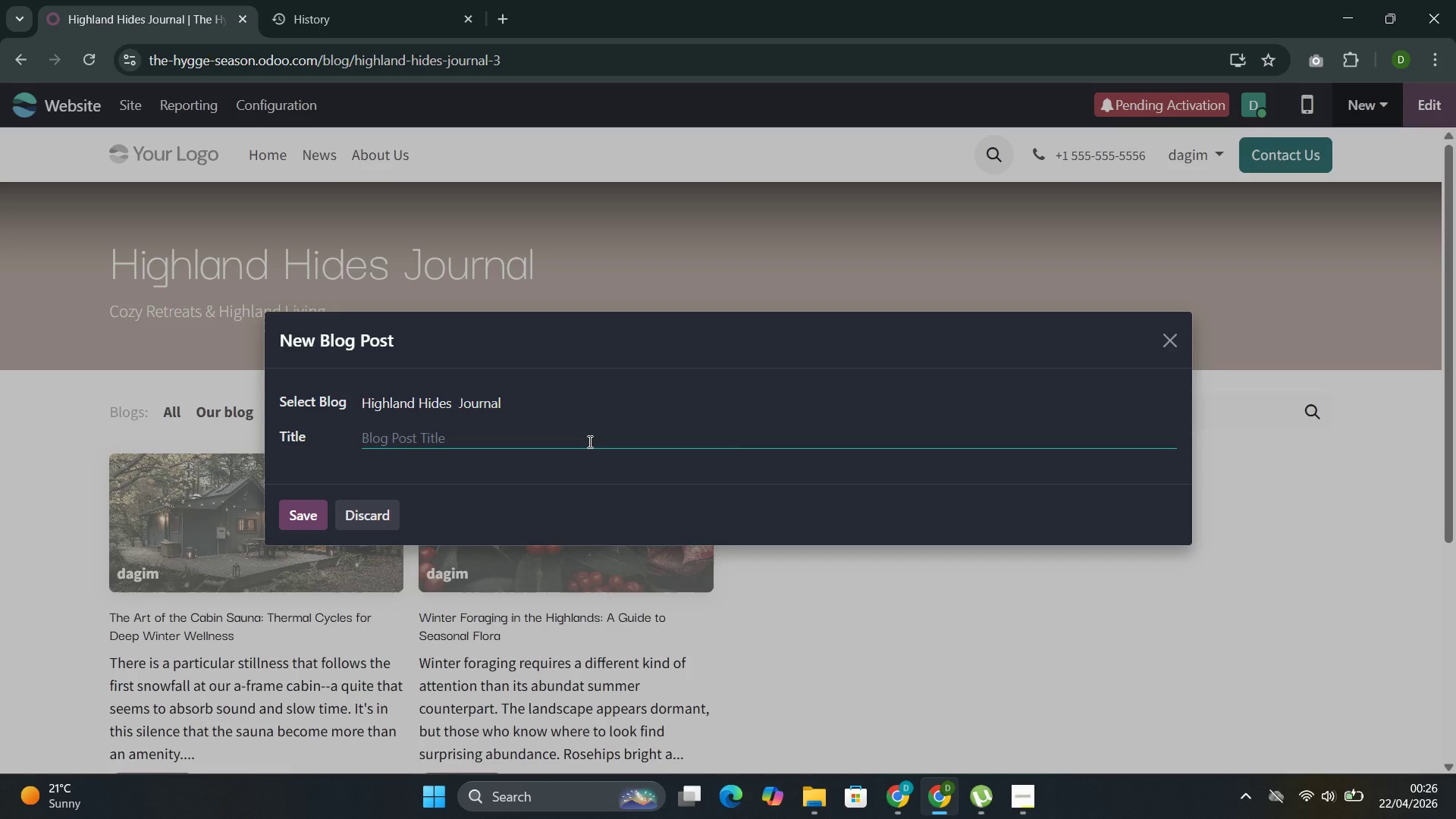 
type(Digital )
 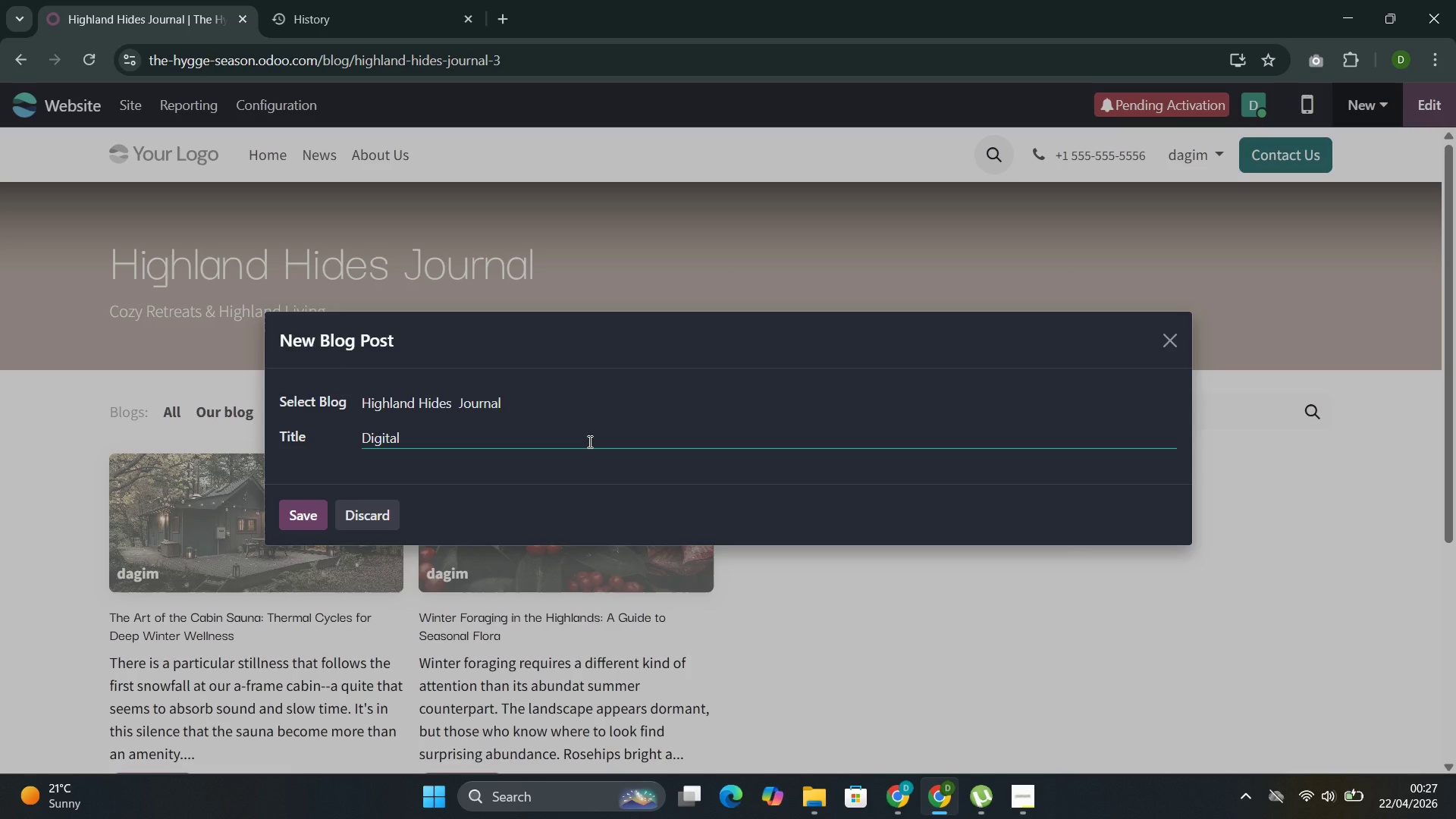 
wait(6.44)
 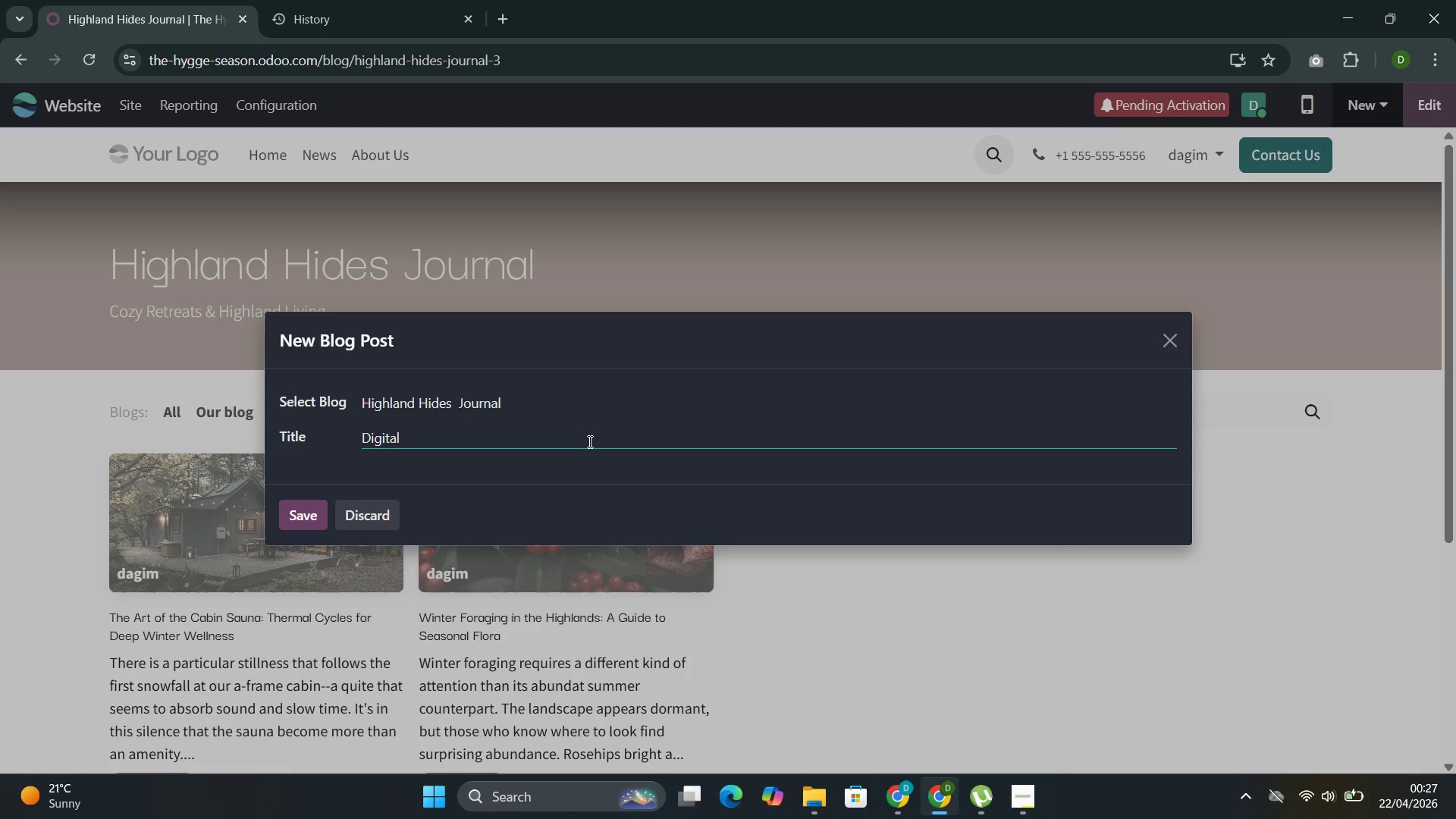 
type( Detox Ess)
 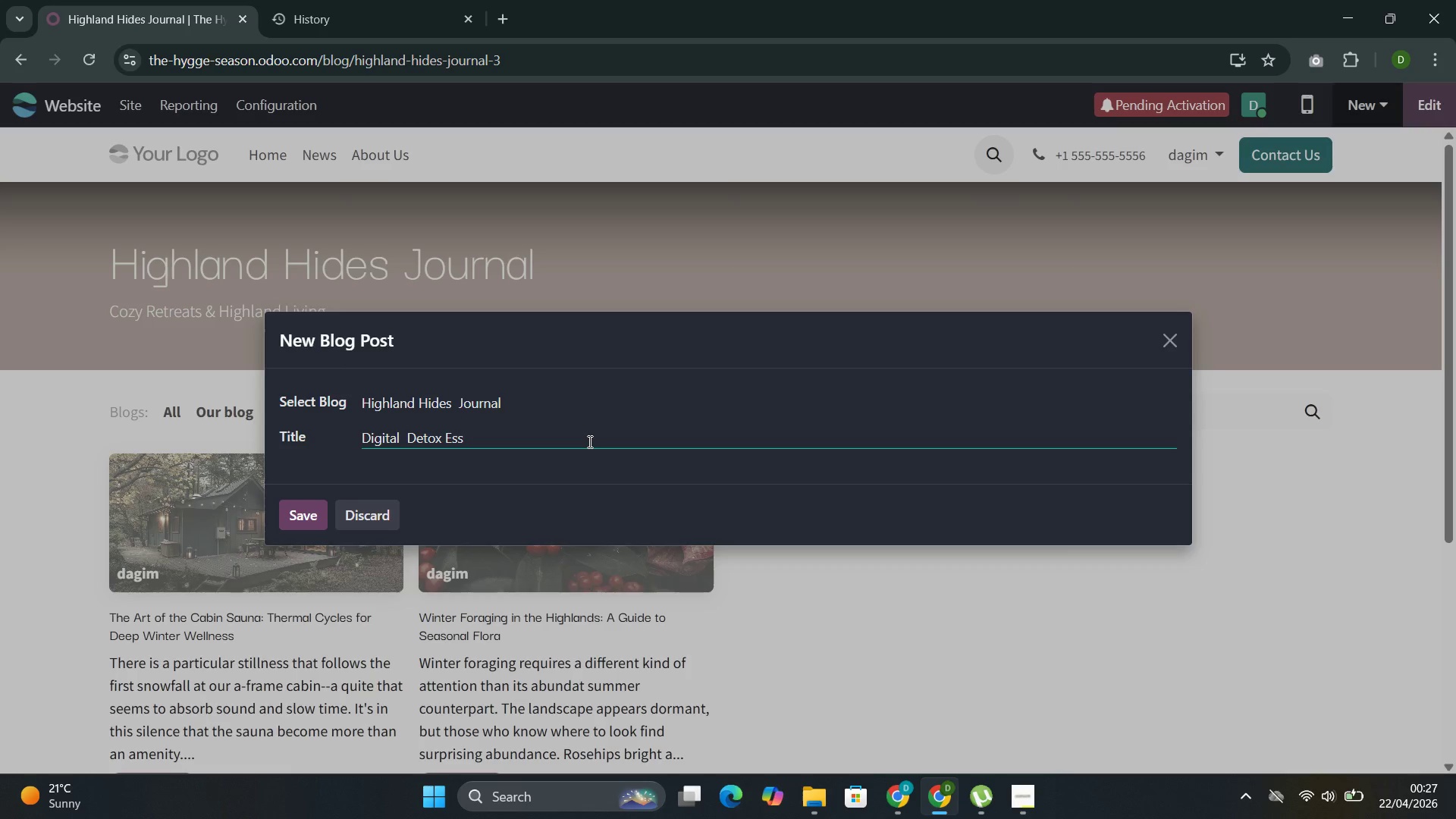 
wait(11.92)
 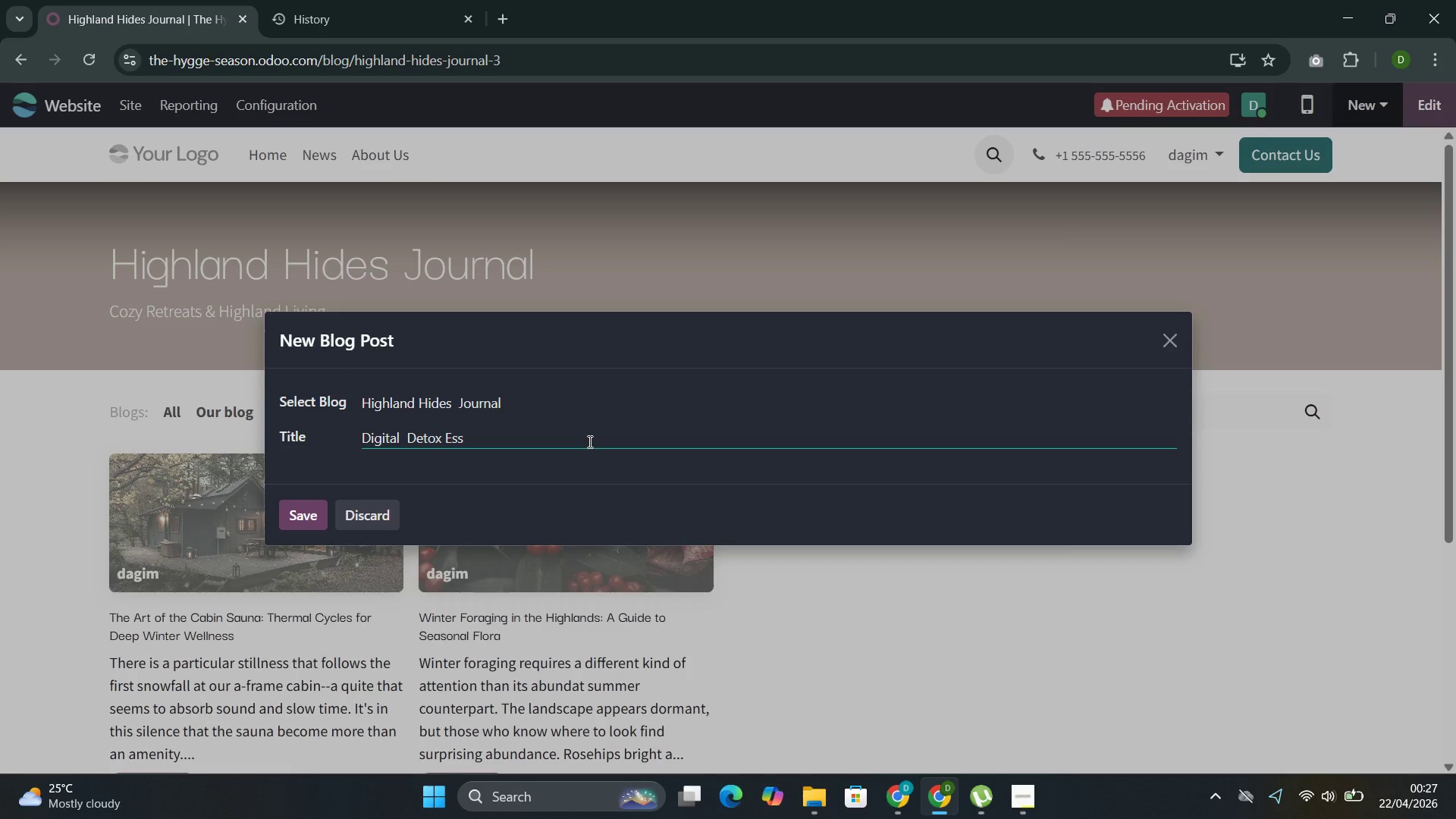 
type(ential)
 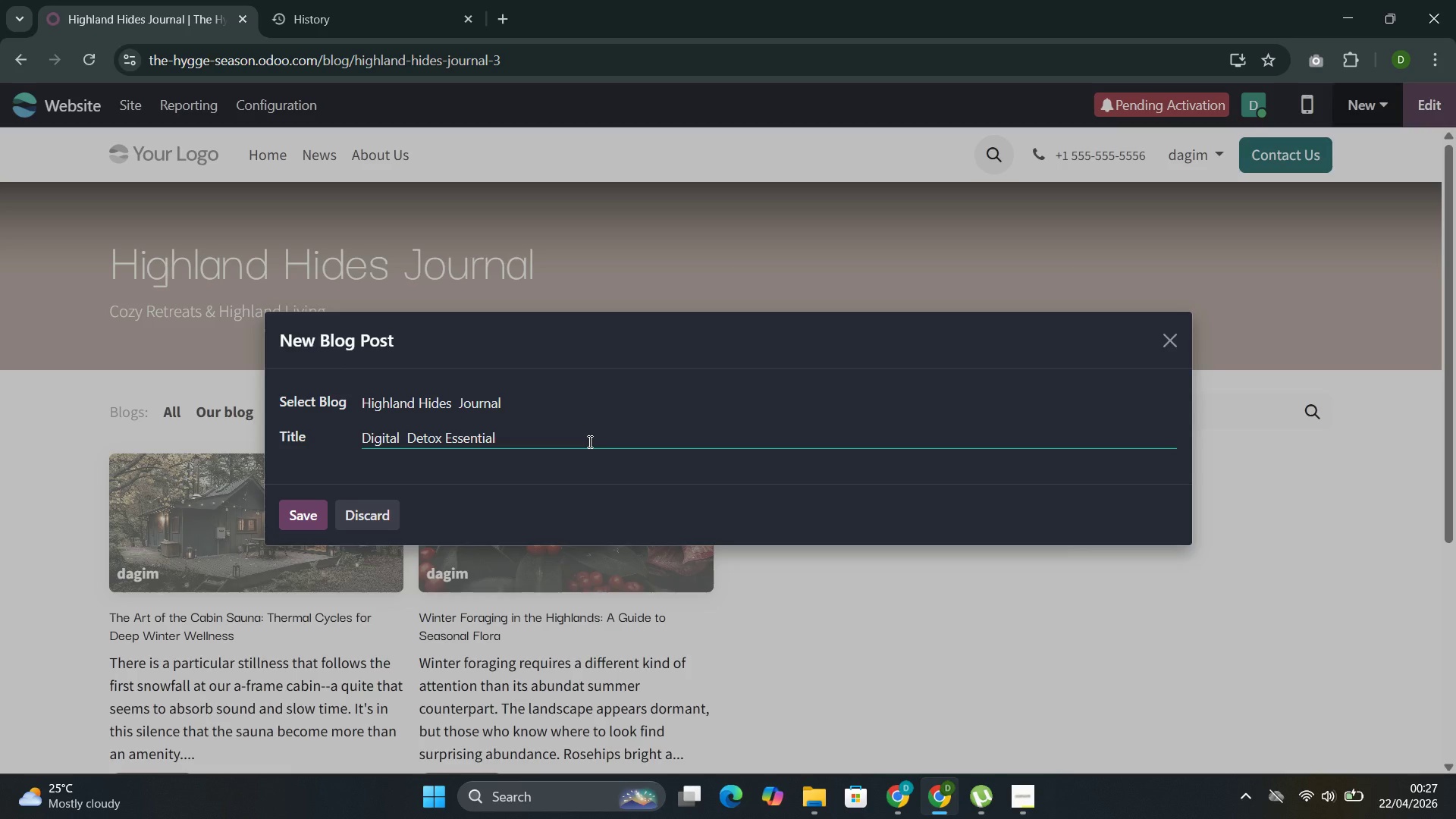 
wait(6.84)
 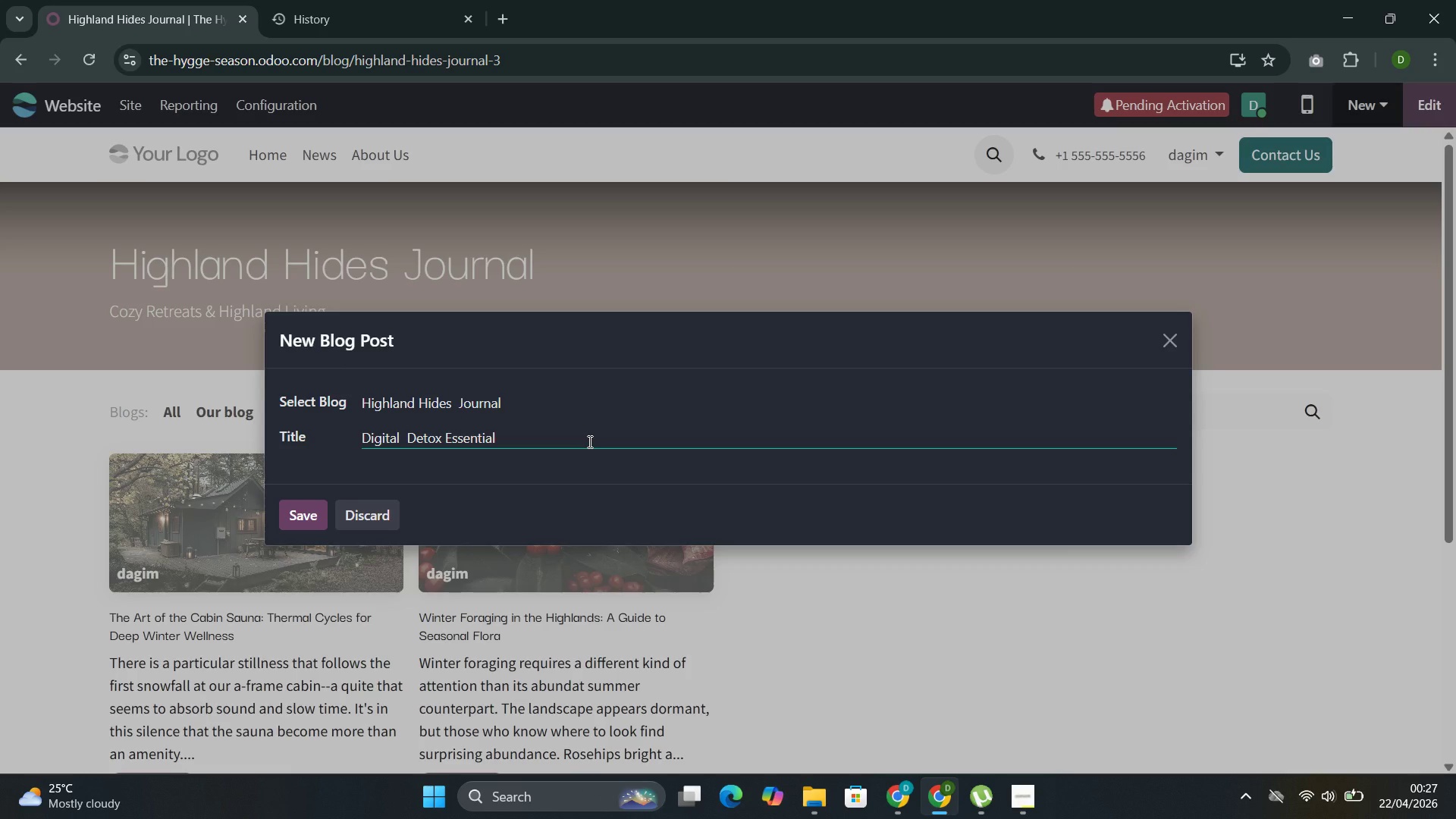 
type(: A check)
 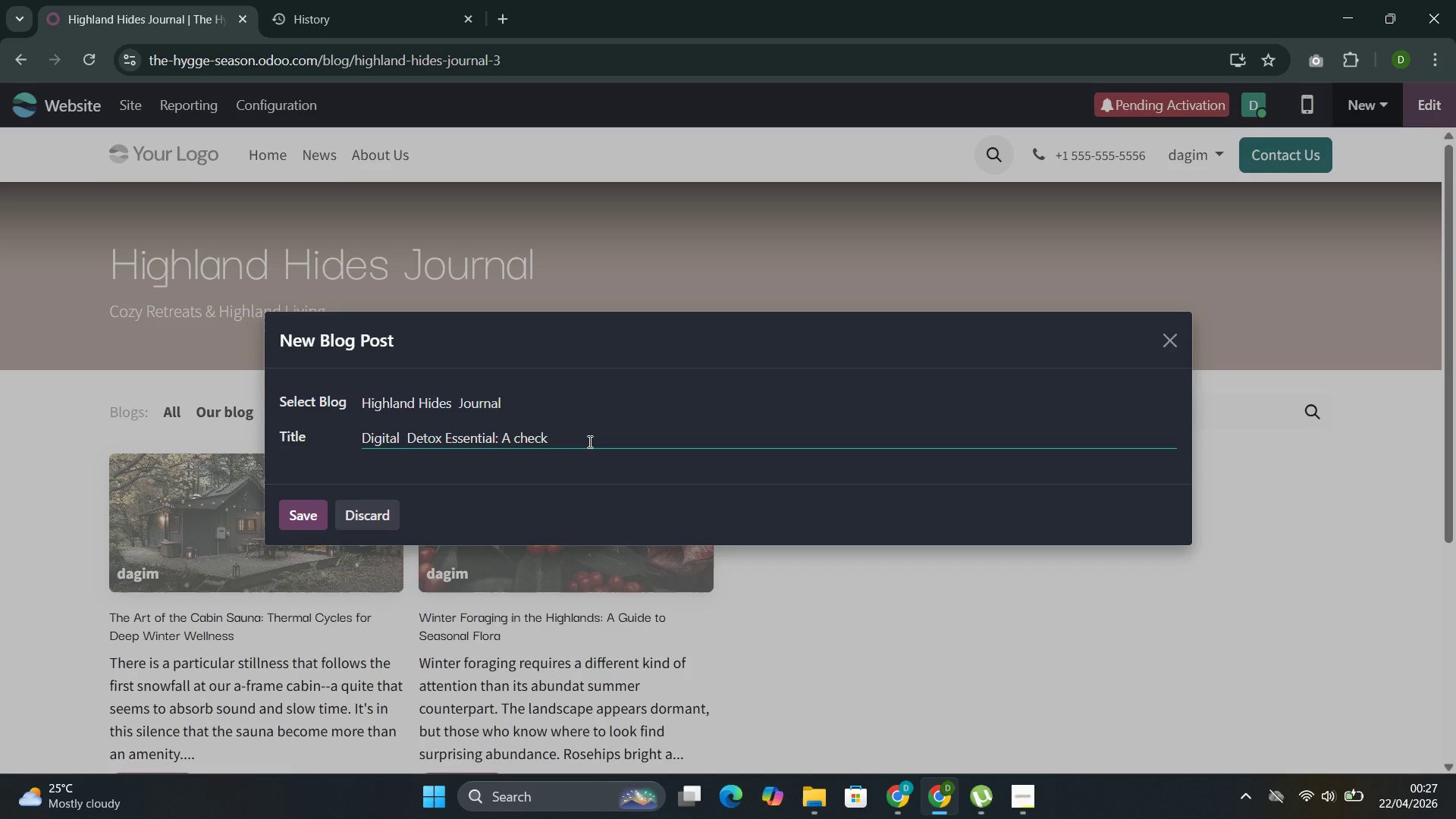 
wait(7.44)
 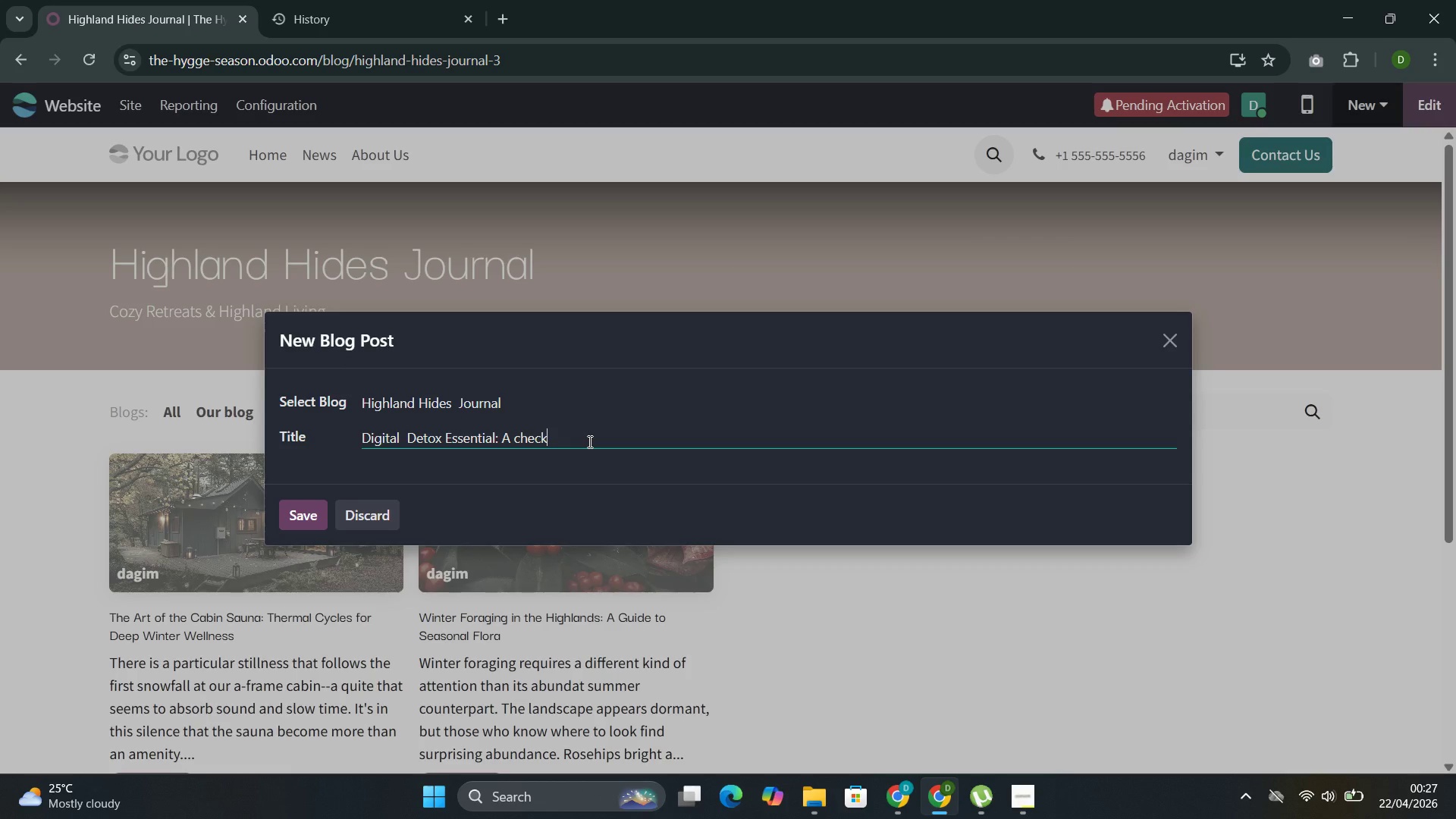 
type(list g)
key(Backspace)
type(for Tech )
key(Backspace)
type(-Fee )
 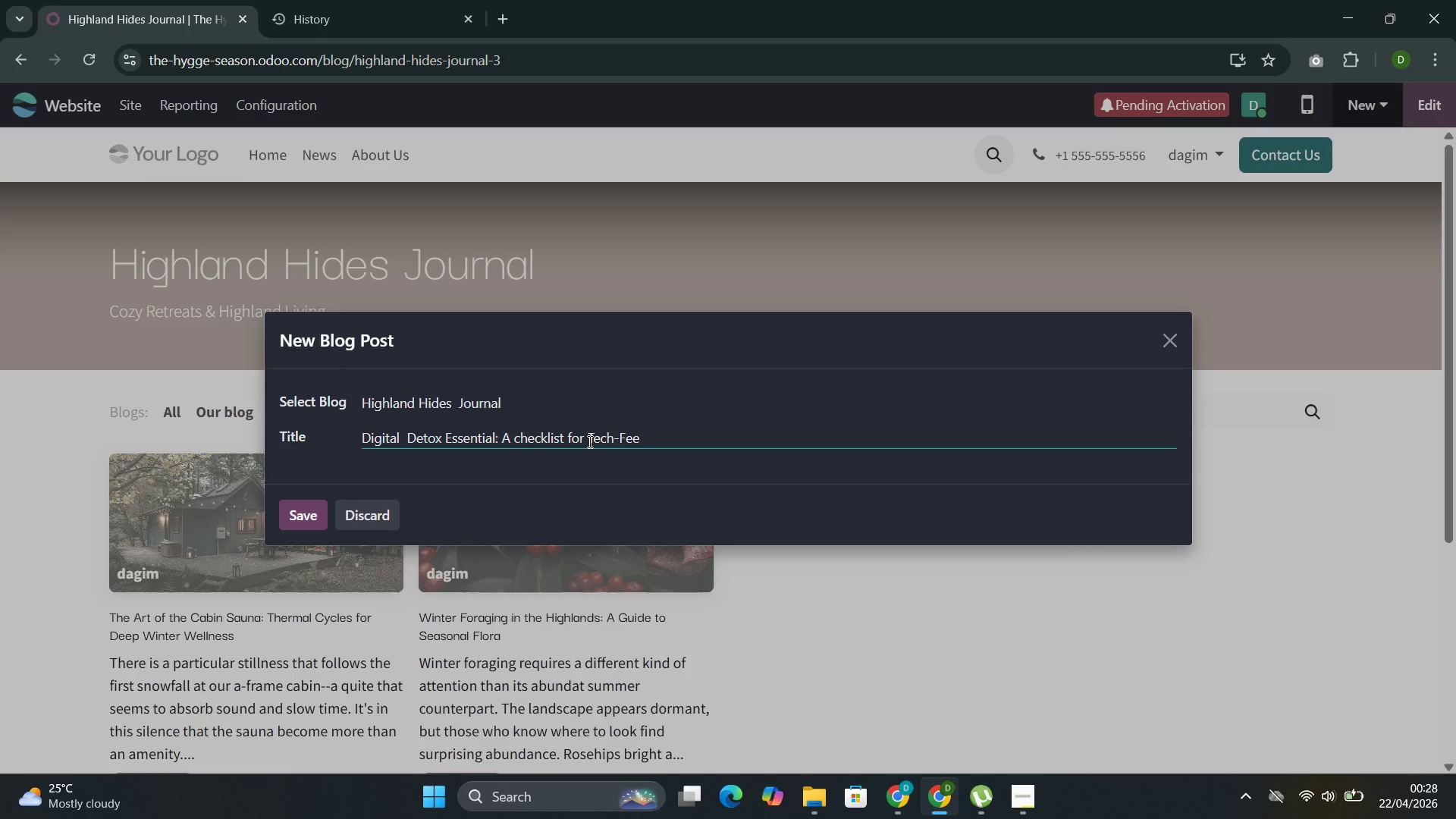 
key(ArrowLeft)
 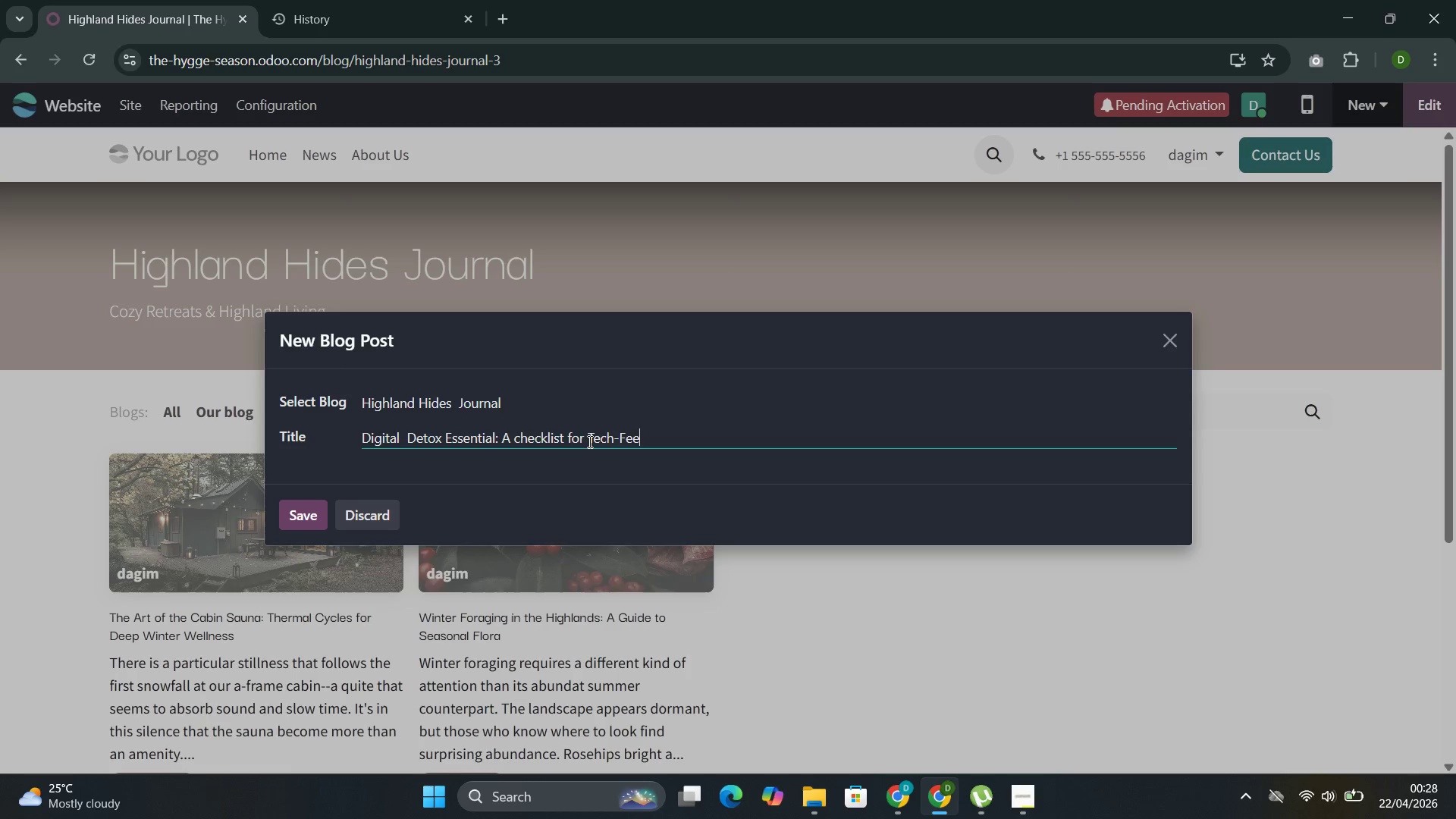 
key(ArrowLeft)
 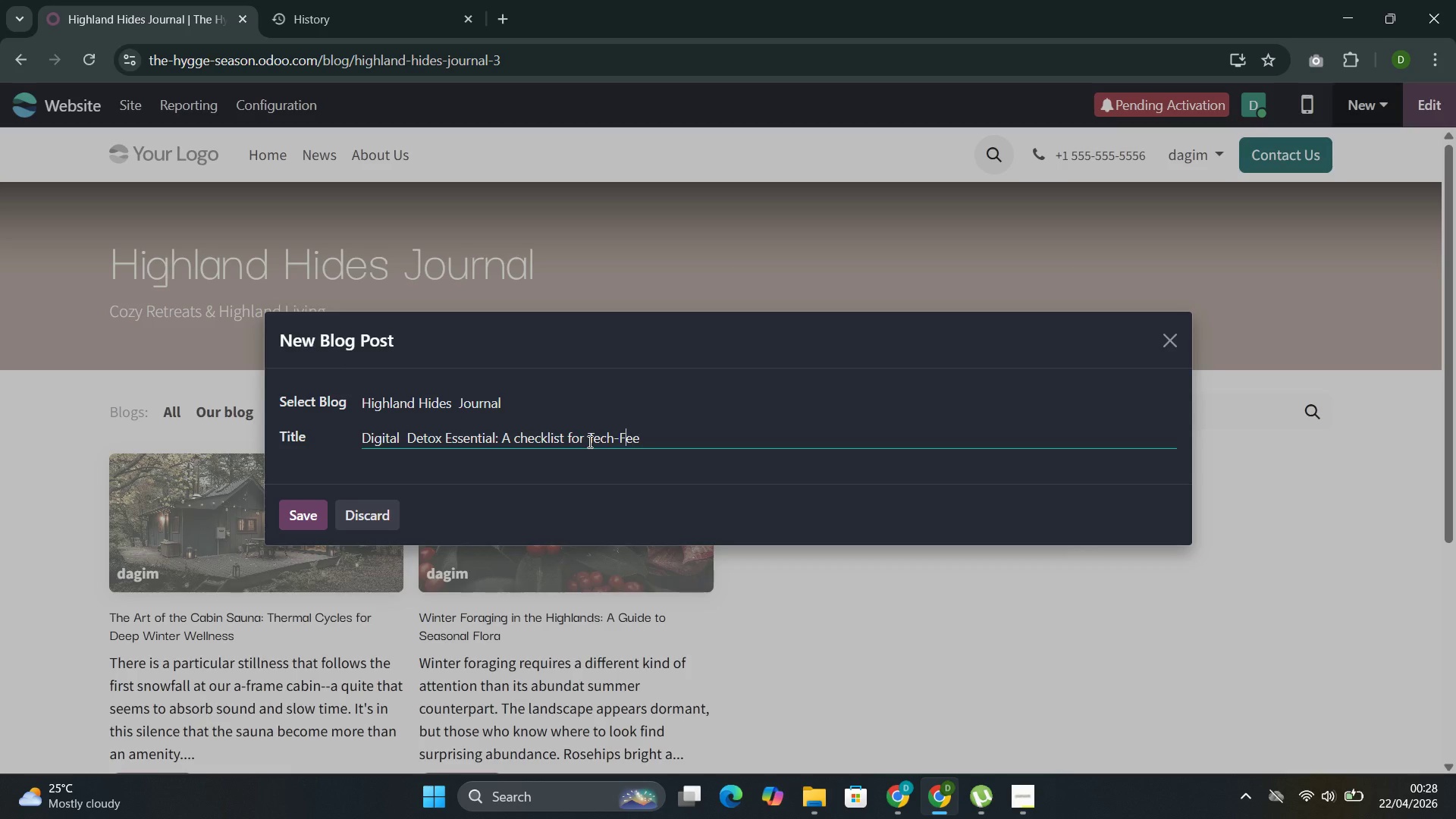 
key(ArrowLeft)
 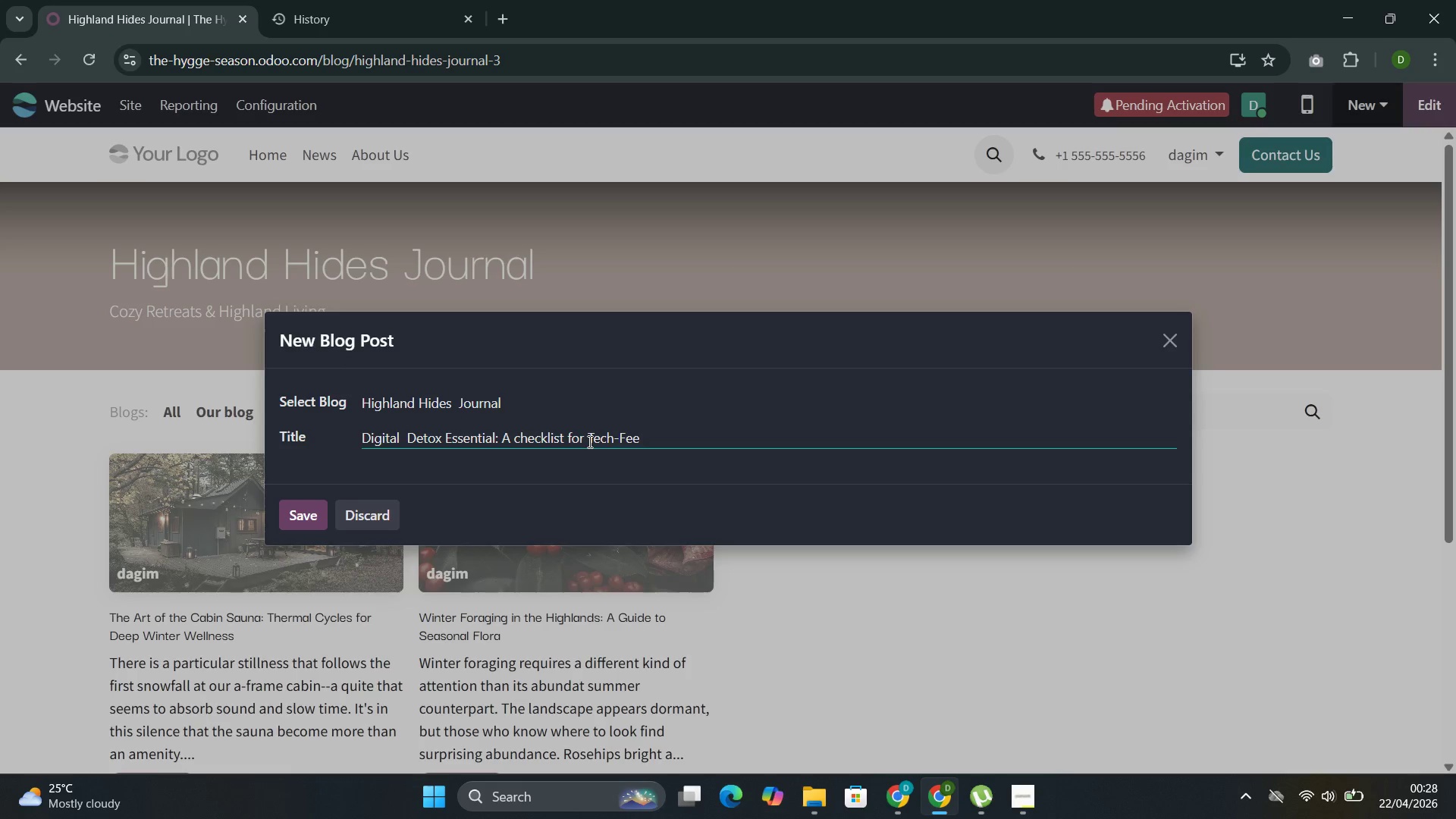 
key(R)
 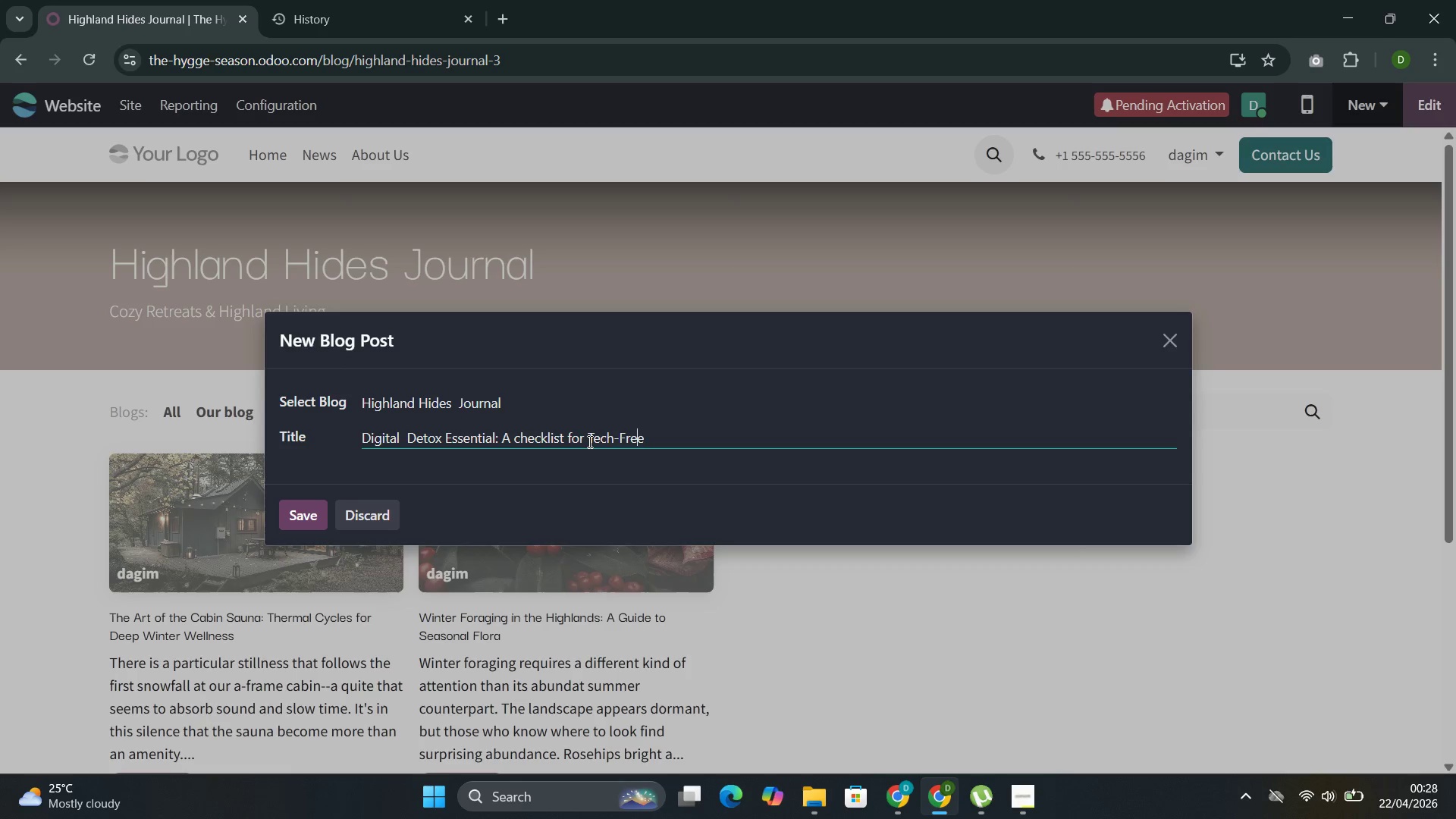 
key(ArrowRight)
 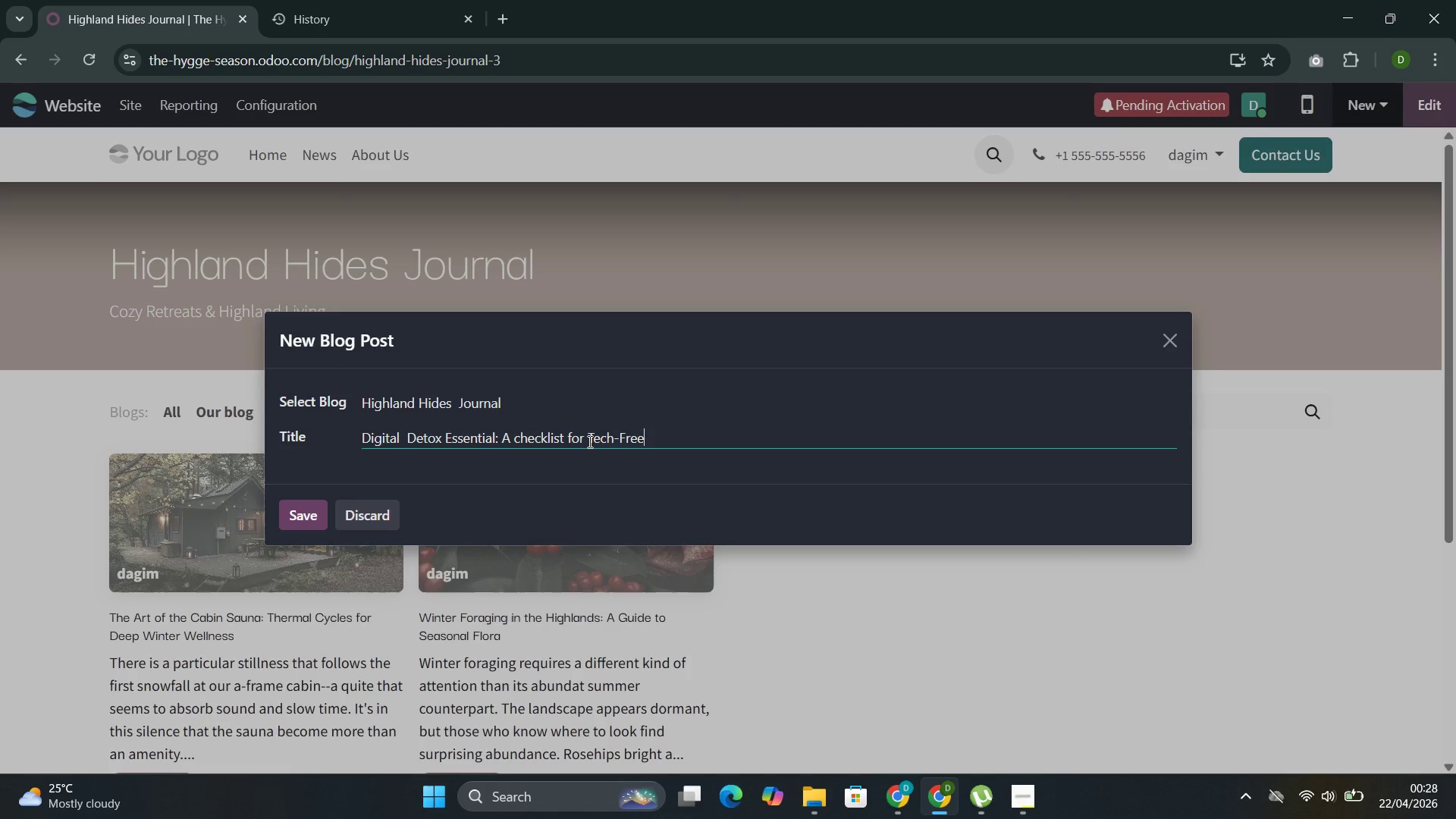 
key(ArrowRight)
 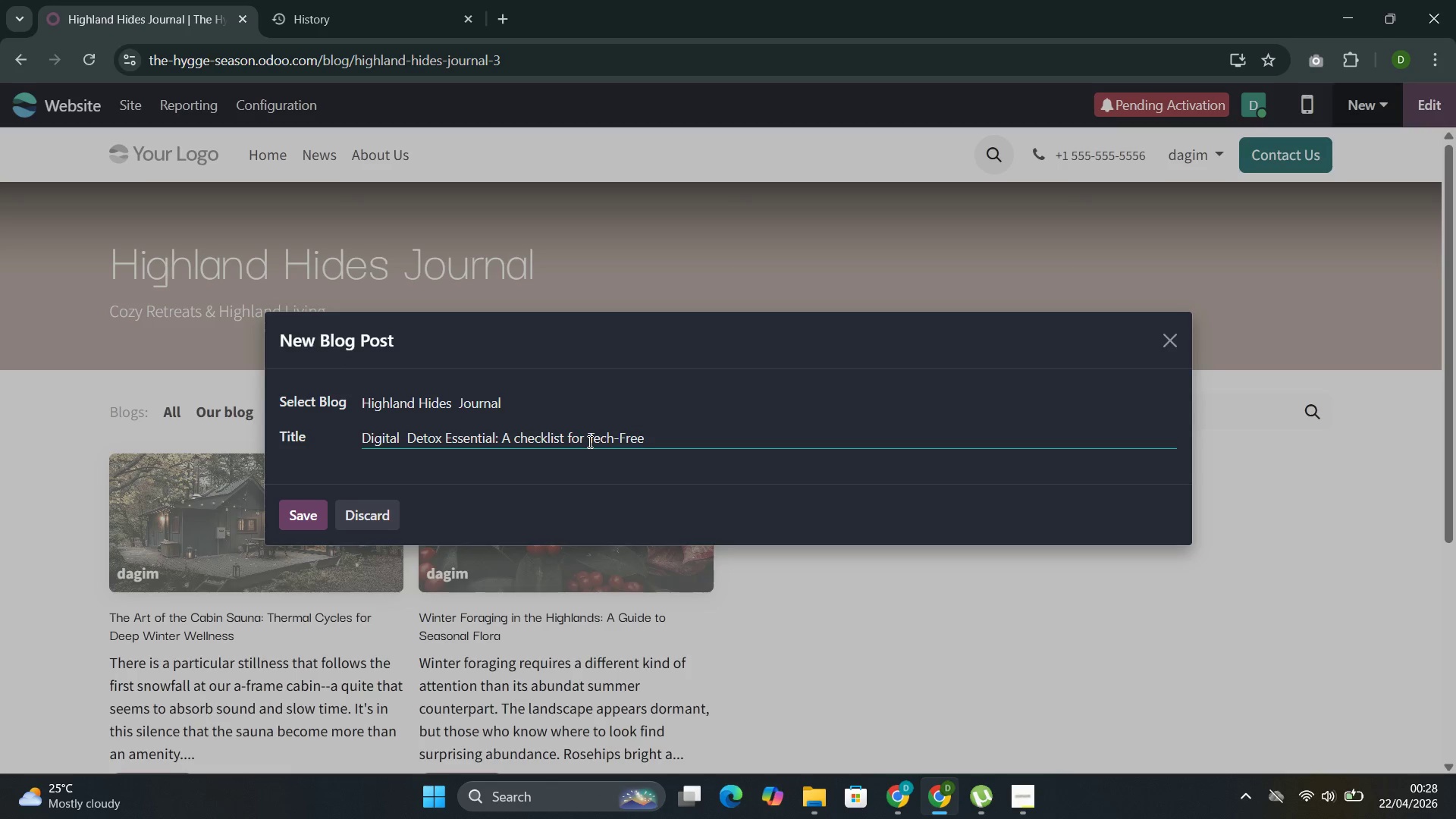 
type( Weekend )
 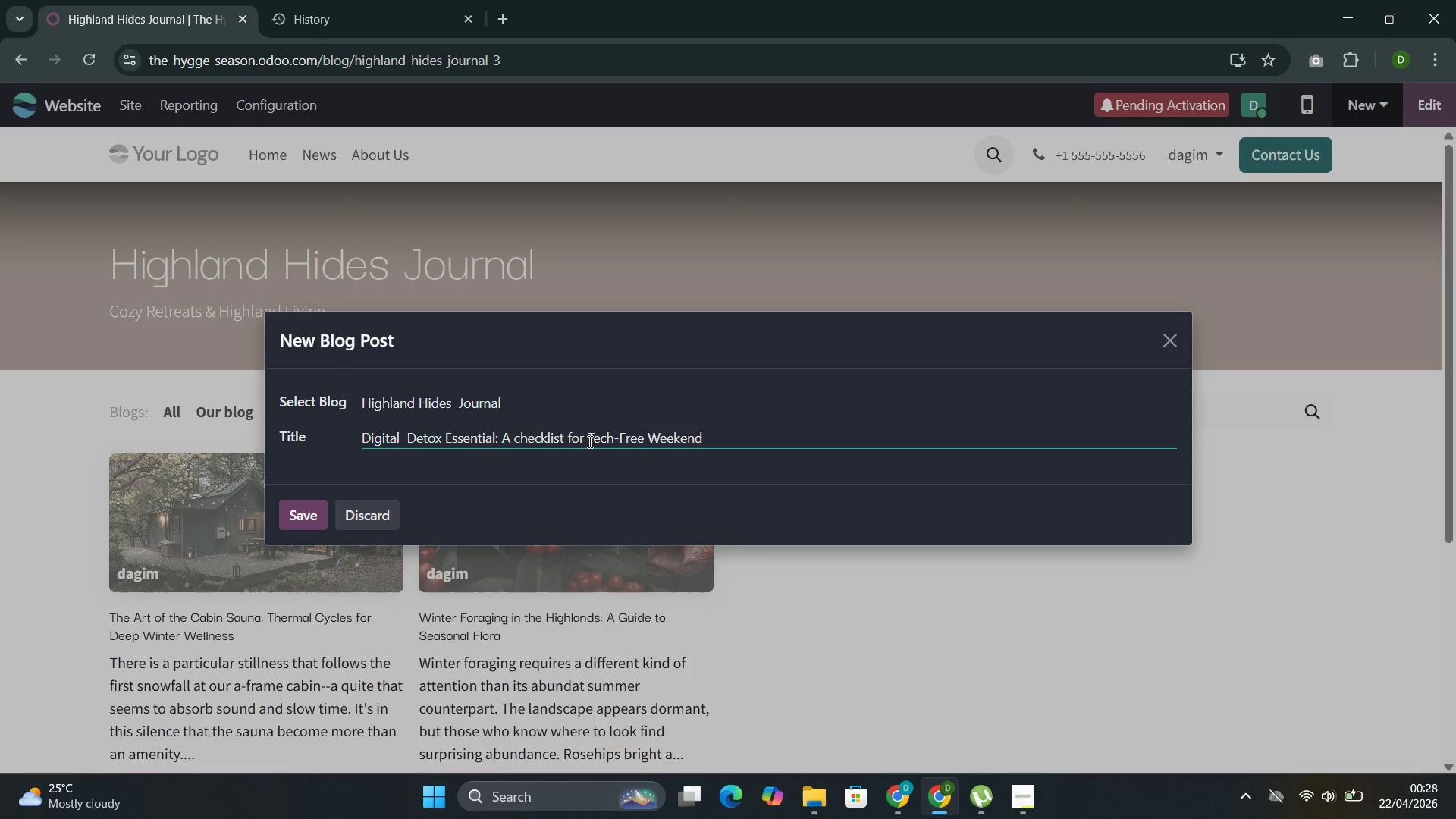 
left_click([523, 439])
 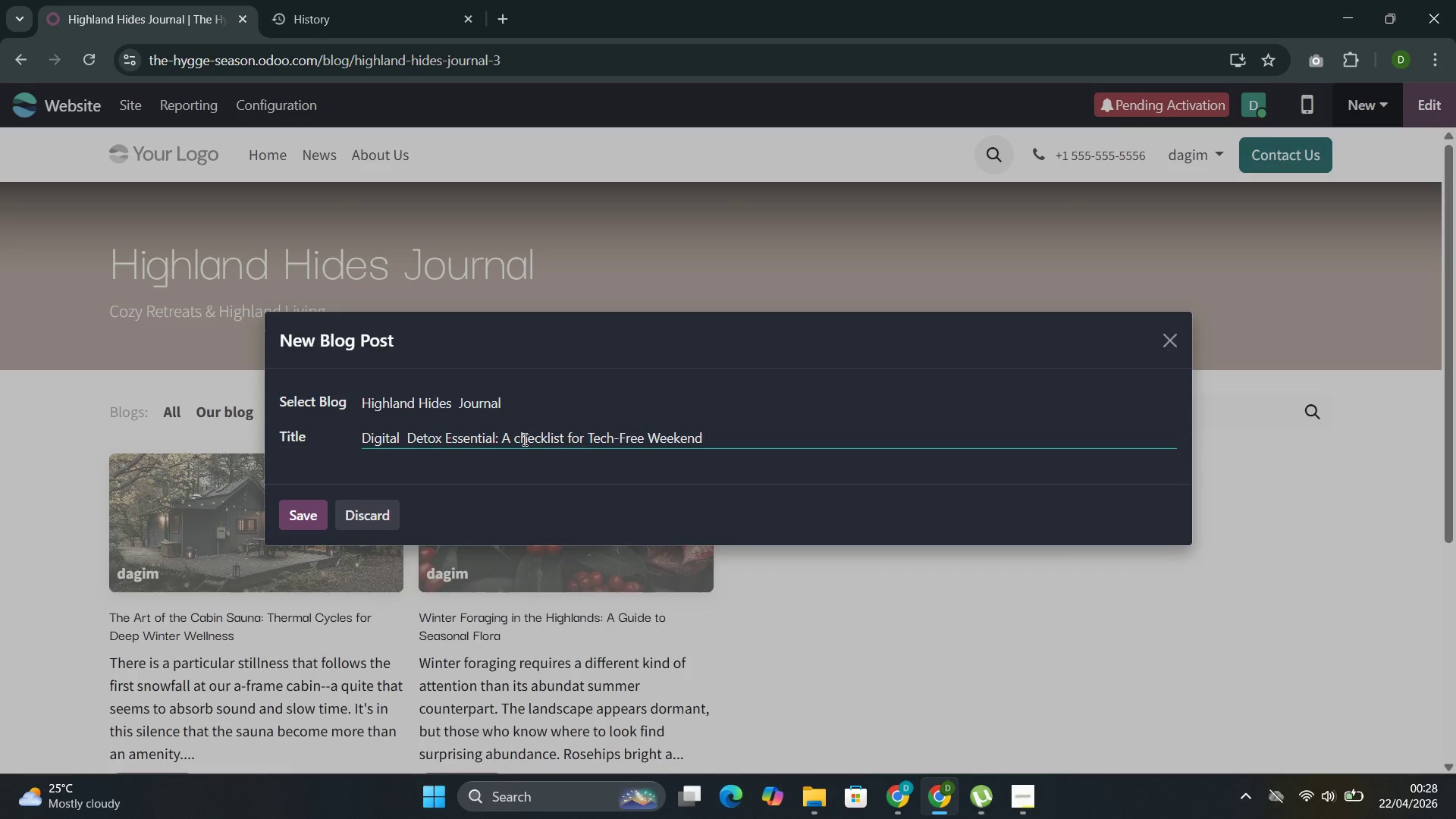 
key(Backspace)
 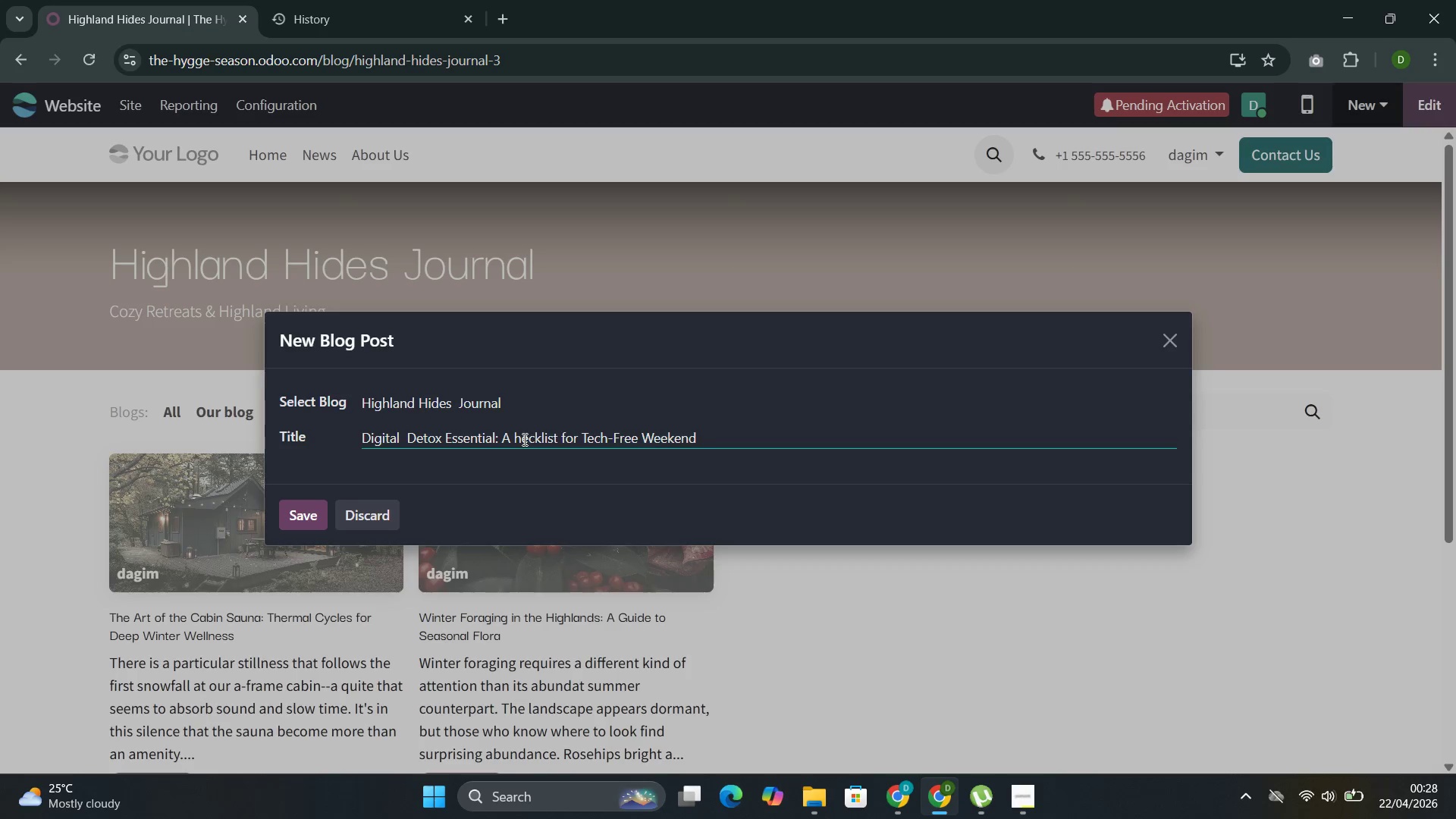 
key(Shift+C)
 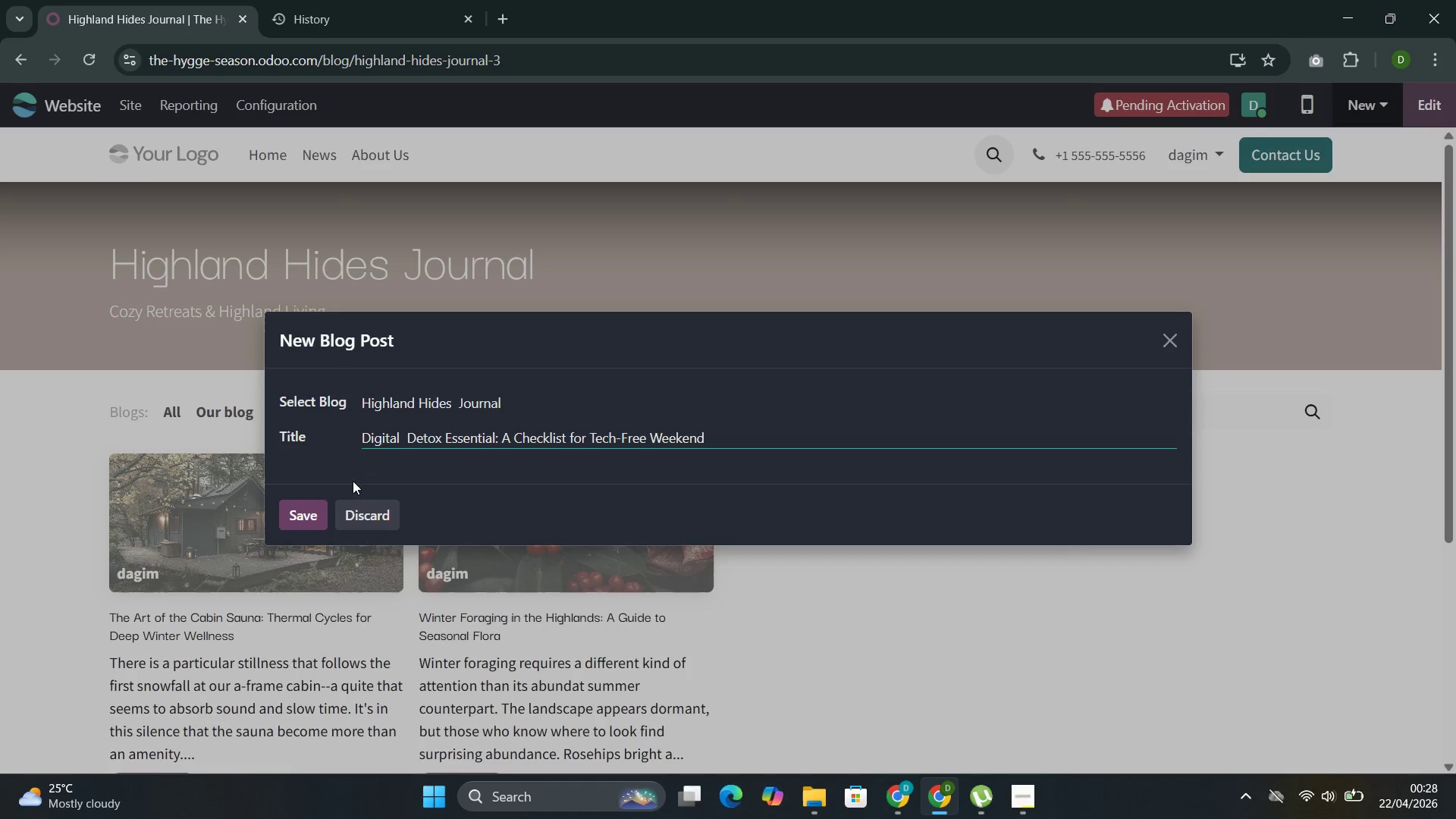 
wait(6.69)
 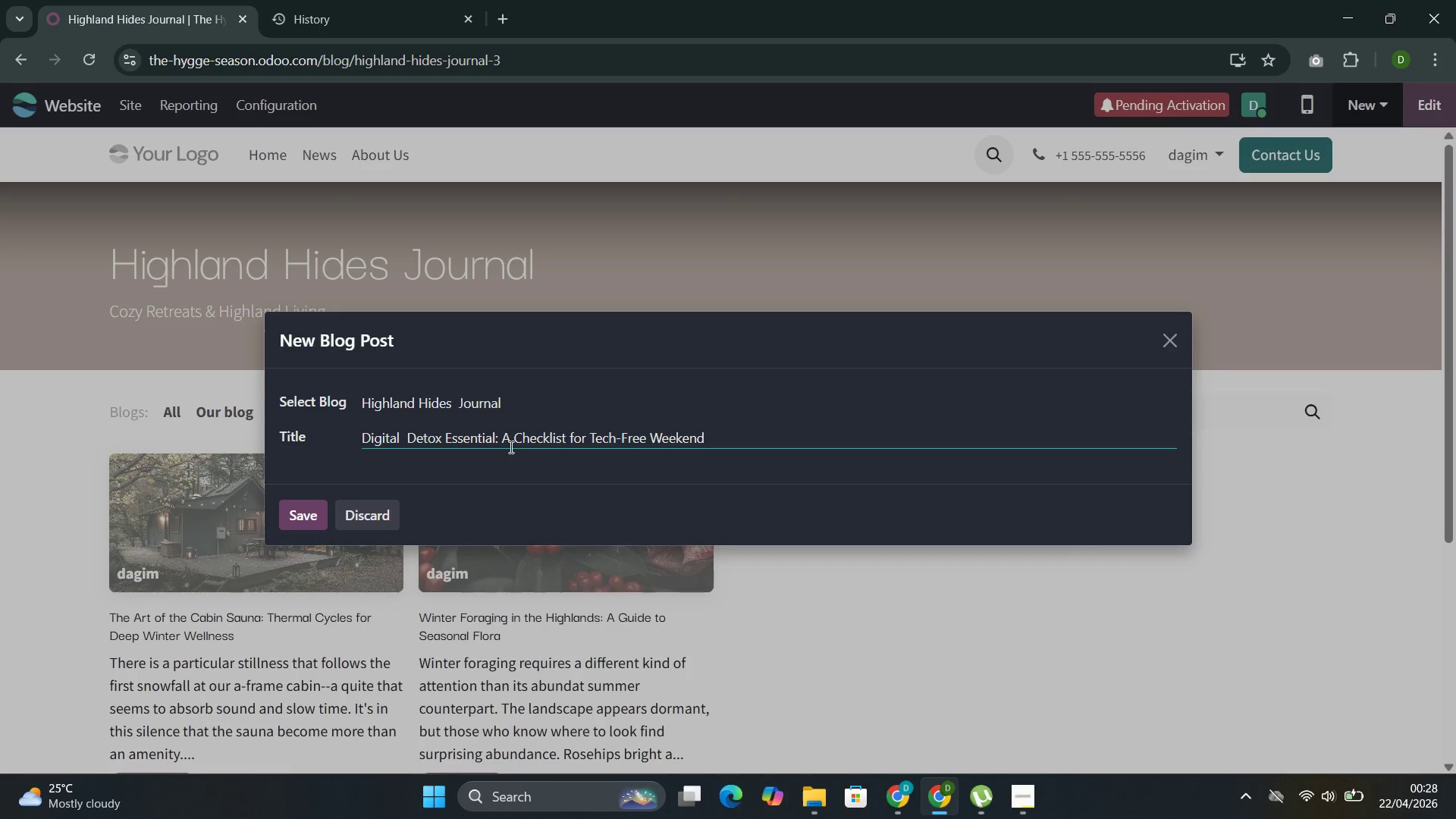 
left_click([410, 439])
 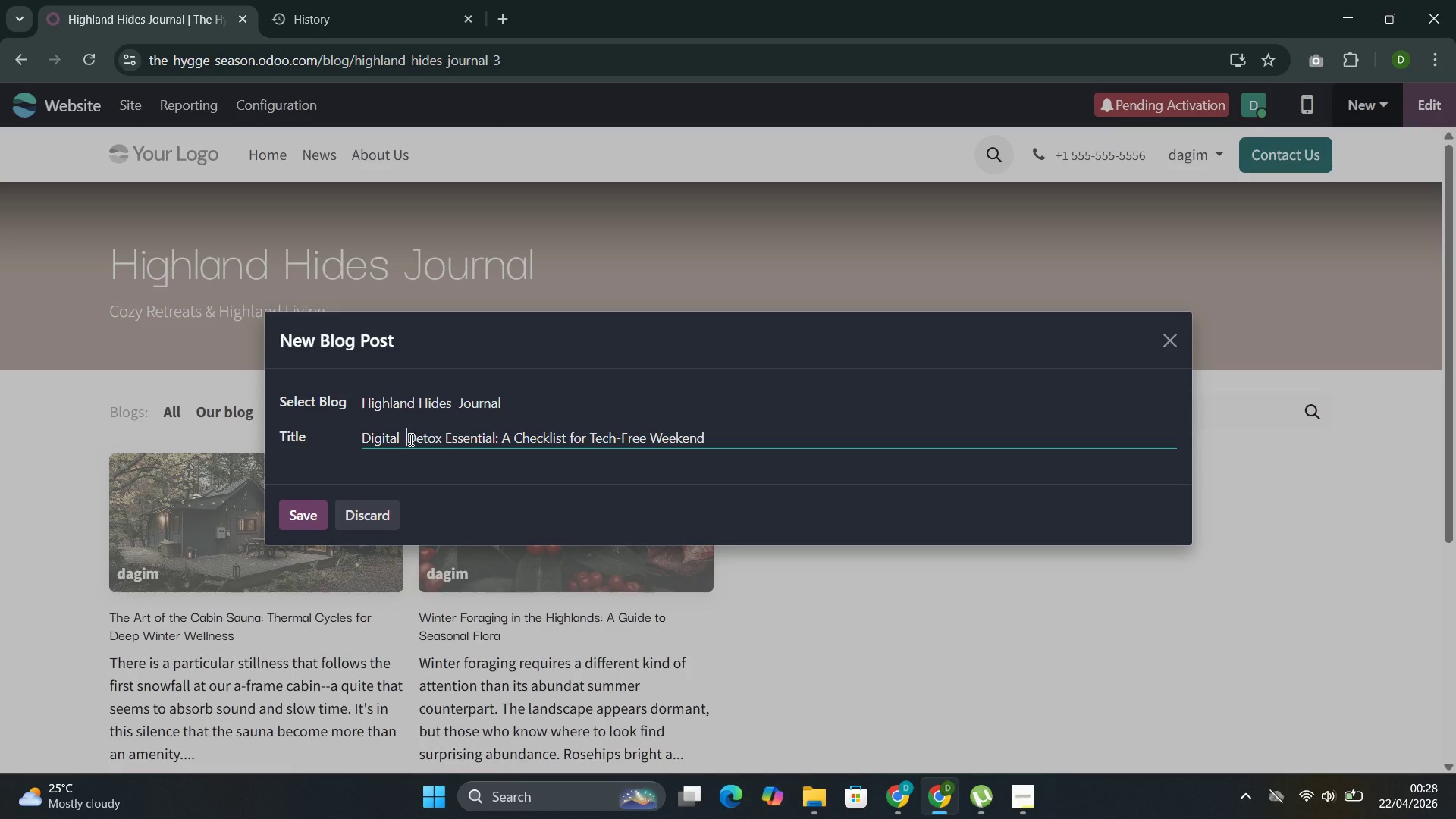 
key(Backspace)
 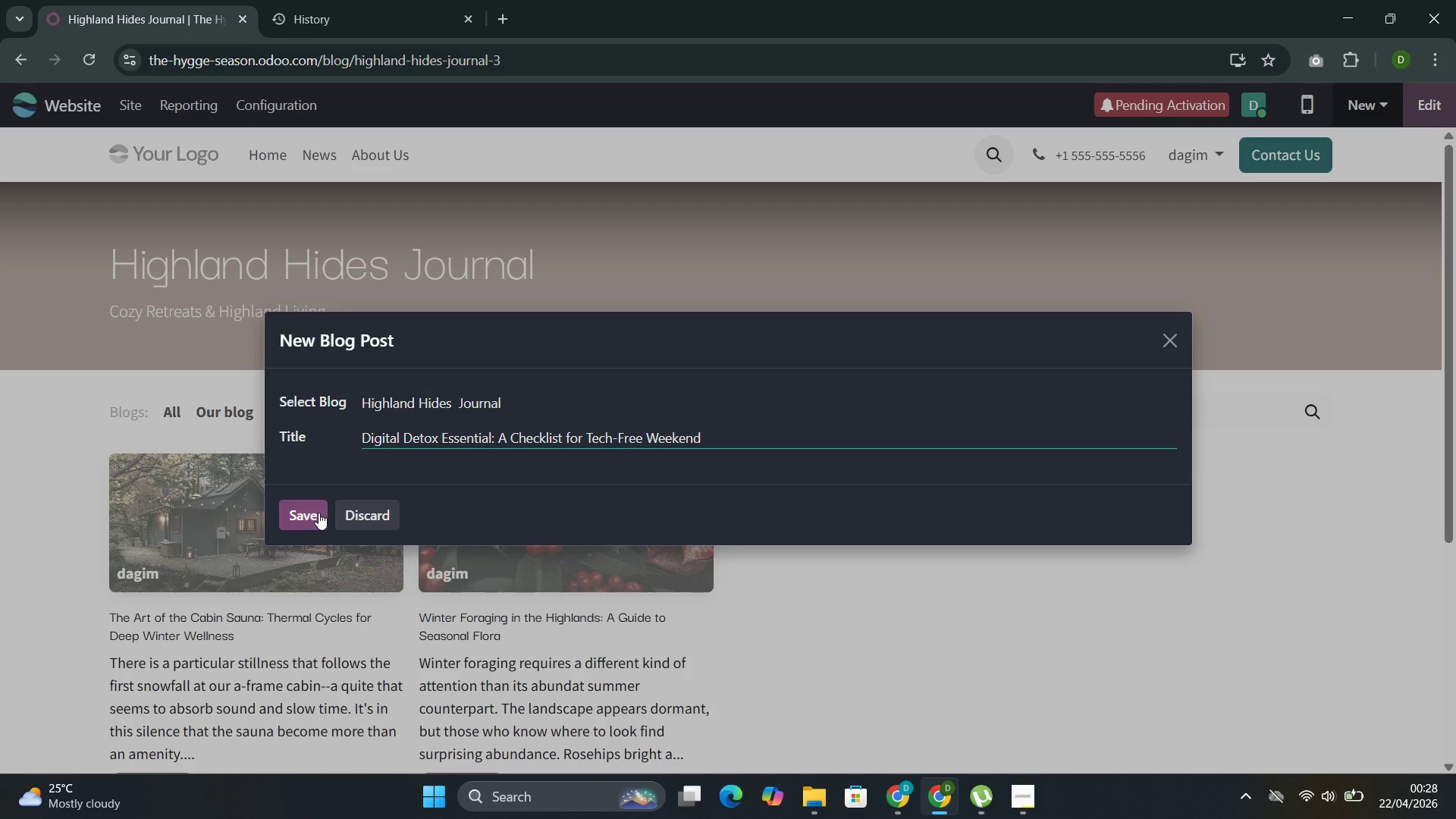 
left_click([316, 512])
 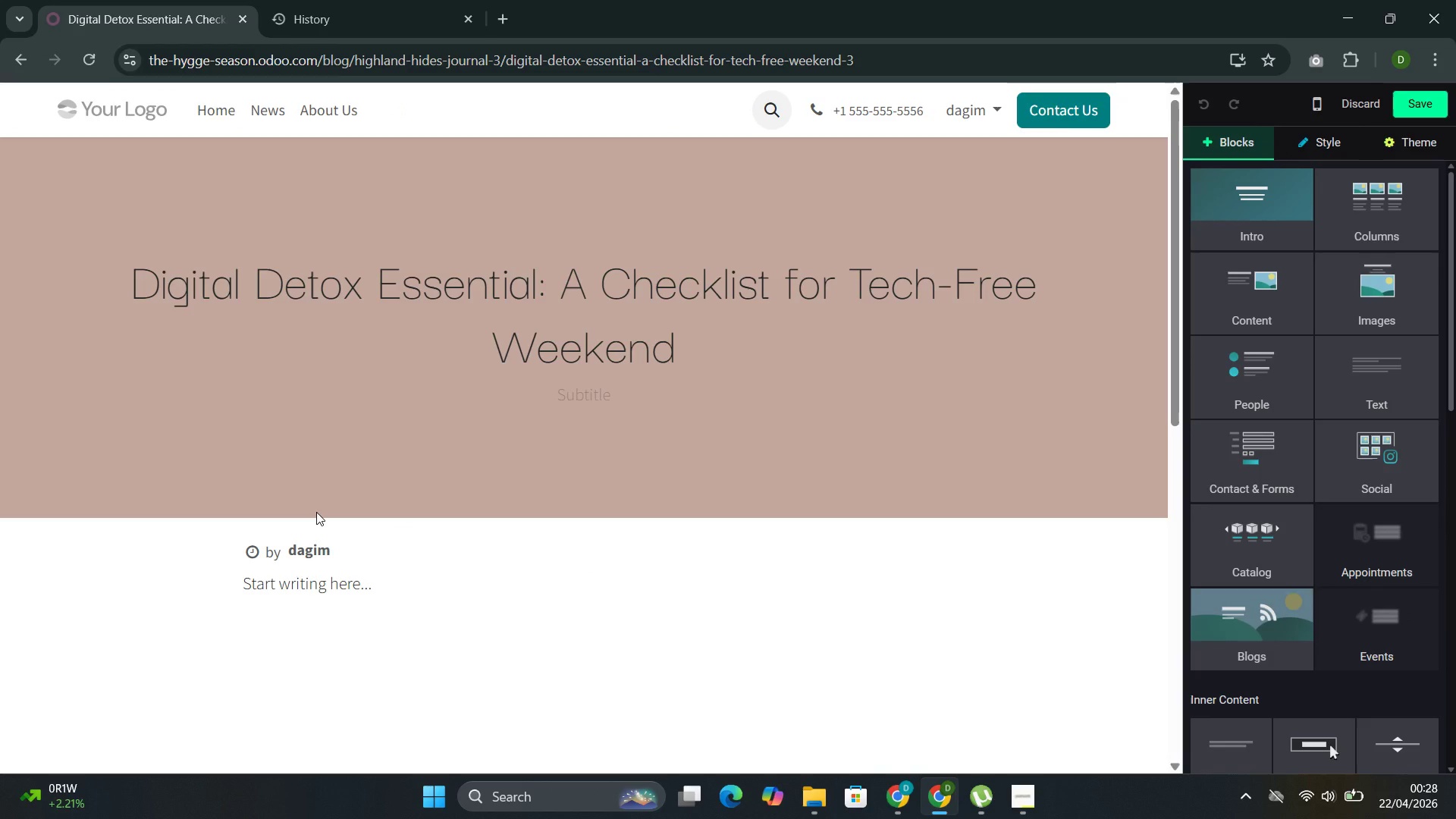 
wait(18.91)
 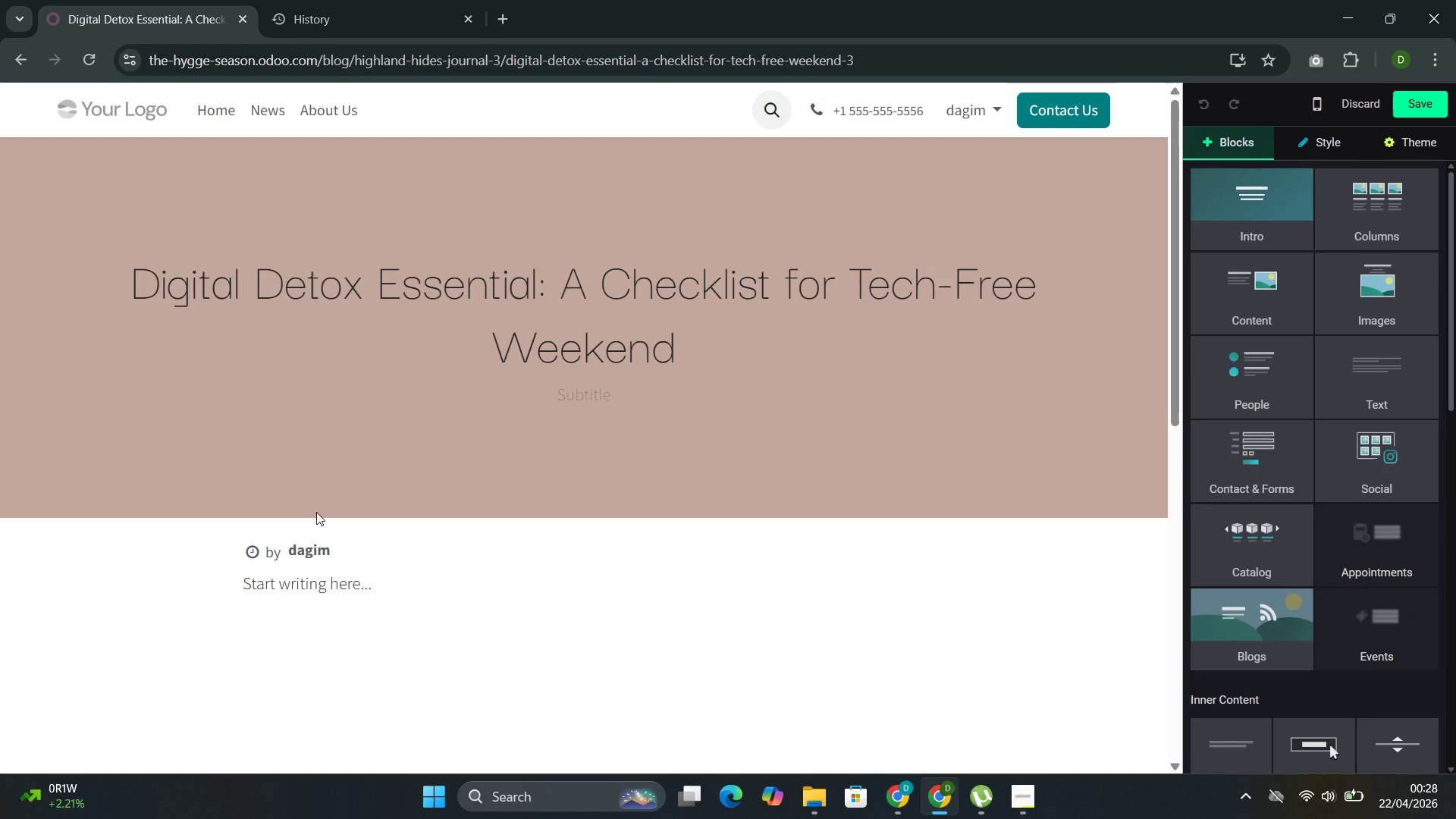 
left_click([1265, 221])
 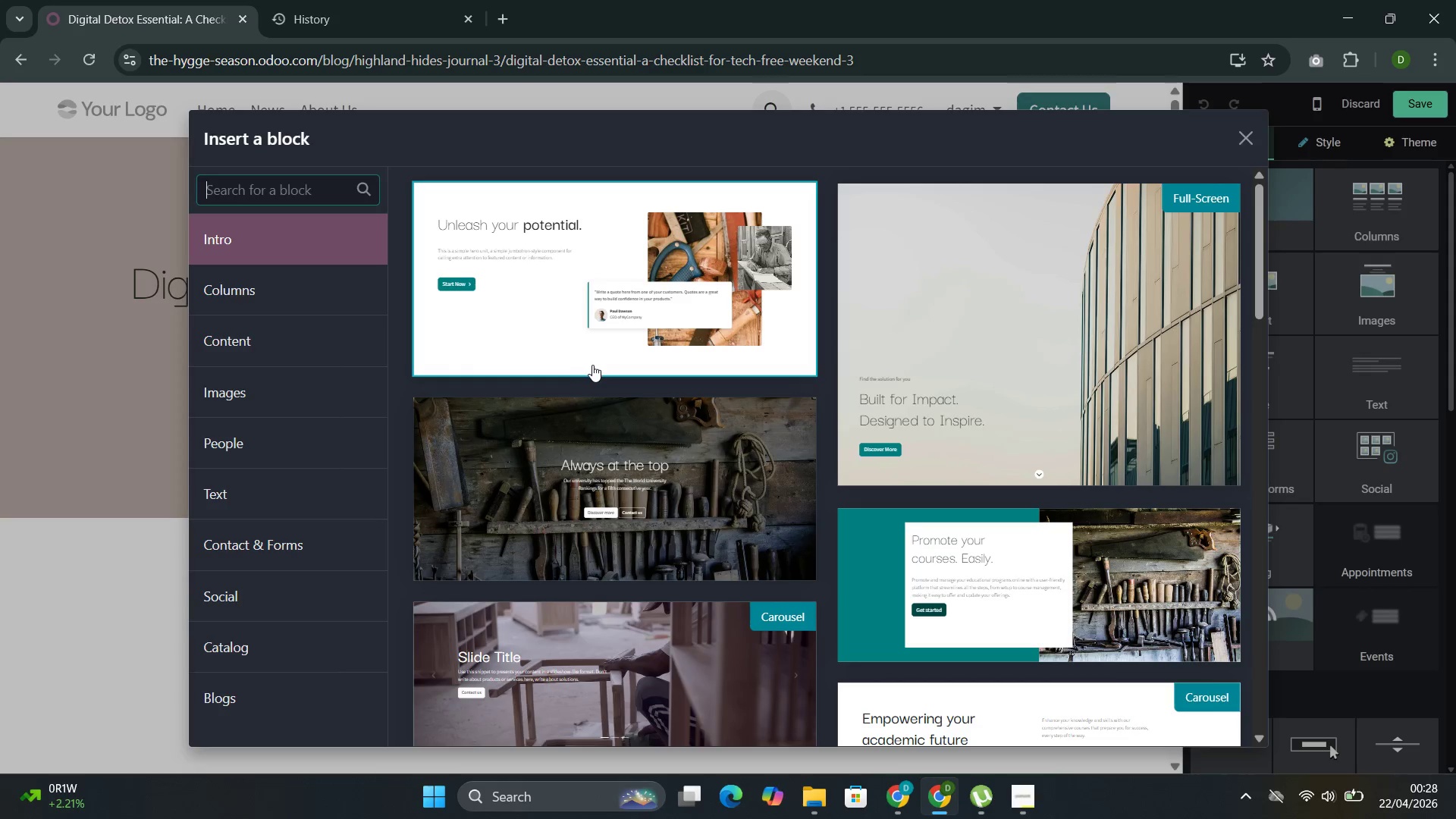 
left_click([723, 541])
 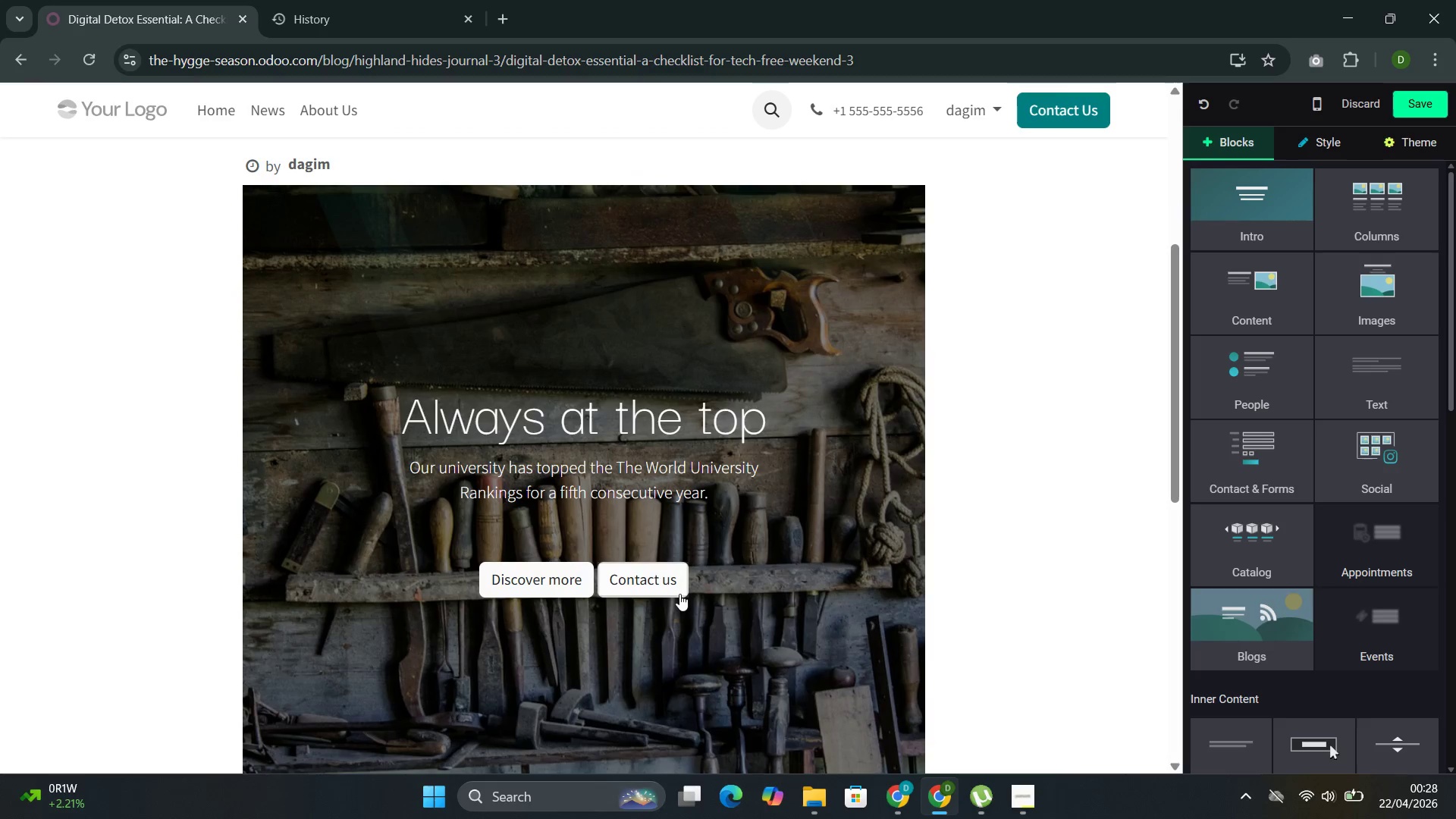 
left_click([661, 584])
 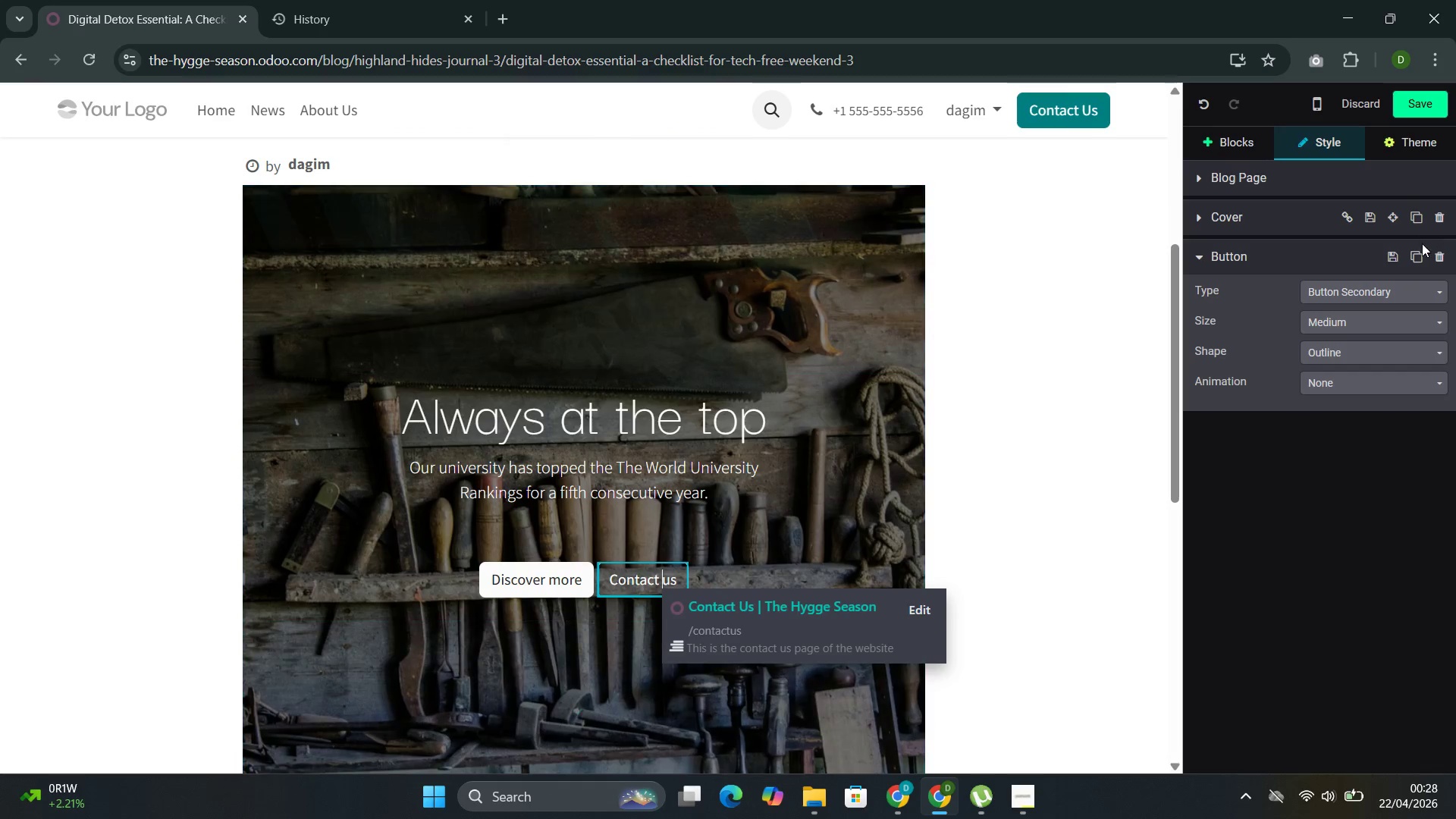 
left_click([1446, 260])
 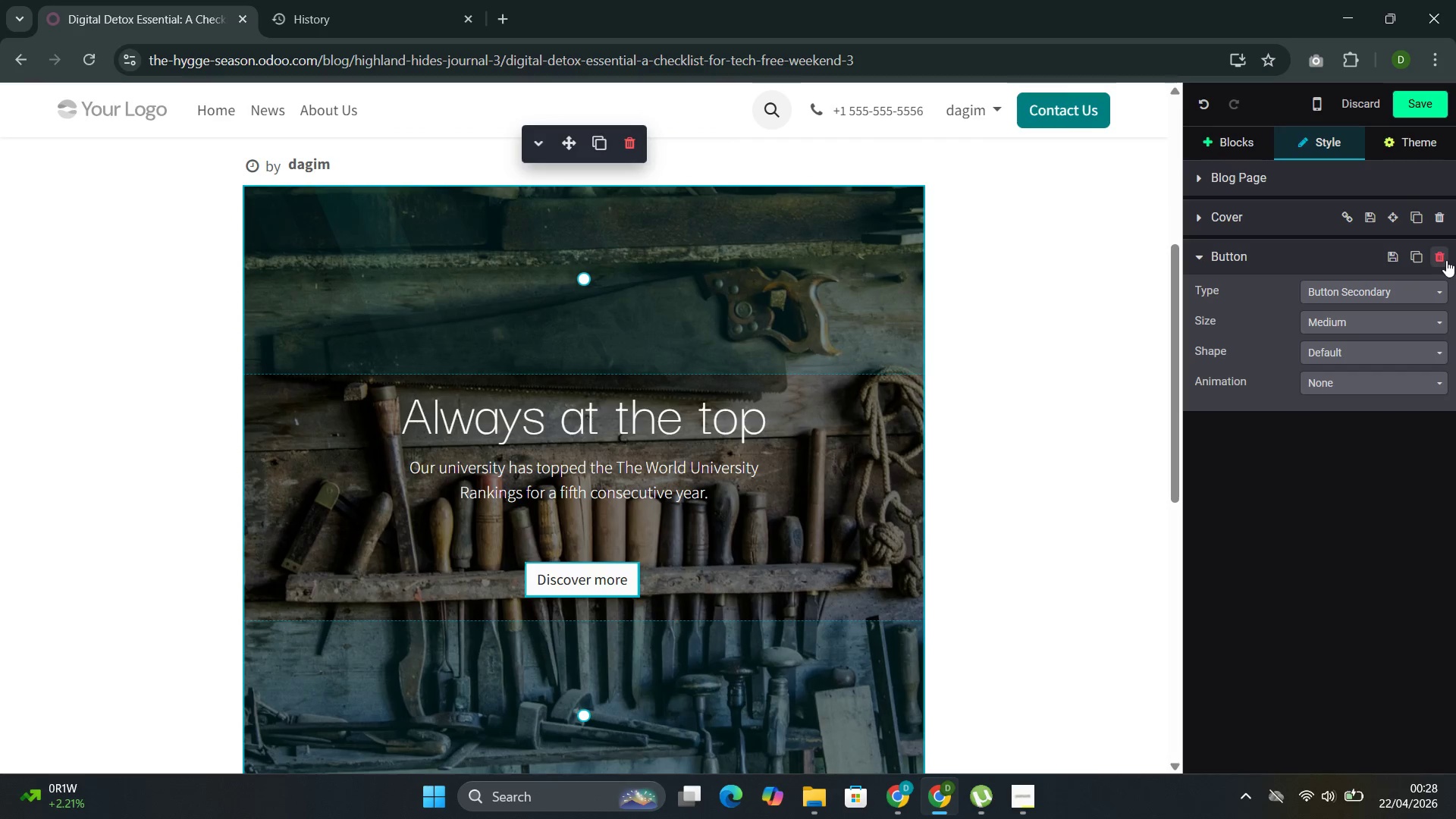 
left_click([1446, 260])
 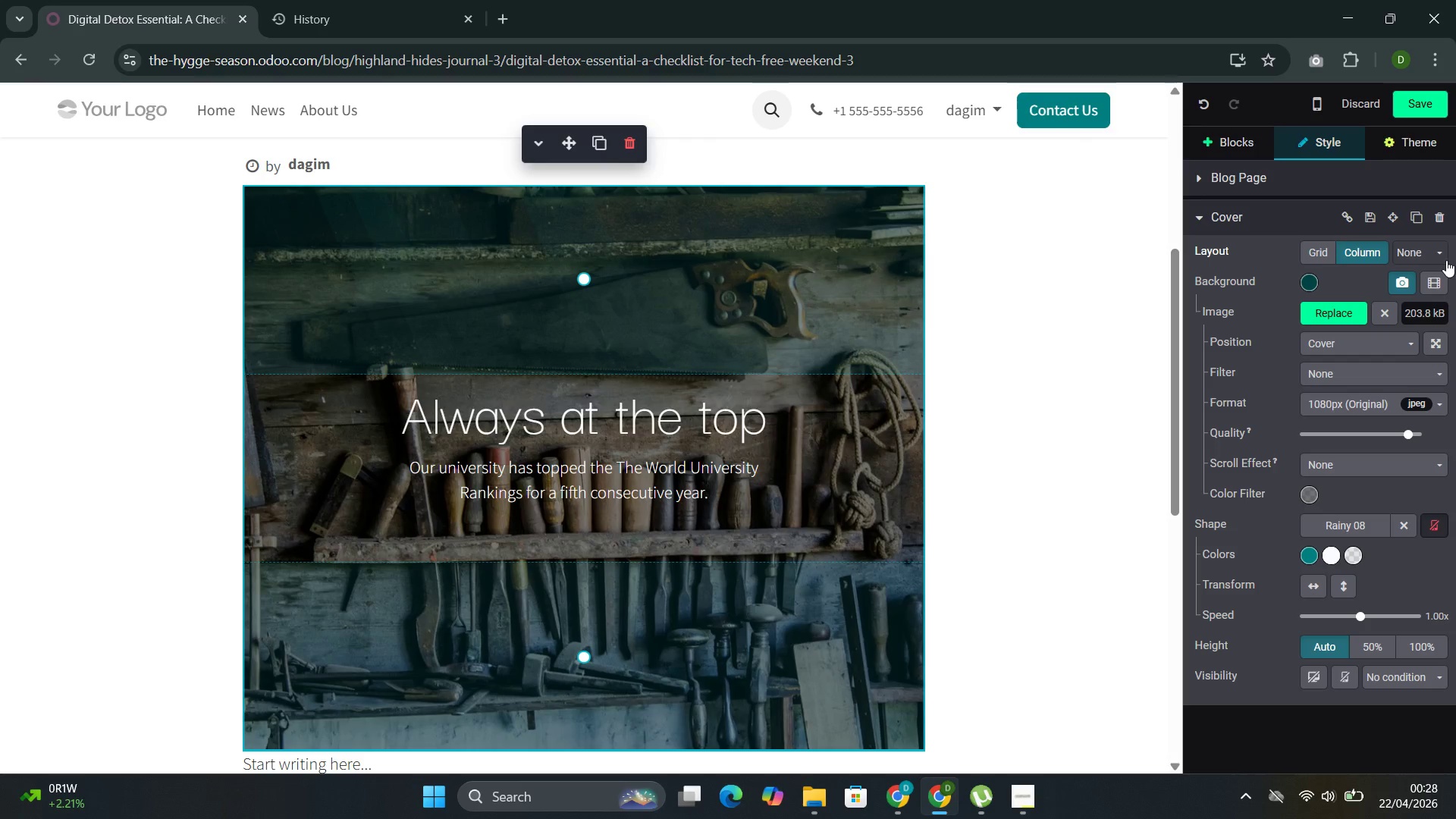 
wait(8.12)
 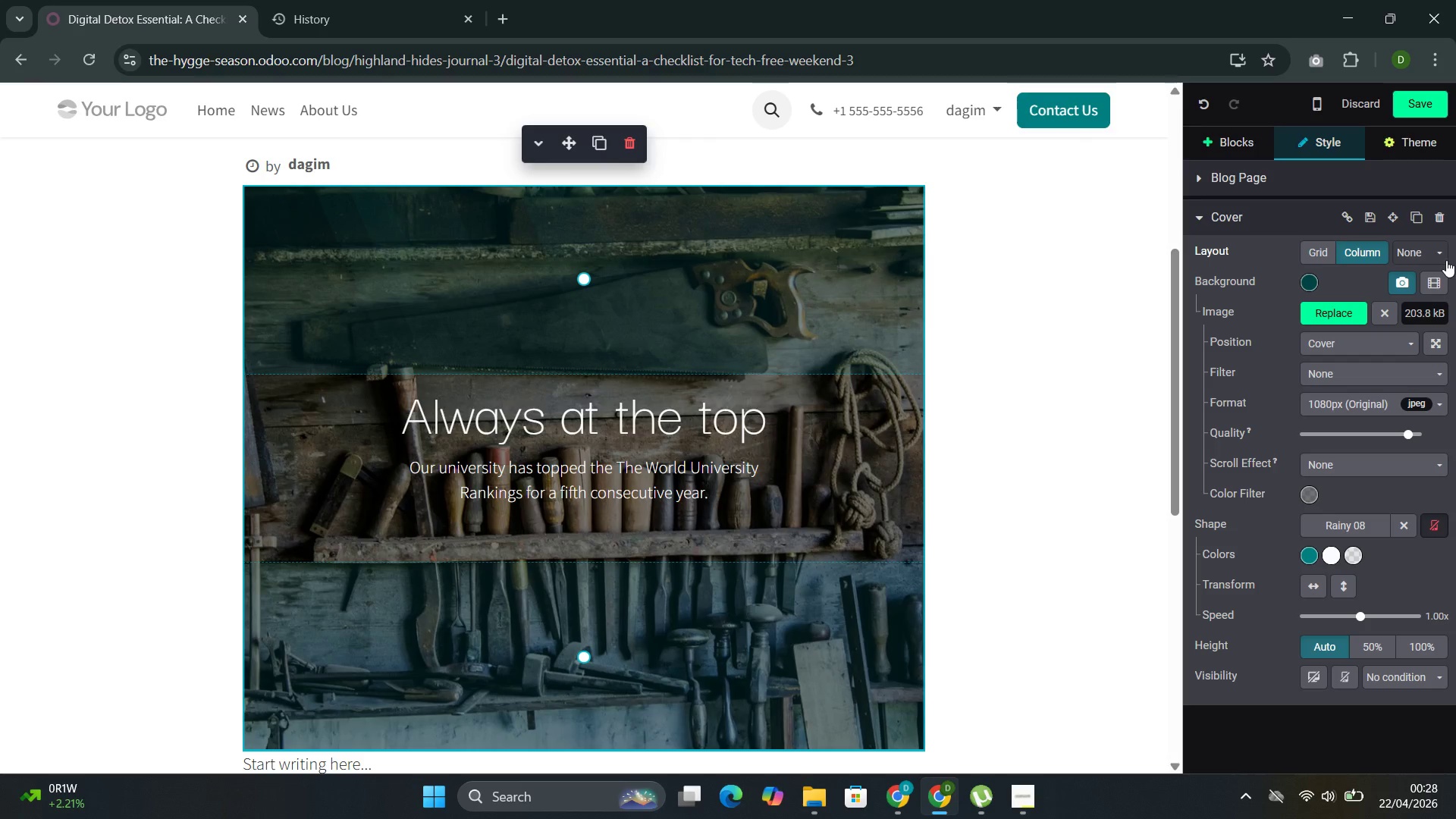 
left_click_drag(start_coordinate=[780, 422], to_coordinate=[410, 417])
 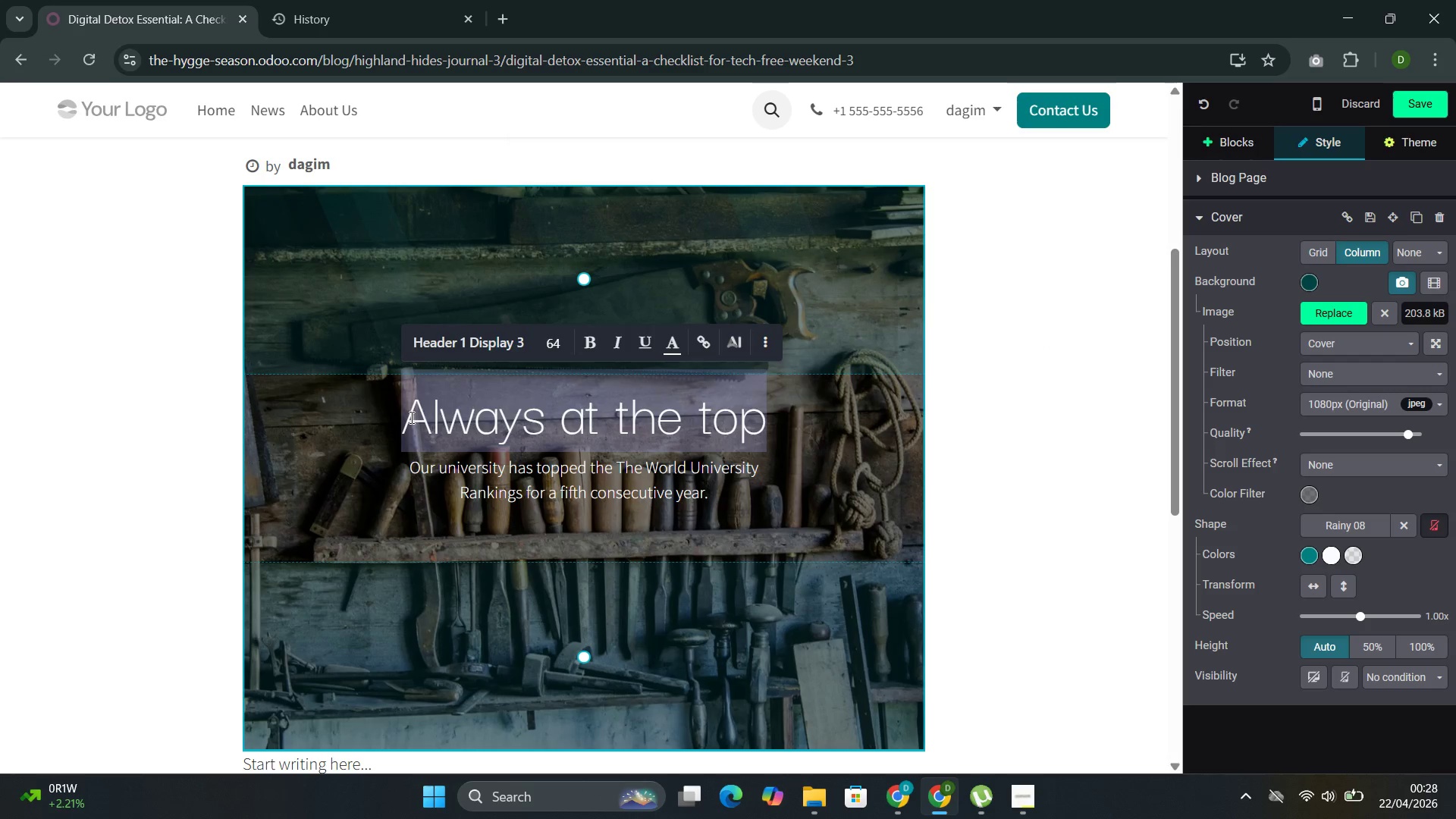 
key(Backspace)
 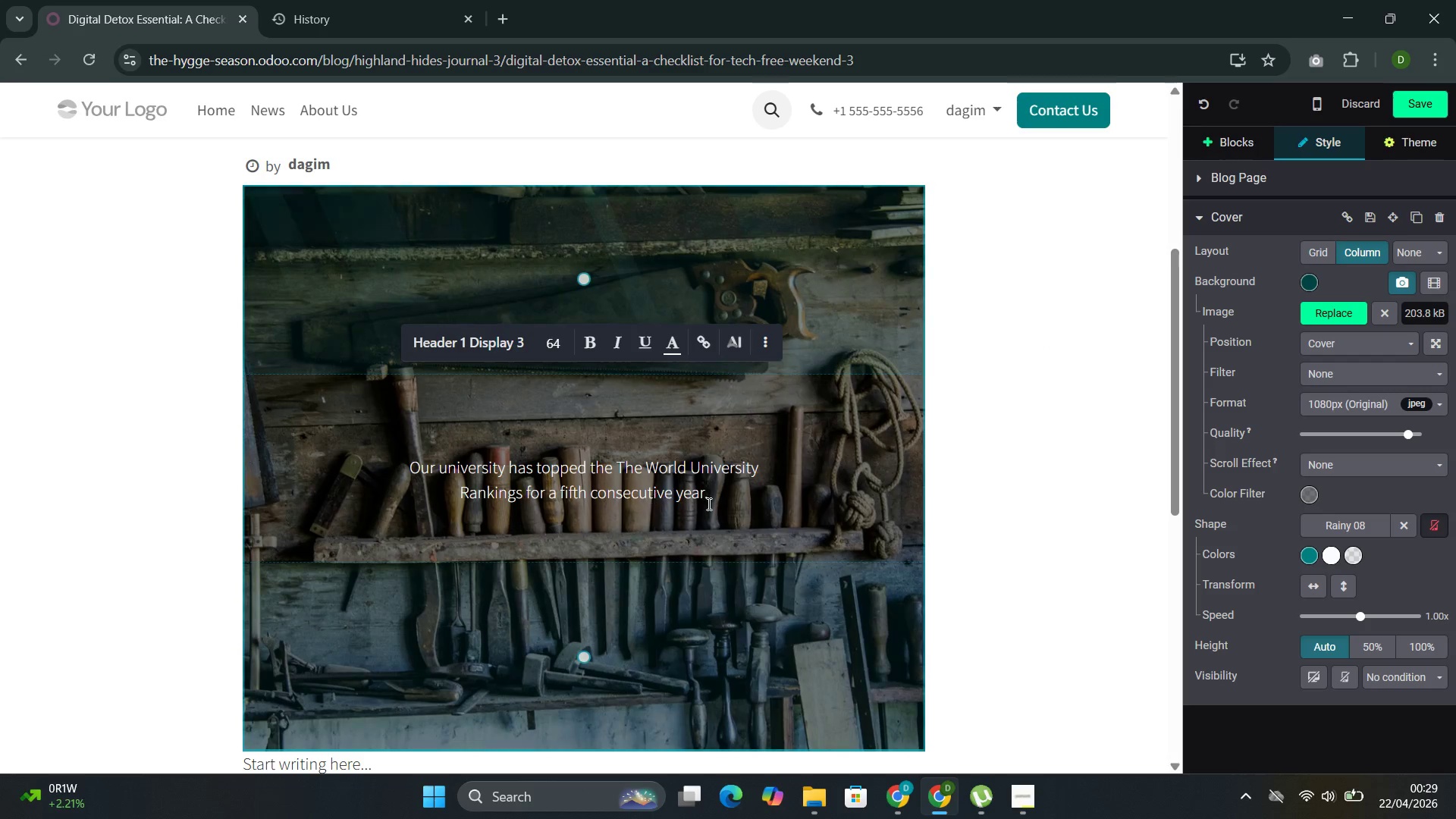 
left_click_drag(start_coordinate=[754, 482], to_coordinate=[460, 467])
 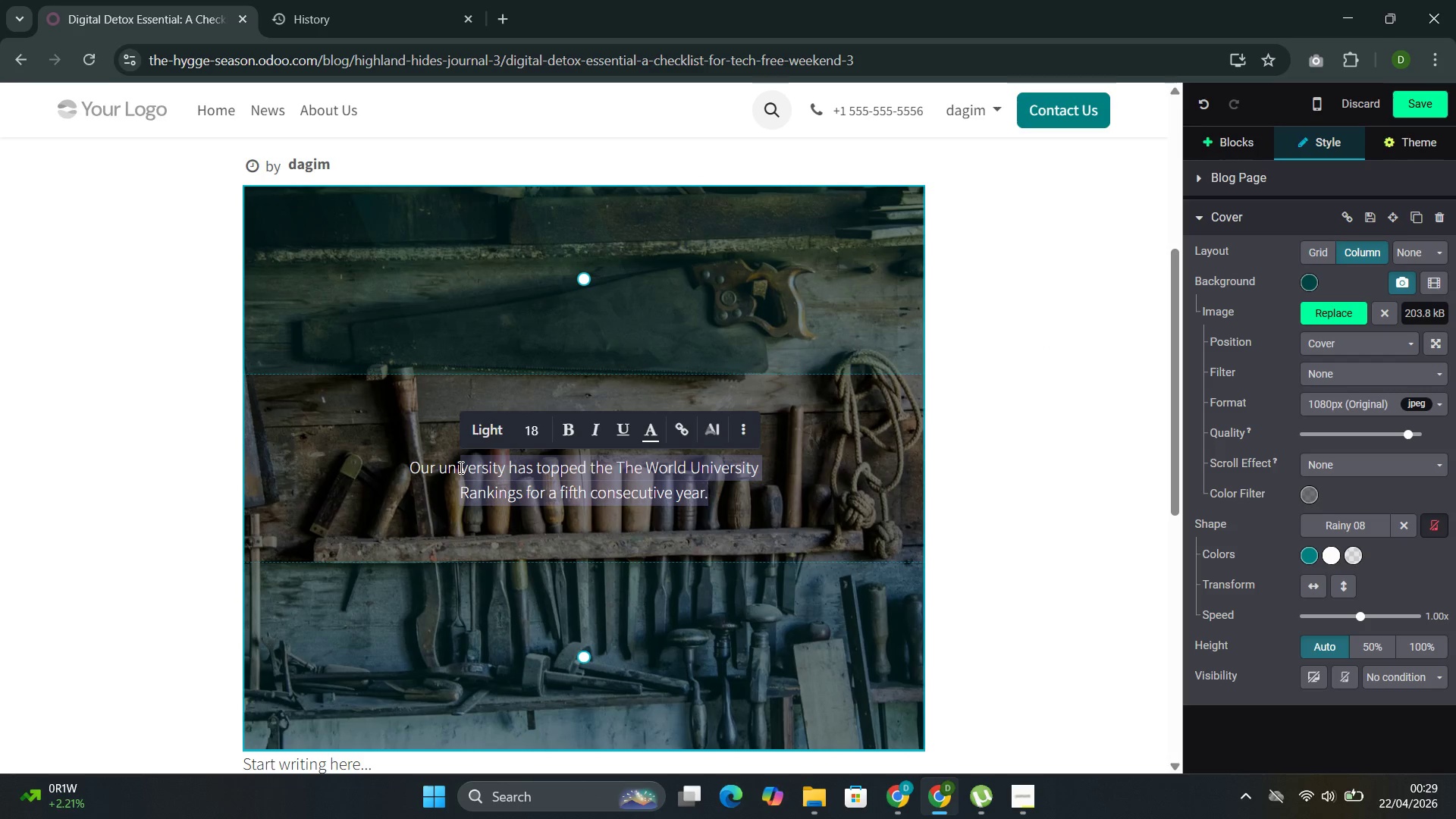 
key(Backspace)
key(Backspace)
key(Backspace)
key(Backspace)
key(Backspace)
key(Backspace)
key(Backspace)
key(Backspace)
type(The average )
 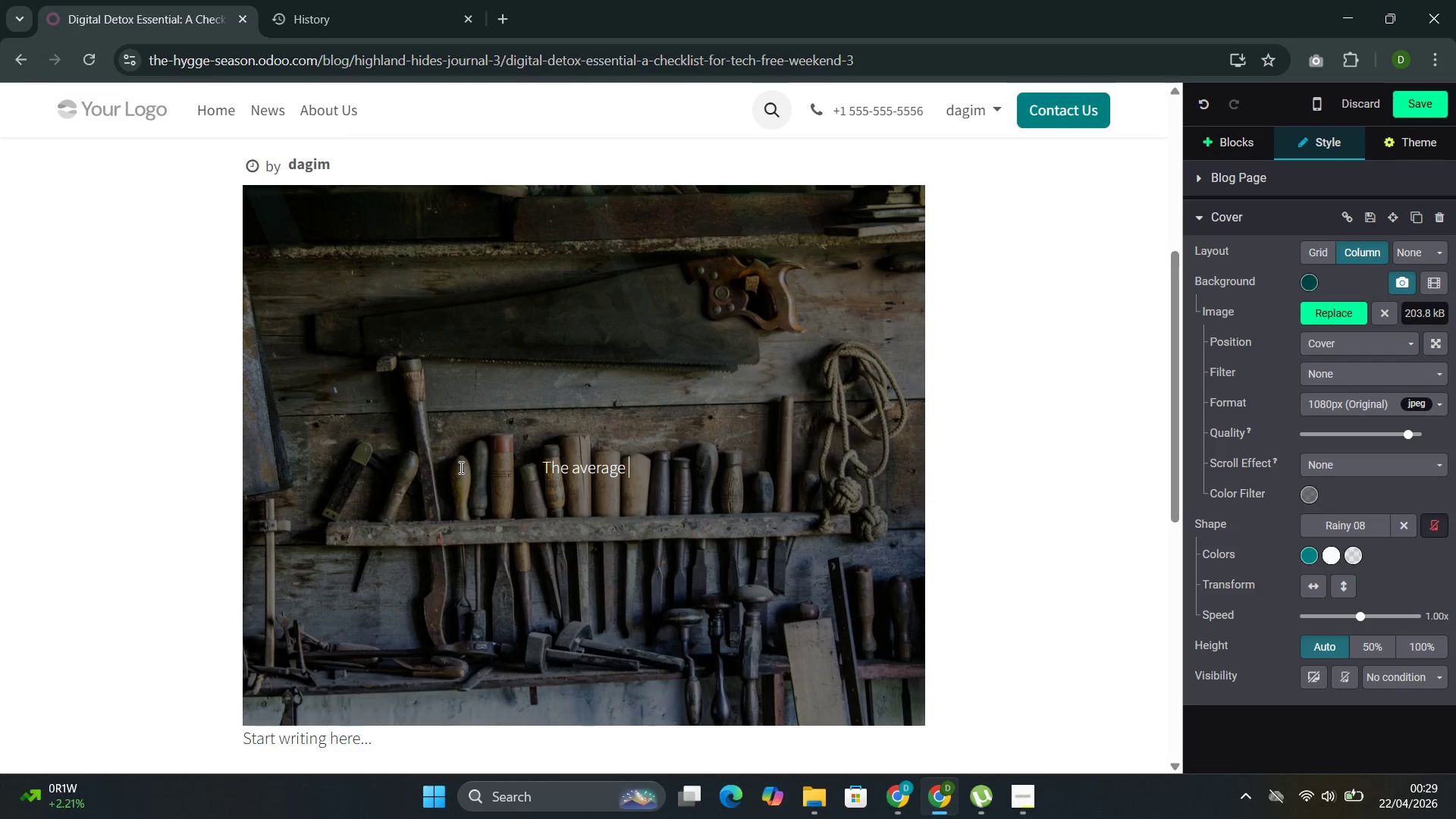 
wait(10.64)
 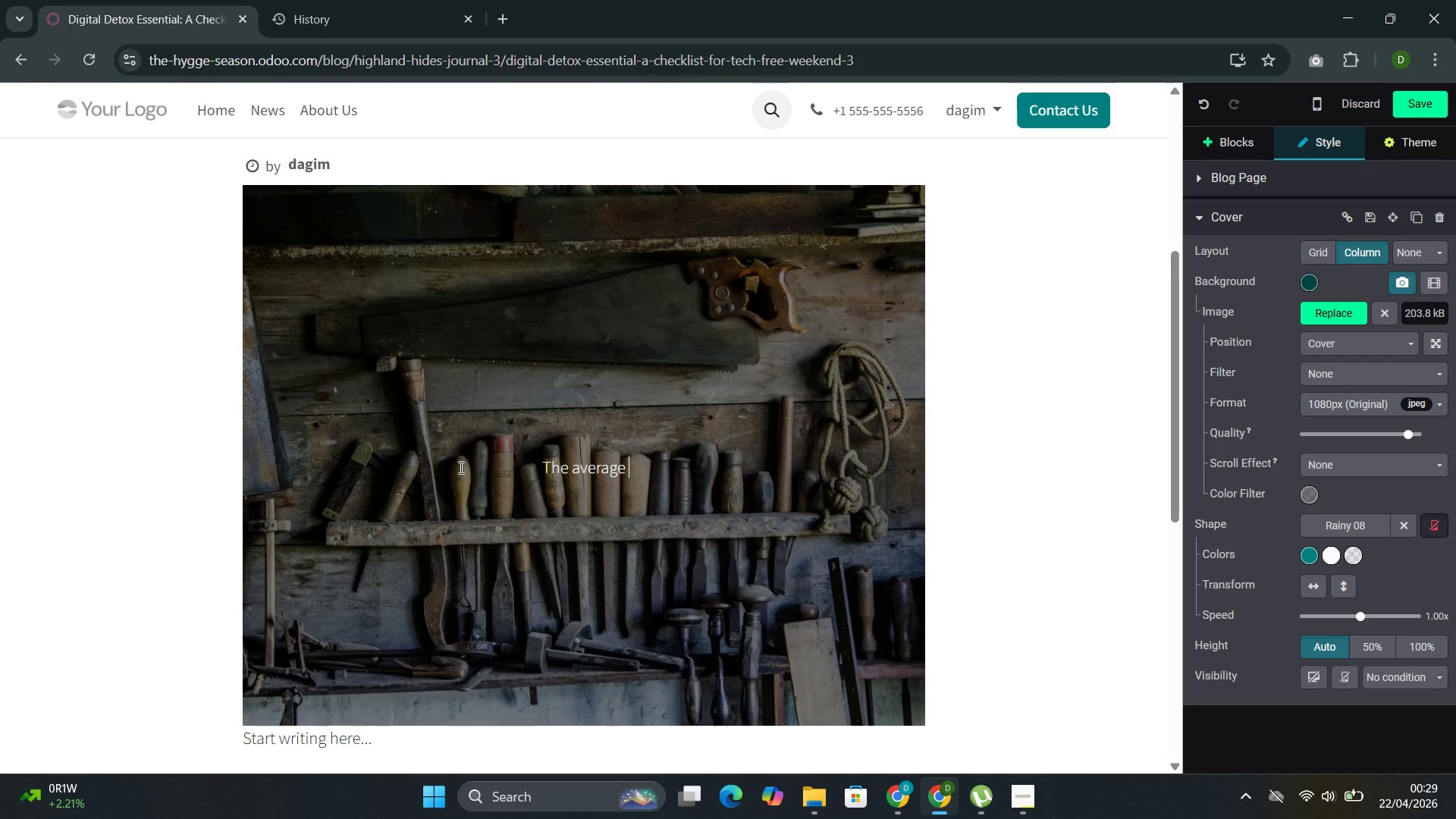 
type(adultr )
key(Backspace)
key(Backspace)
type( checks their phone 144 time per day )
key(Backspace)
type(. Over a weekend ger)
key(Backspace)
type(taway,t)
key(Backspace)
type(that's nearly 300)
 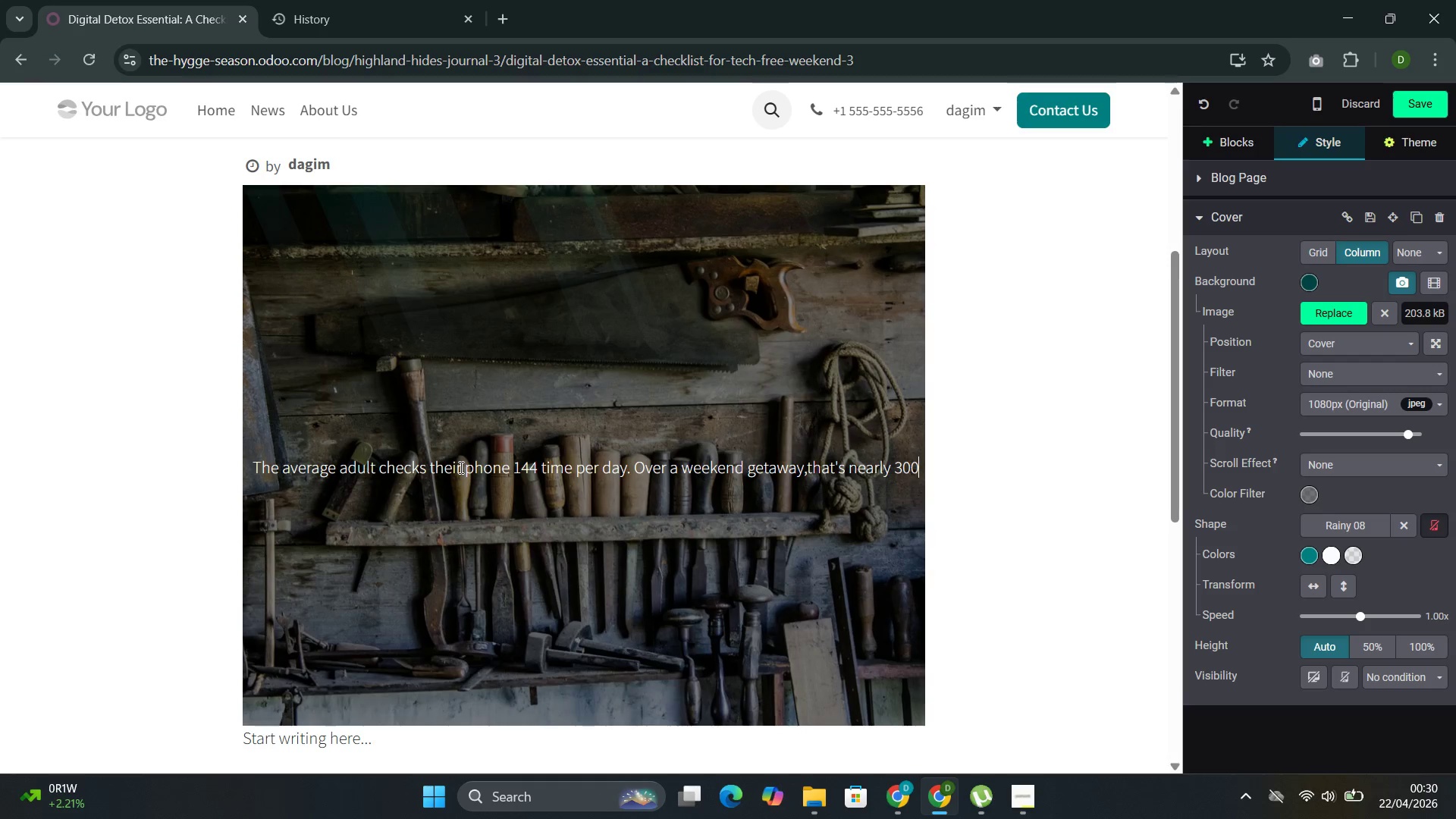 
wait(13.77)
 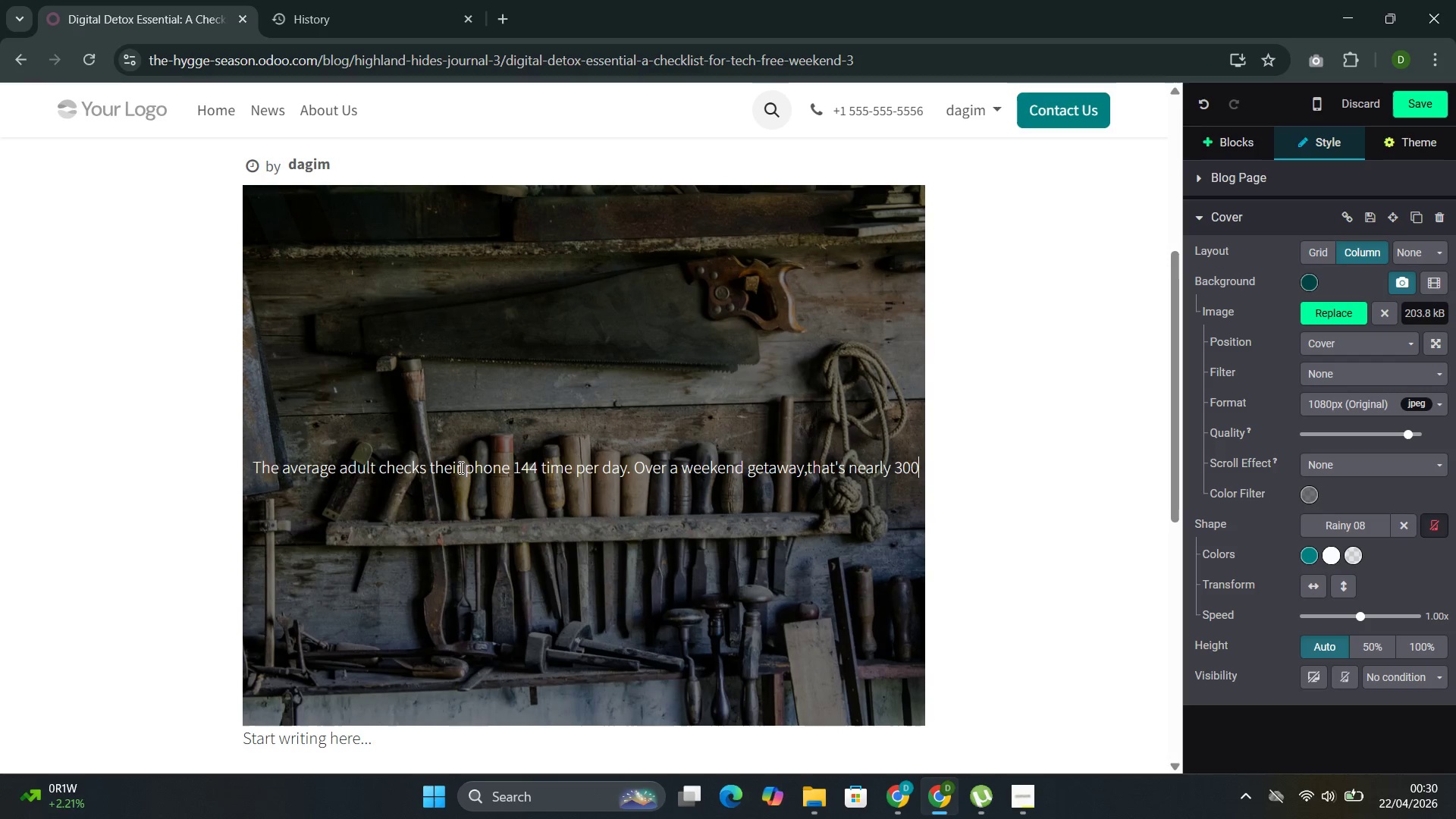 
left_click([805, 466])
 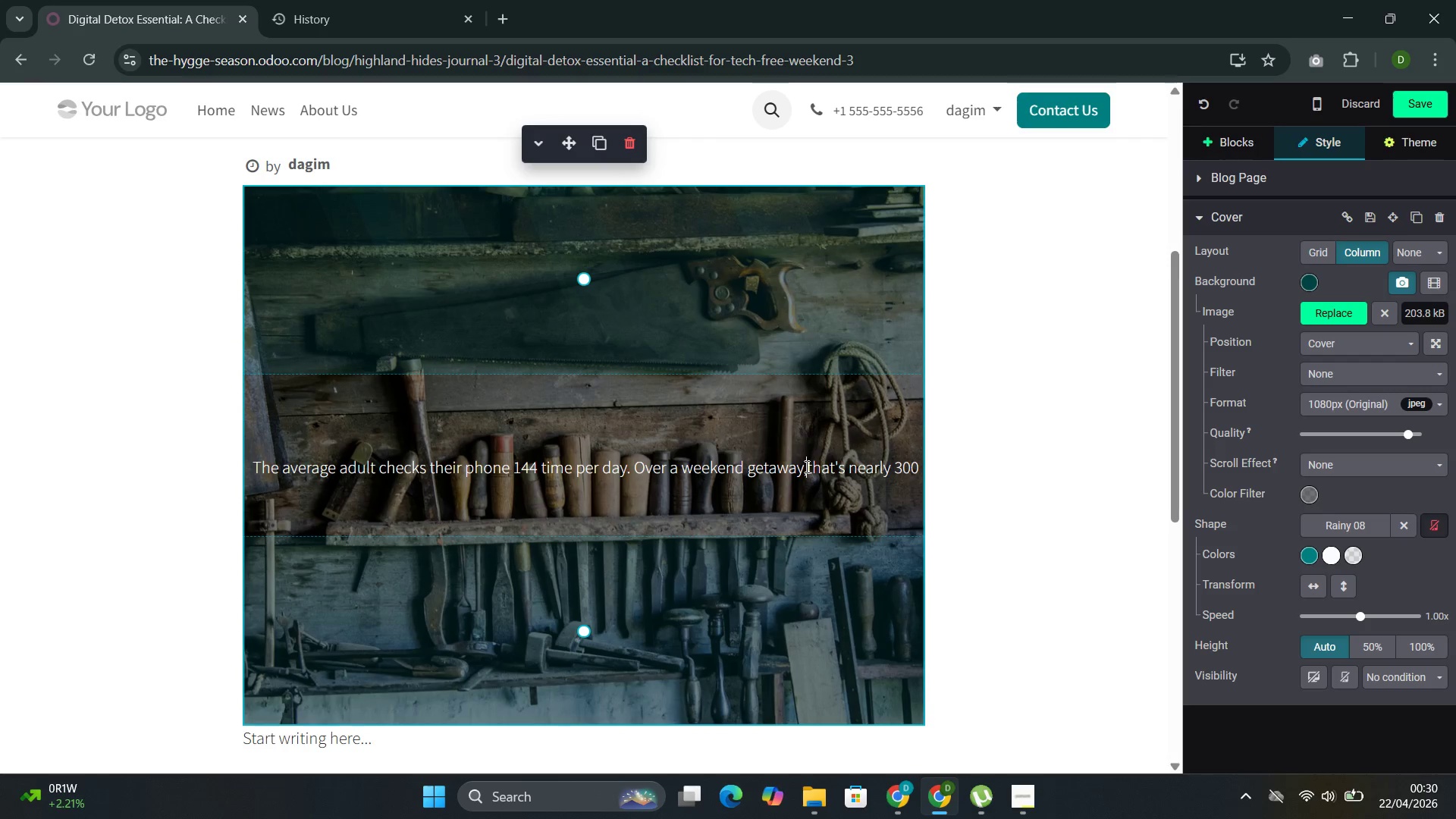 
key(Space)
 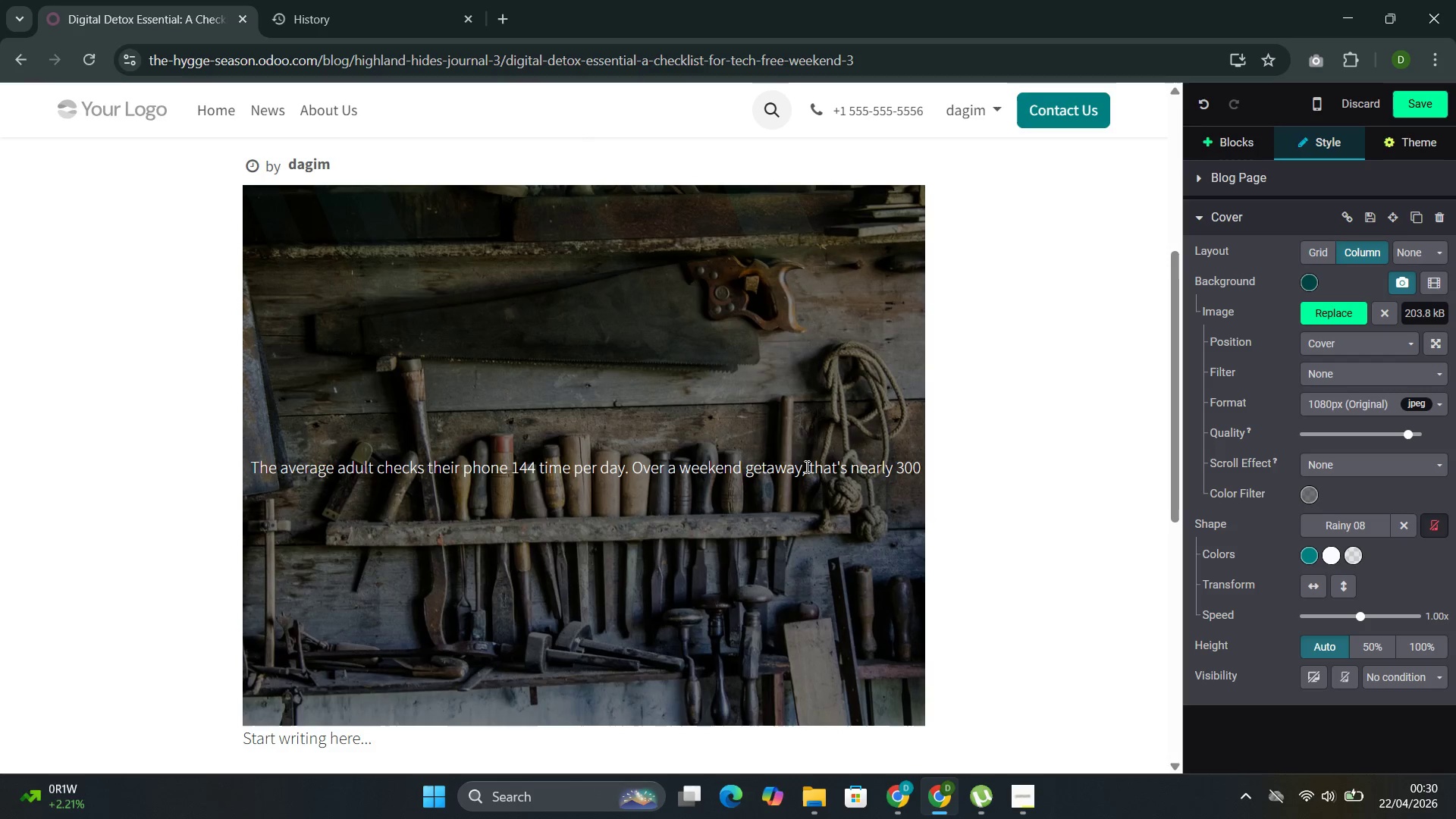 
hold_key(key=ArrowRight, duration=0.88)
 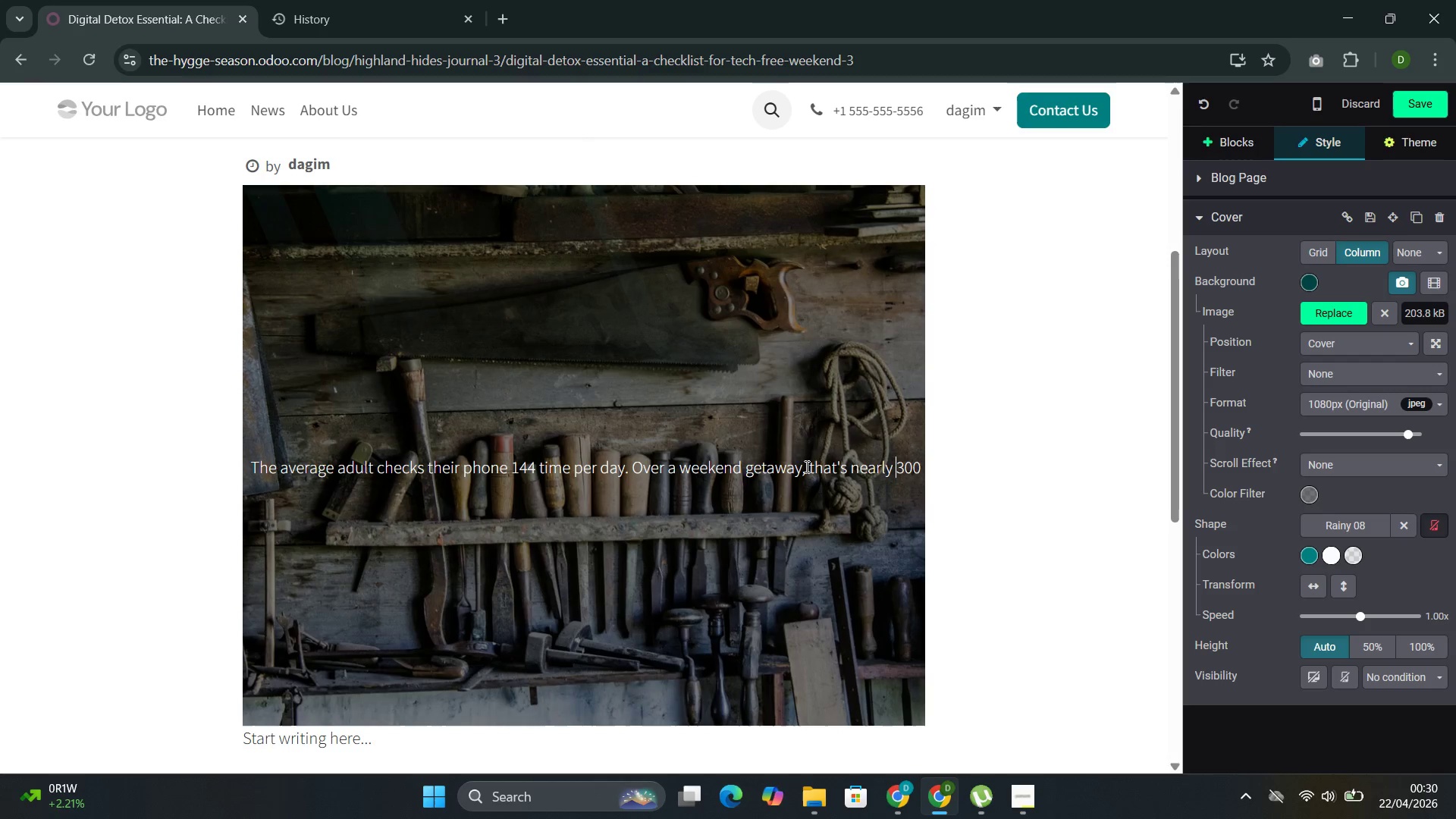 
key(ArrowRight)
 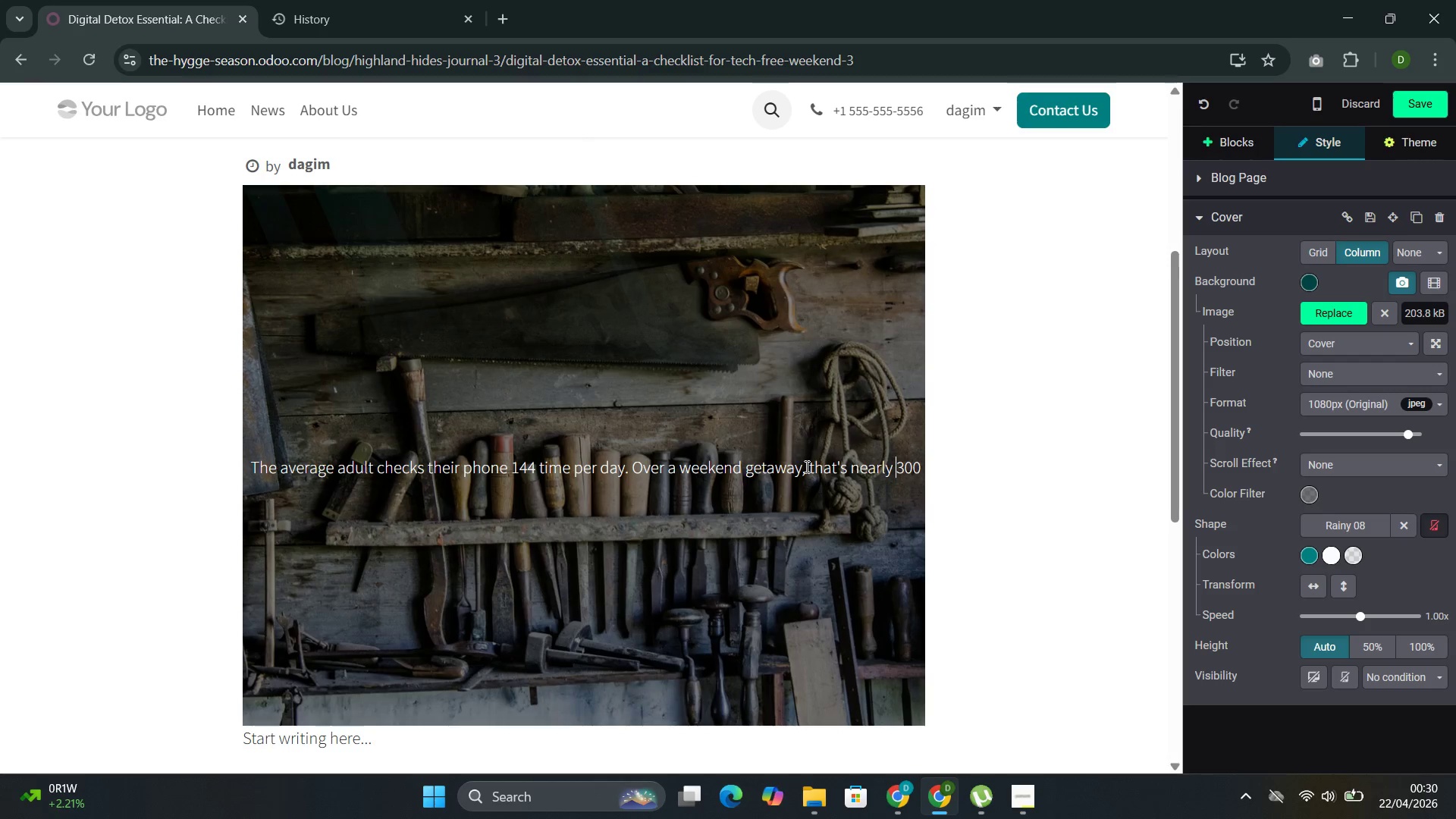 
key(ArrowRight)
 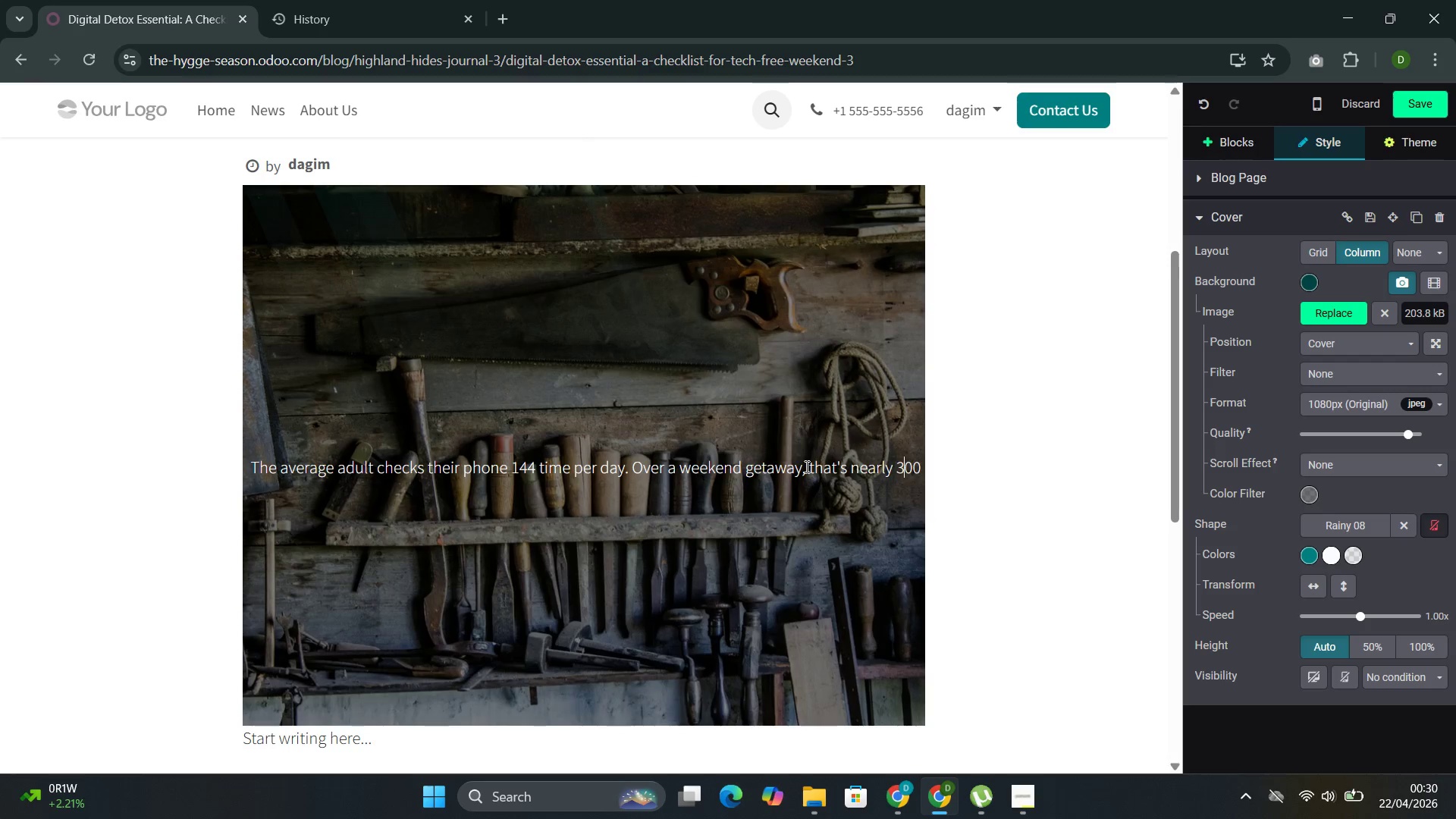 
key(ArrowRight)
 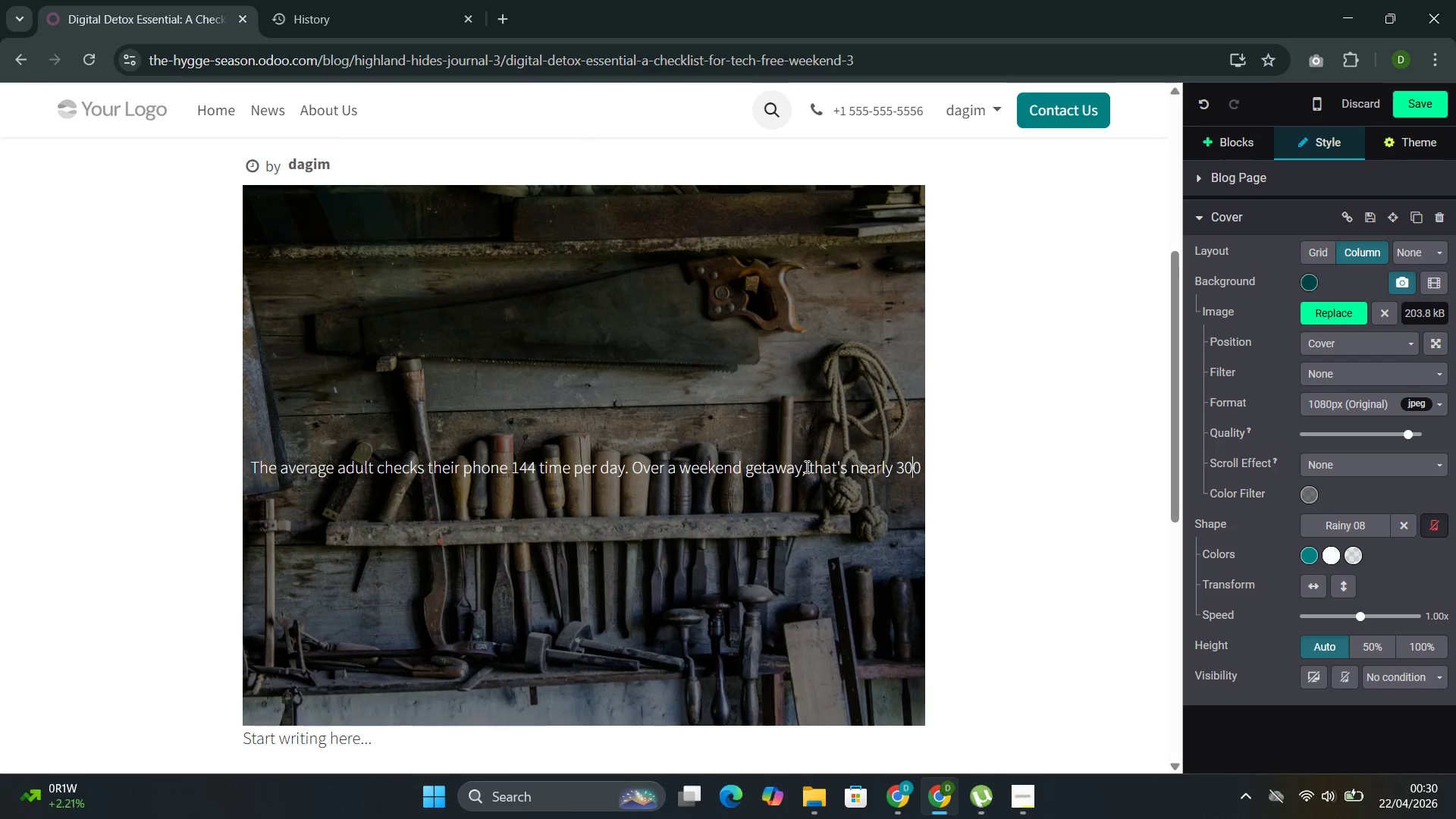 
key(ArrowRight)
 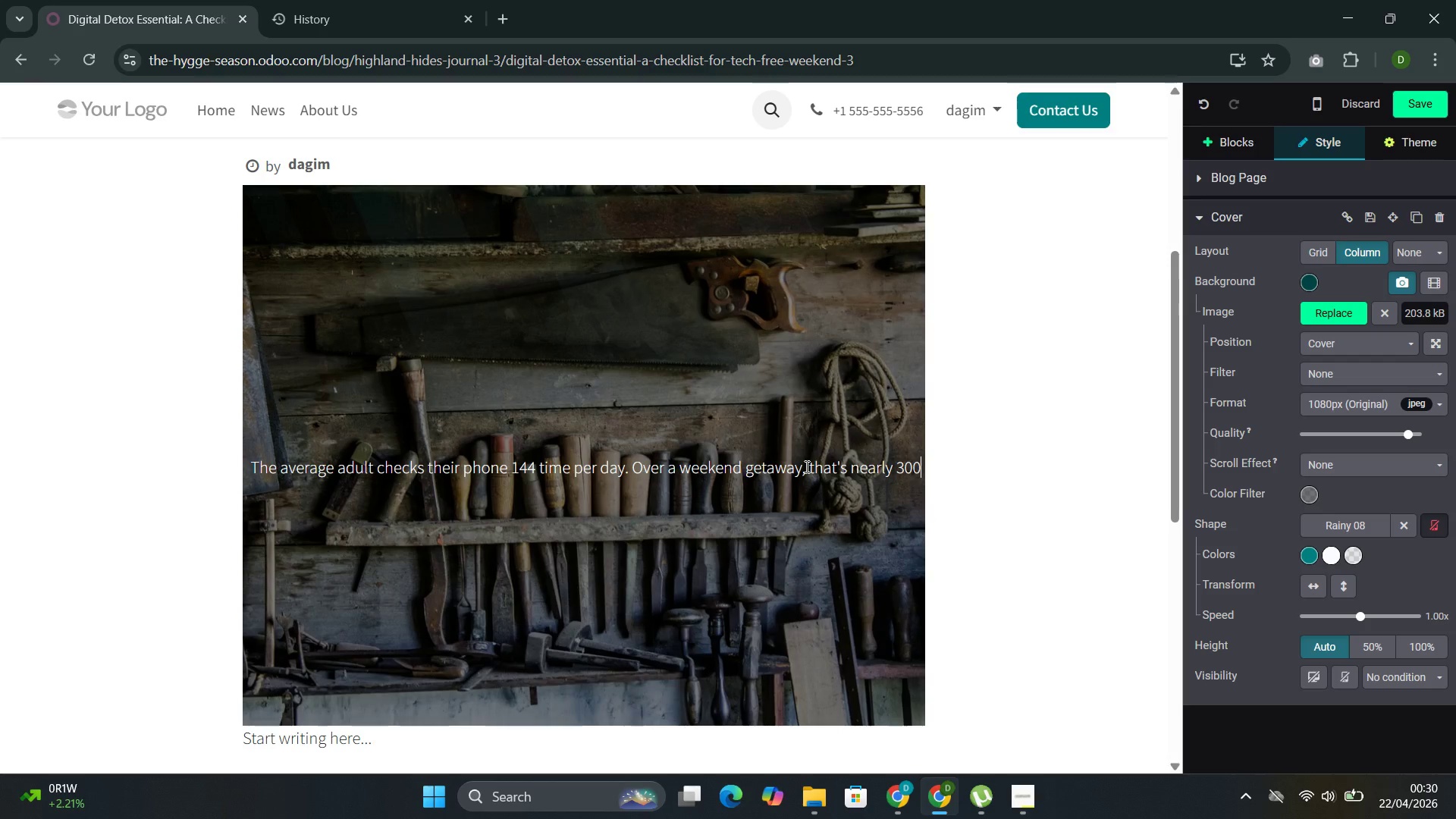 
type( interruptions to presence )
 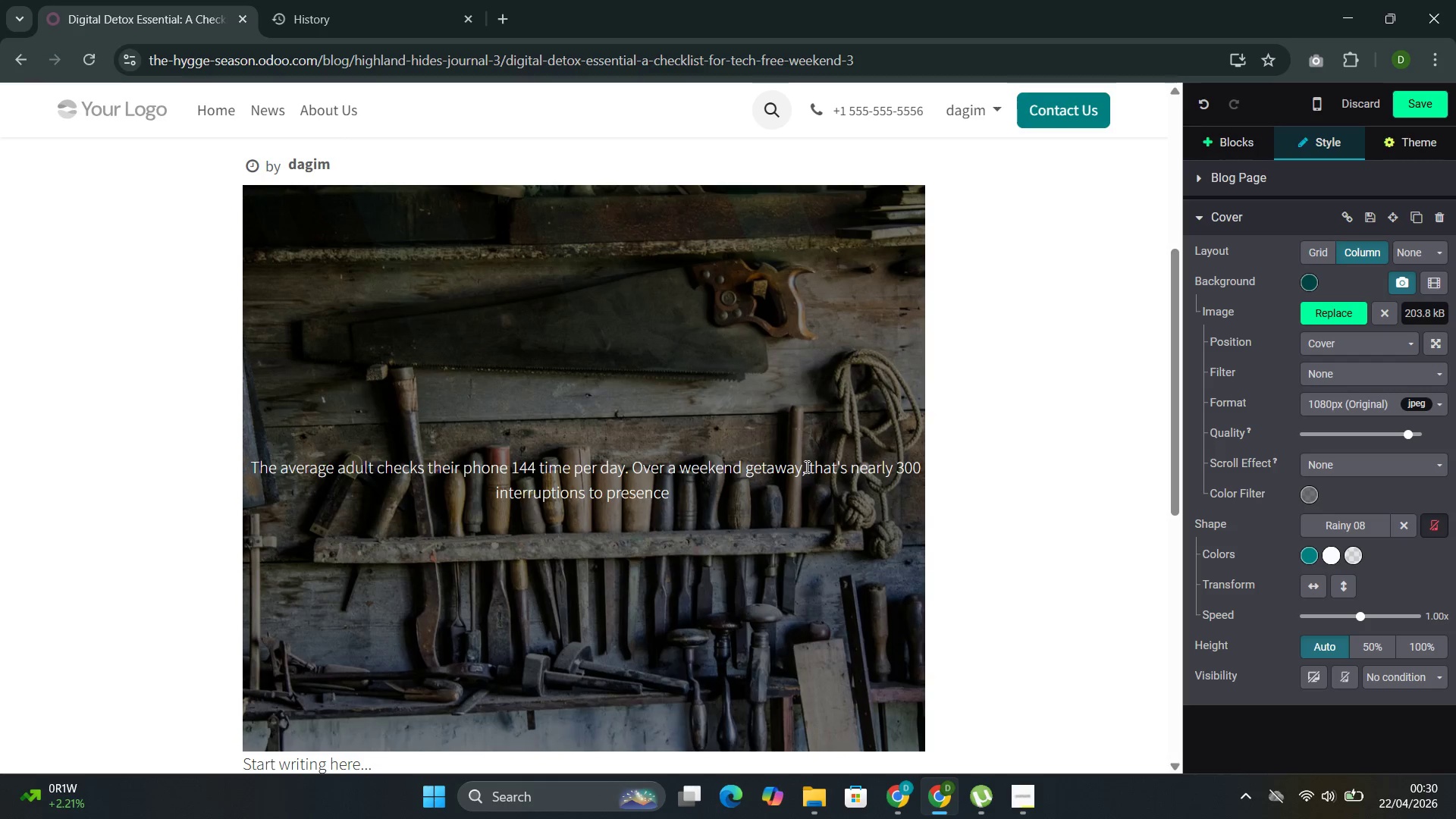 
wait(5.45)
 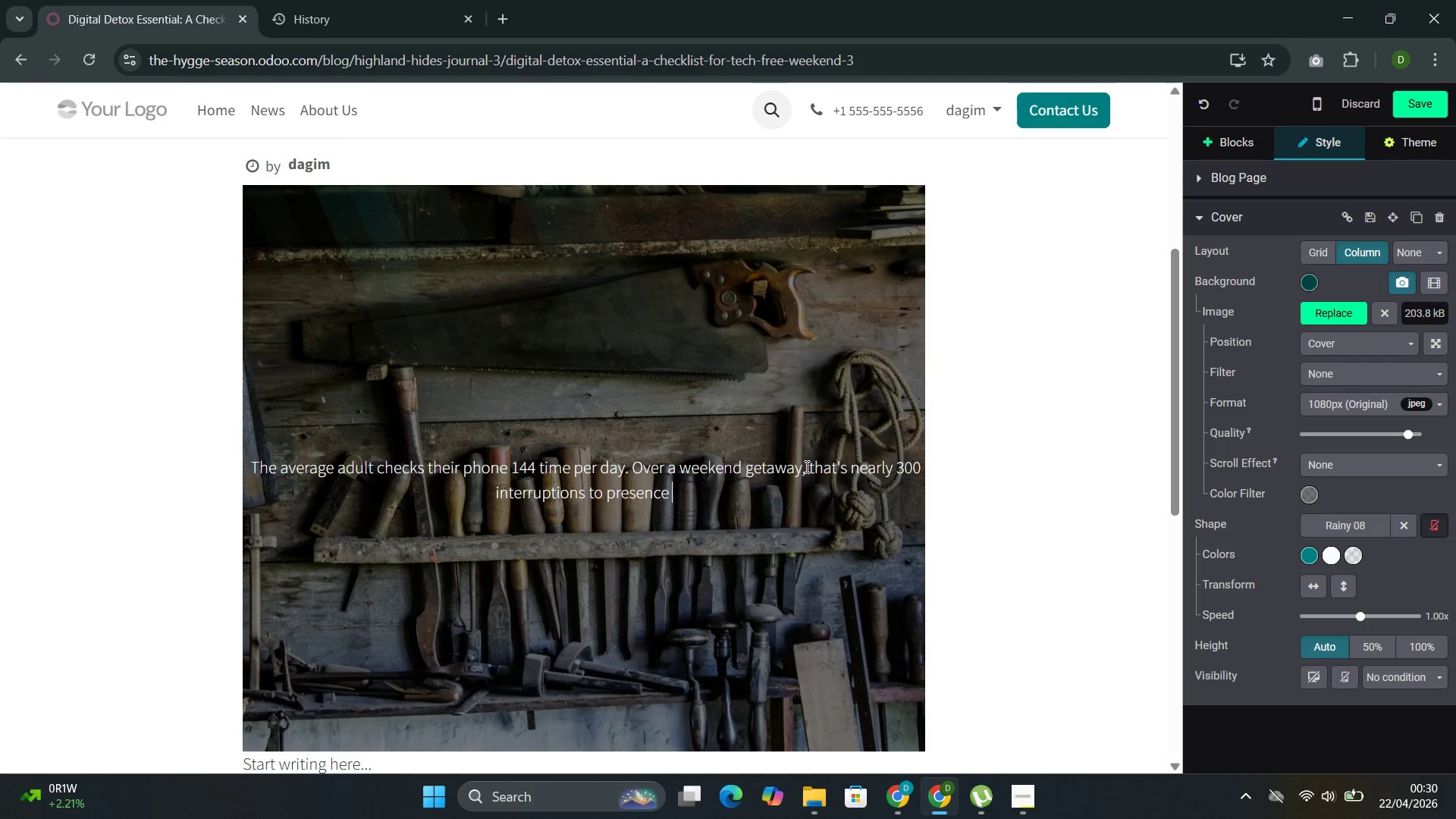 
key(Backspace)
type(, conversation , and the  )
key(Backspace)
type(kind of )
 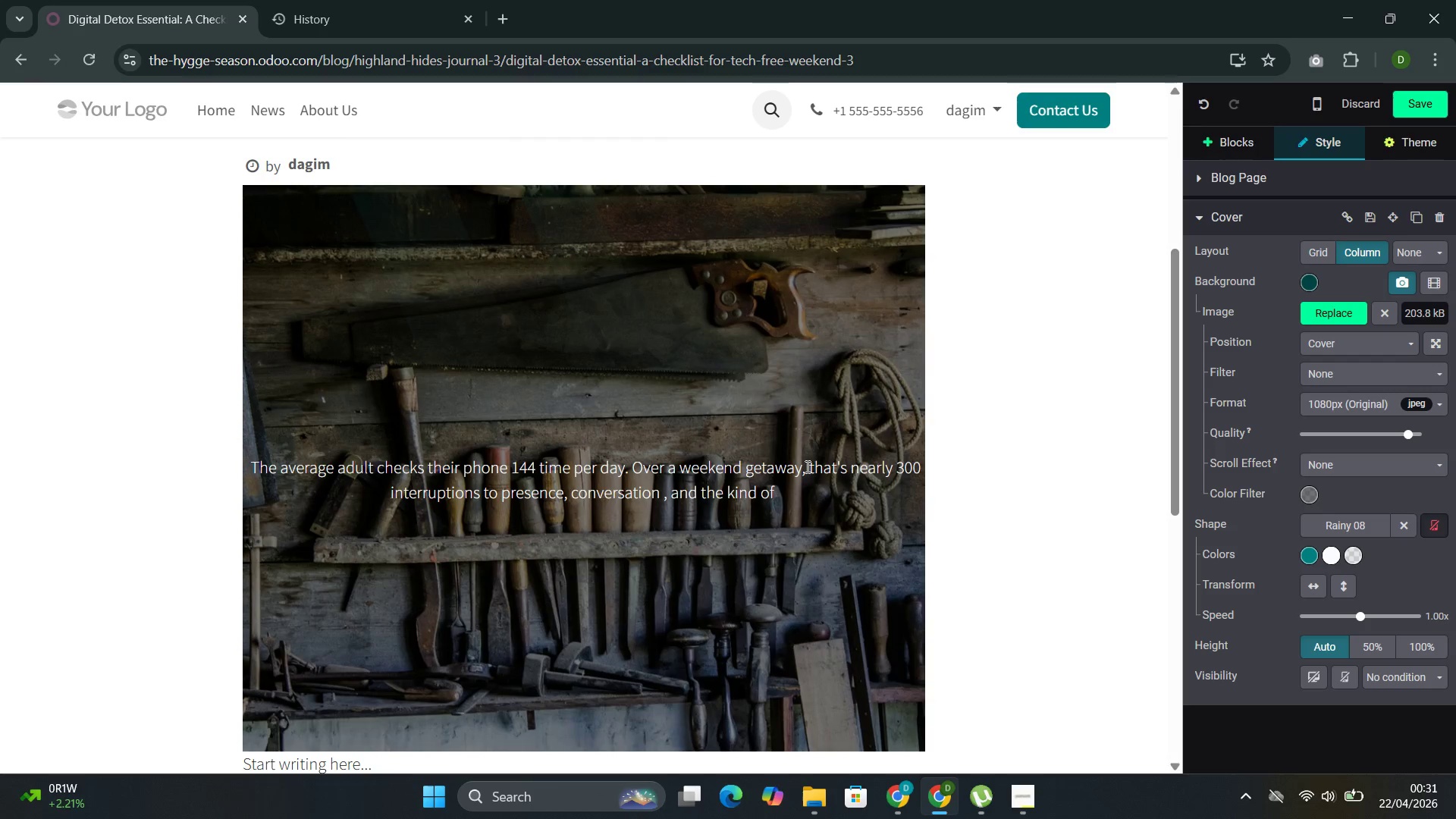 
type(deep )
 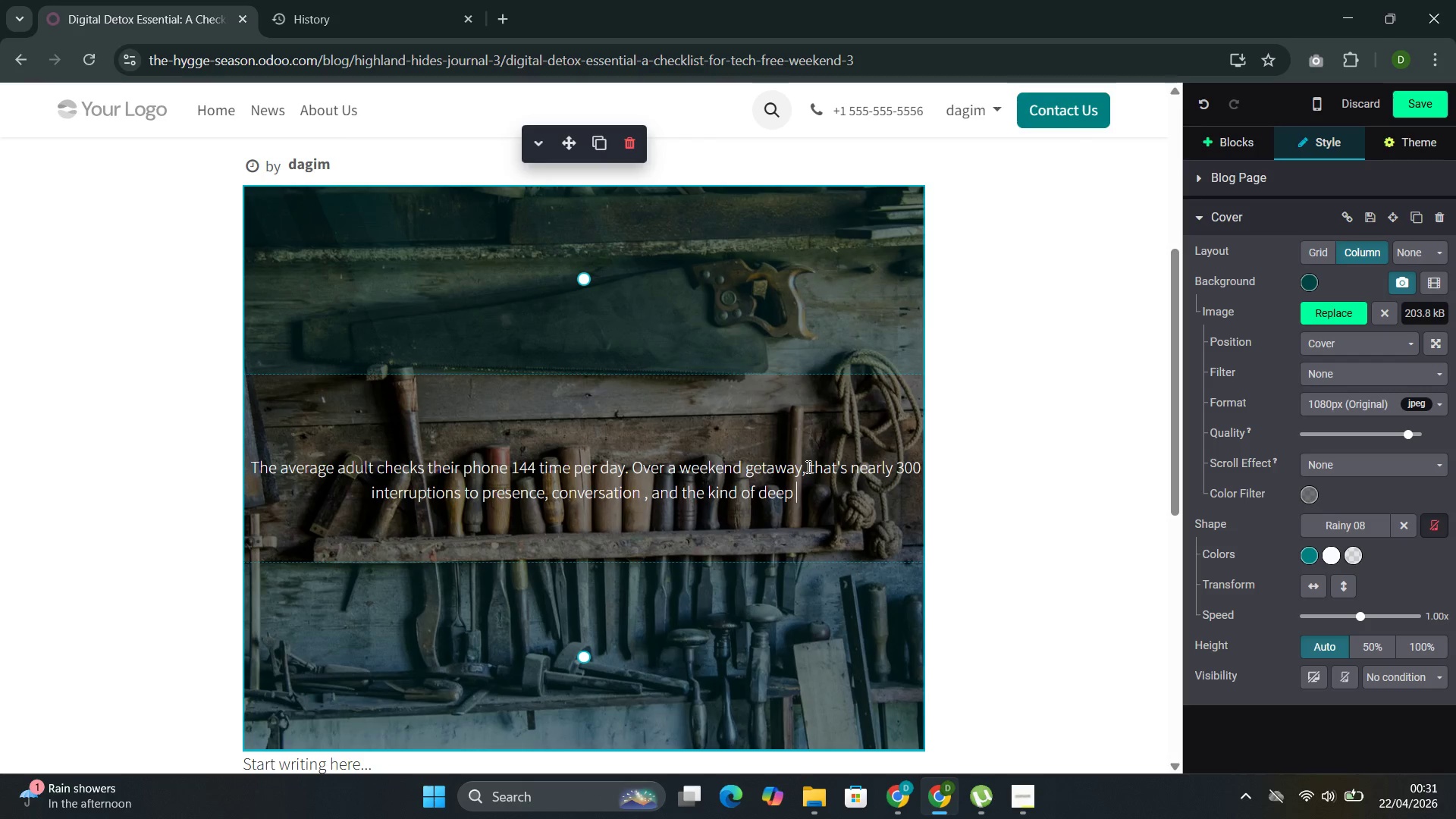 
wait(7.25)
 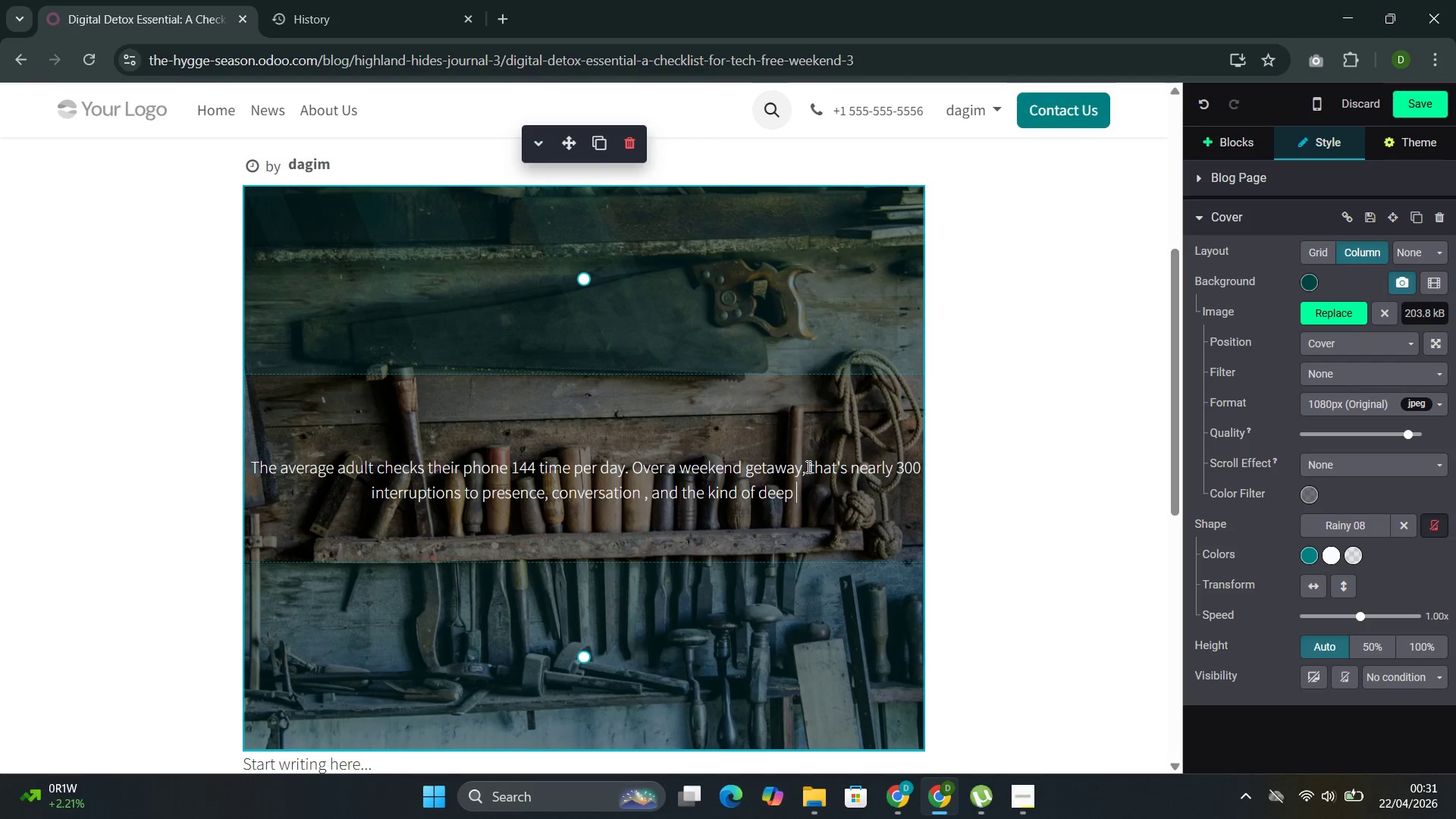 
type(rest that wo)
key(Backspace)
type(inter is meant to prev)
key(Backspace)
key(Backspace)
type(ovie )
key(Backspace)
type(.)
 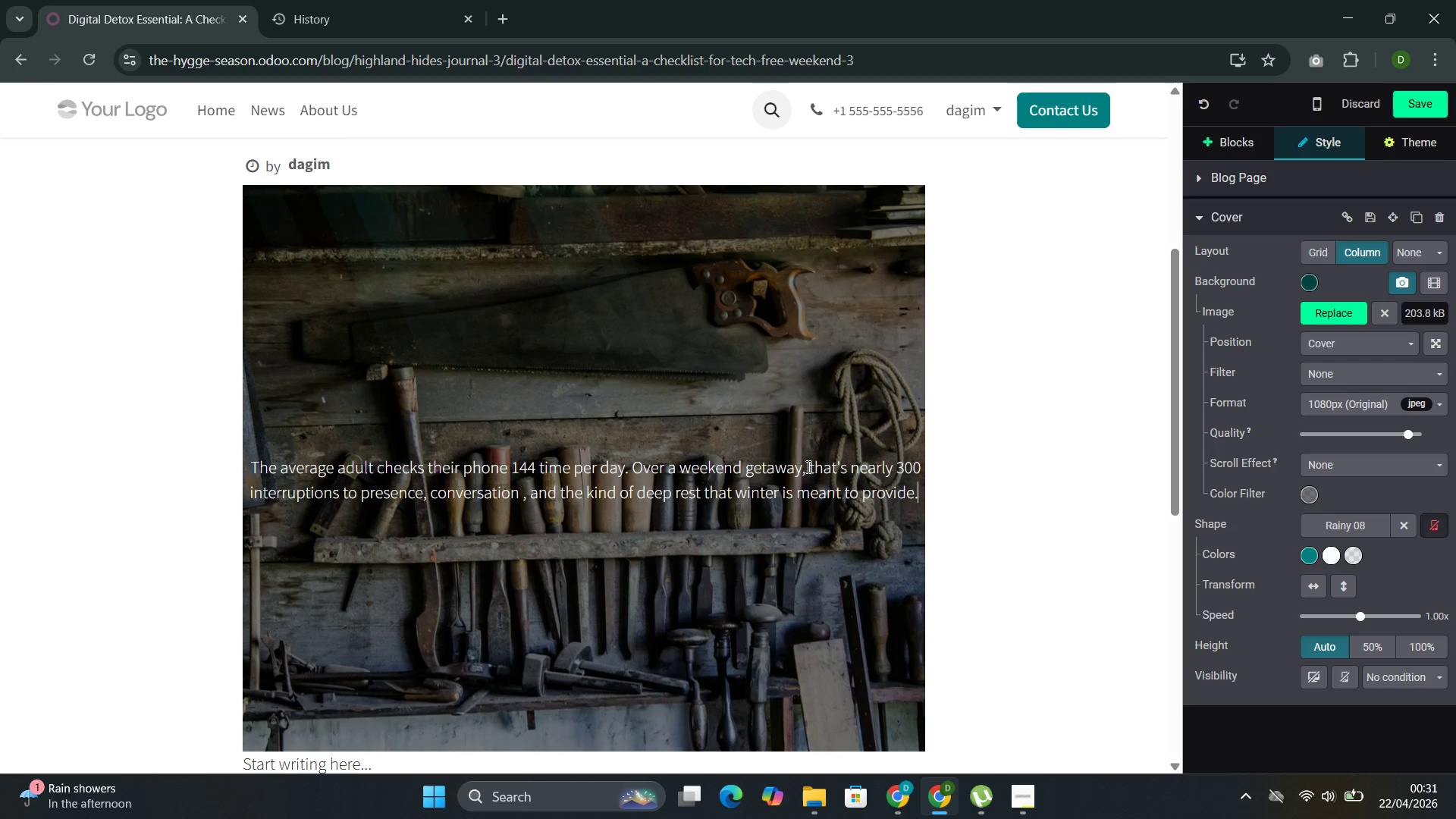 
hold_key(key=D, duration=0.31)
 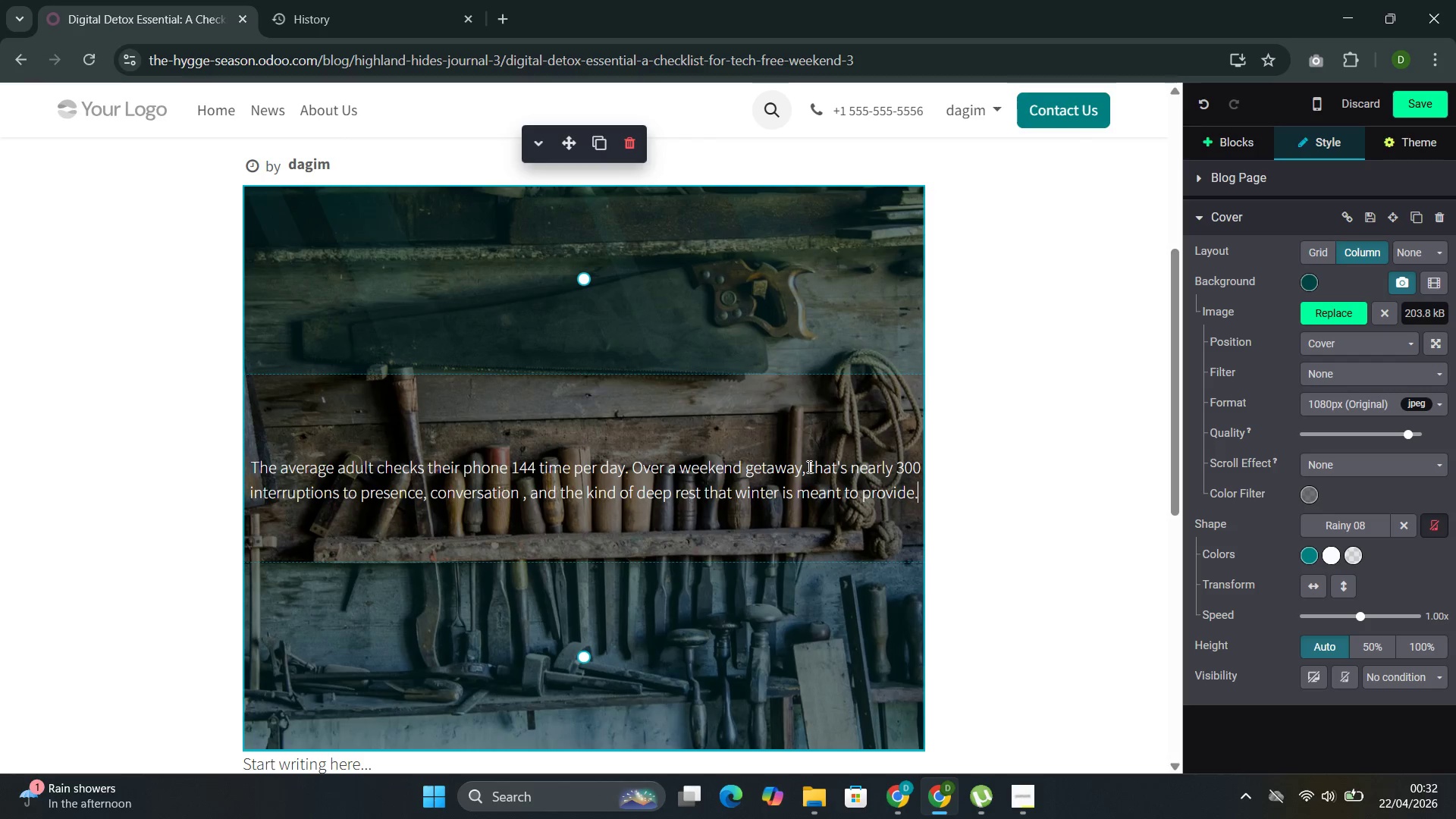 
wait(39.2)
 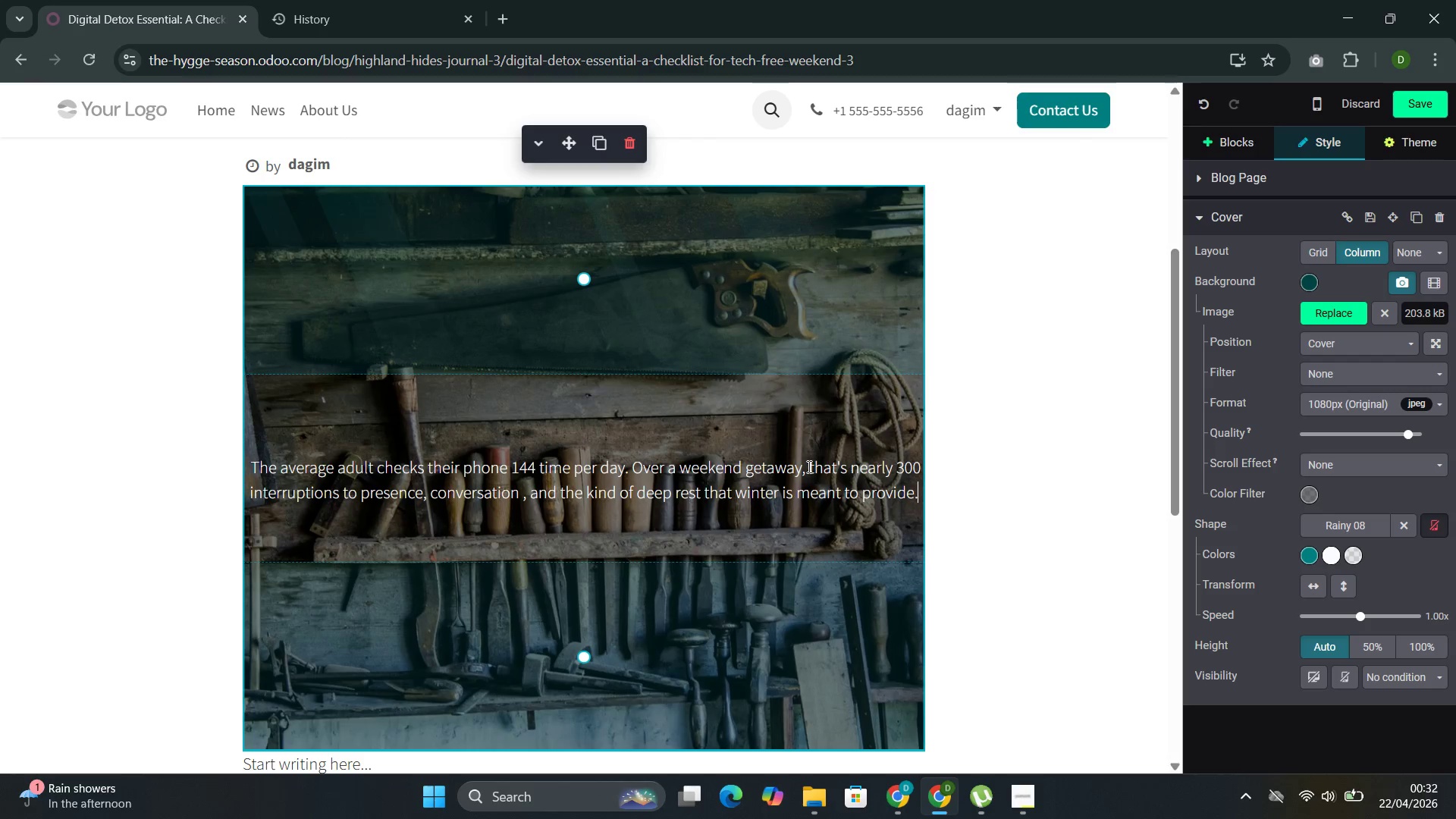 
left_click([1228, 136])
 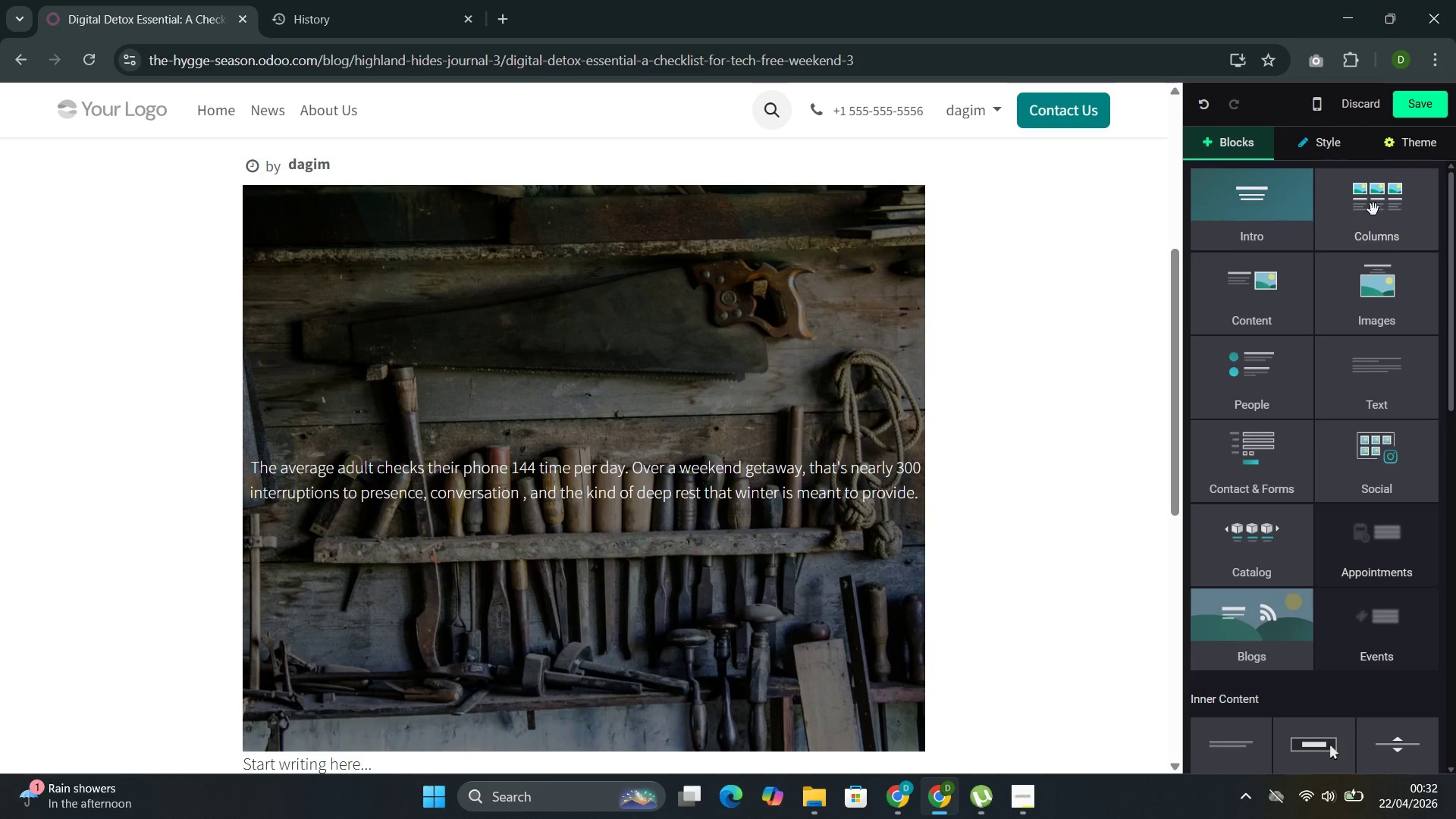 
left_click([1270, 253])
 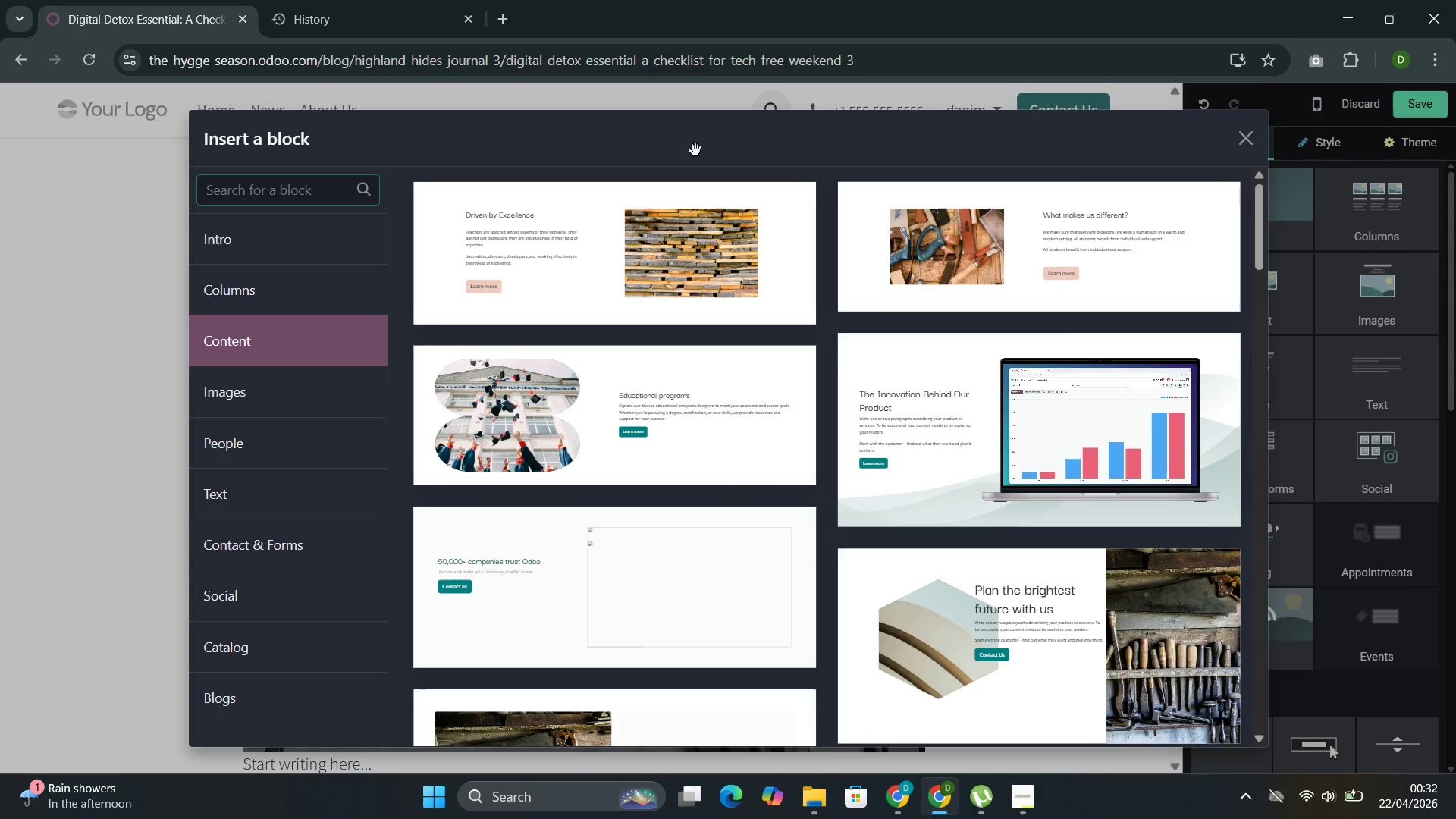 
left_click([629, 258])
 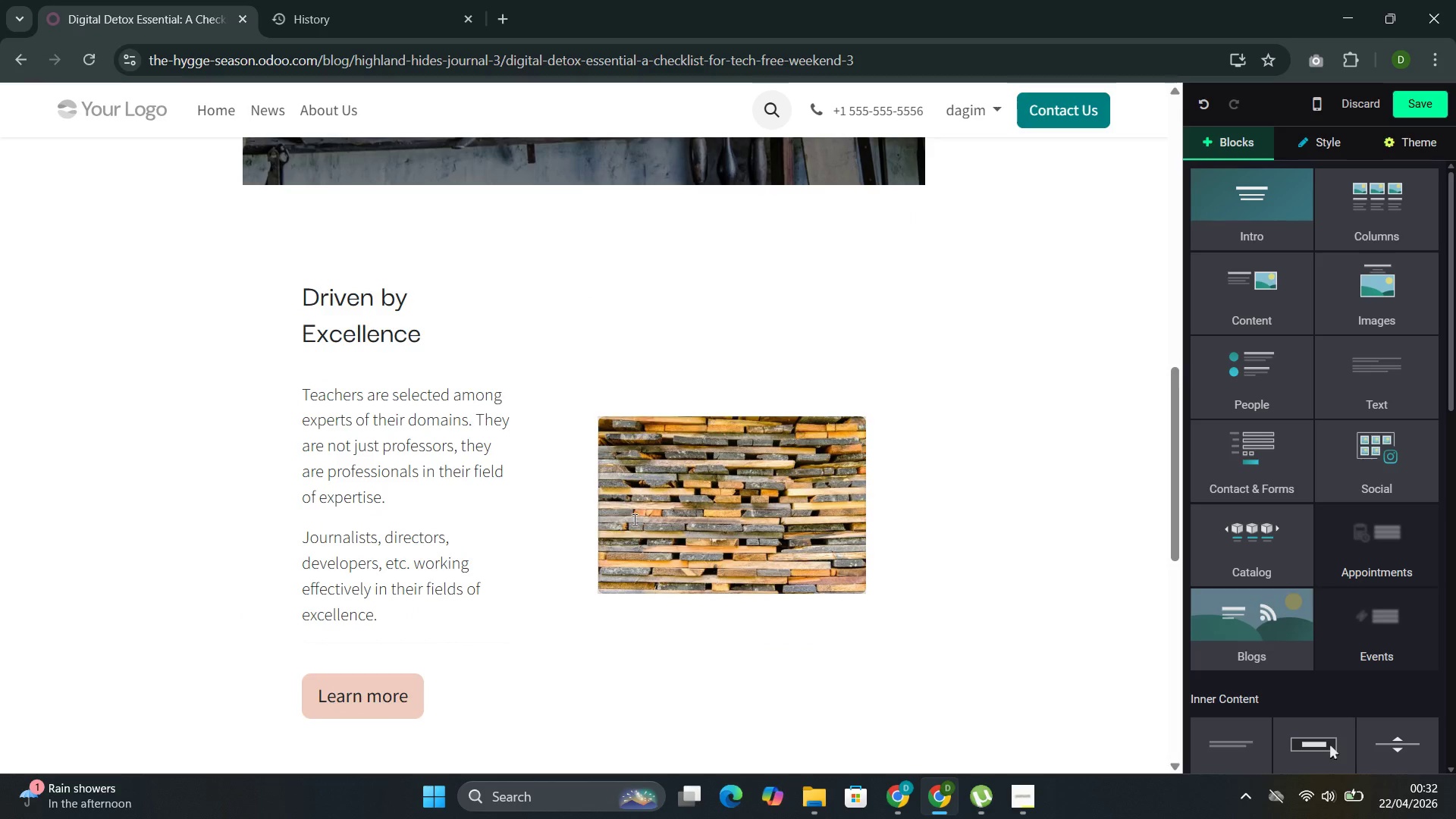 
key(Control+ControlLeft)
 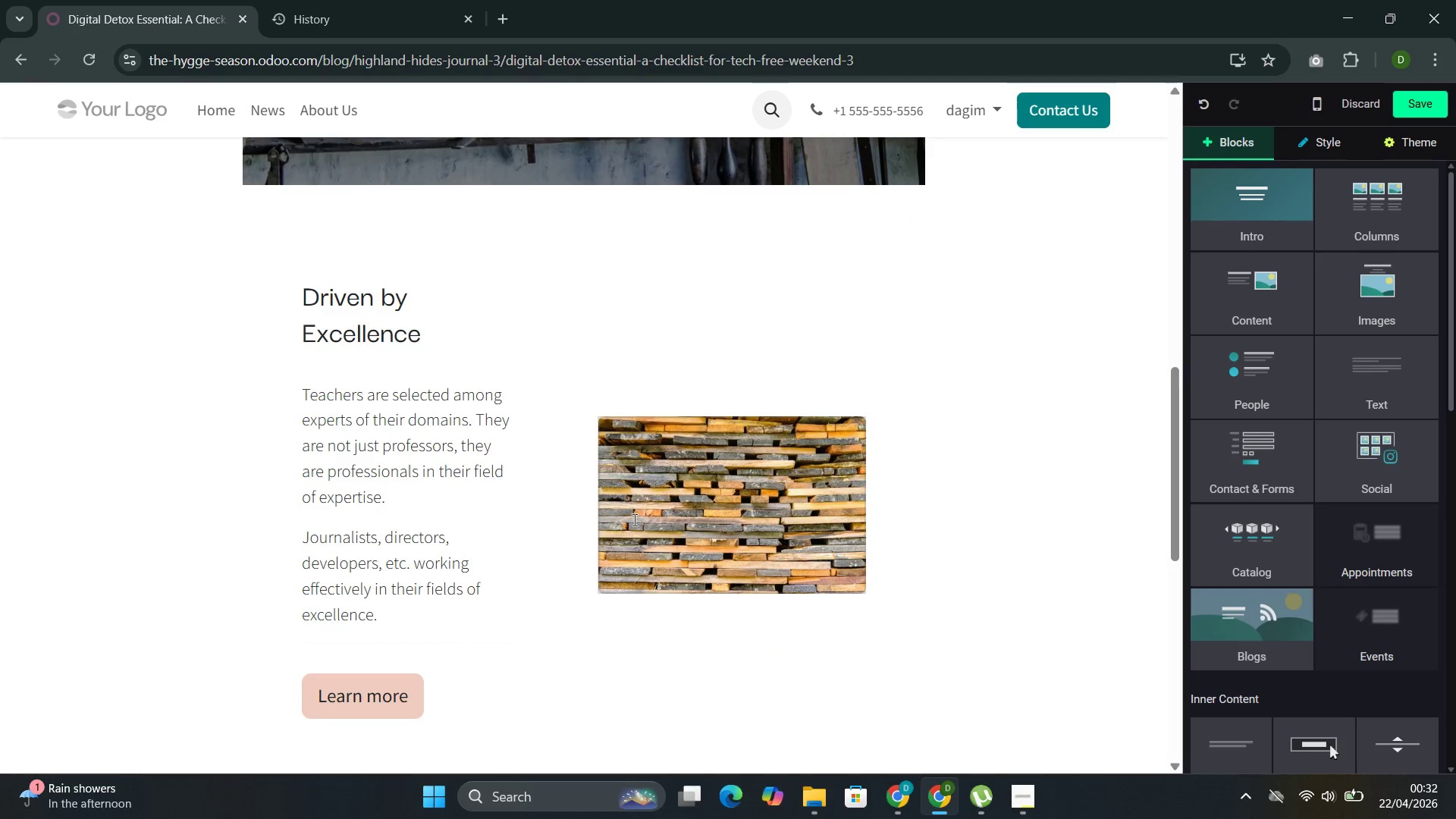 
key(Control+Z)
 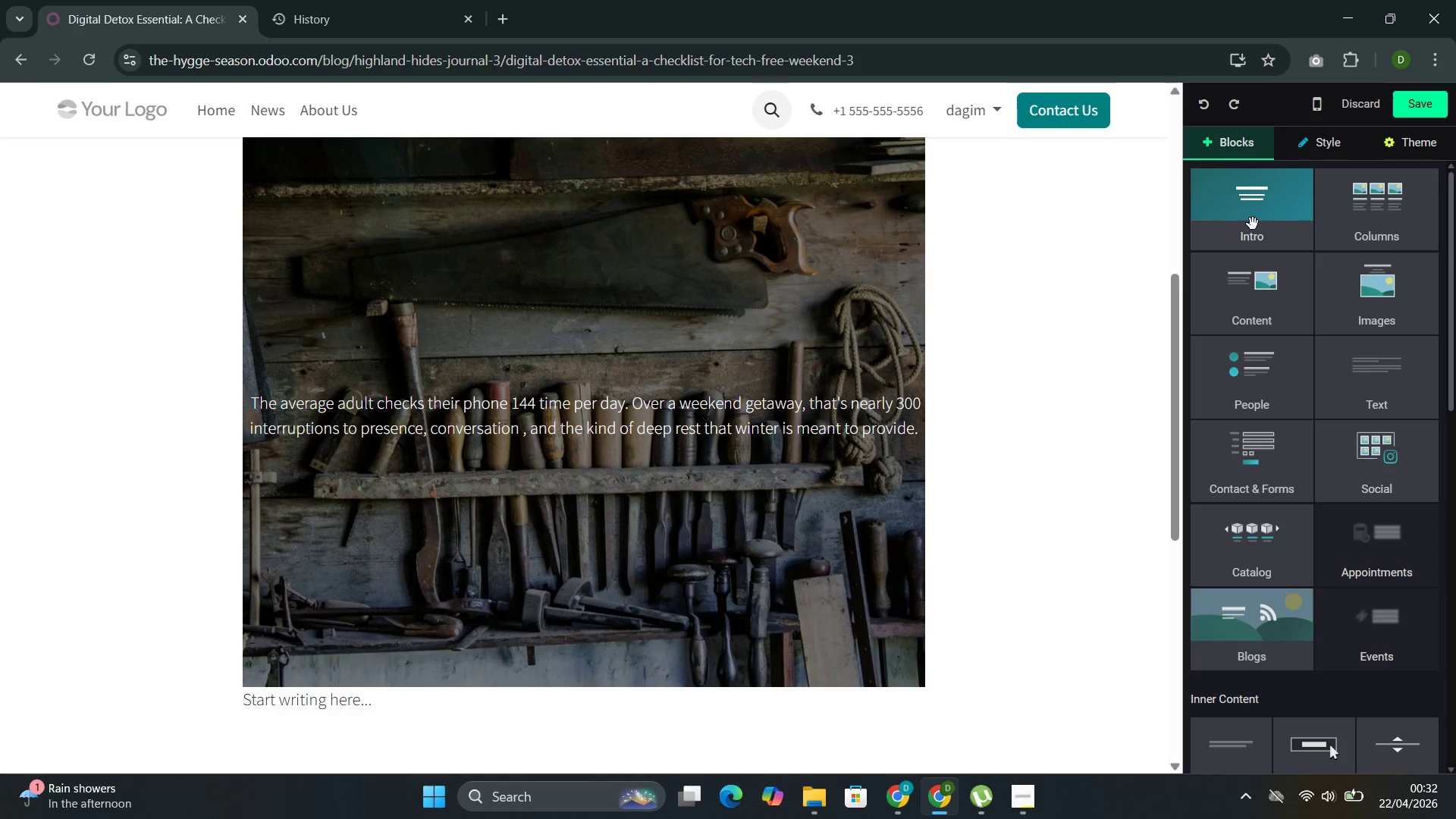 
left_click([1253, 222])
 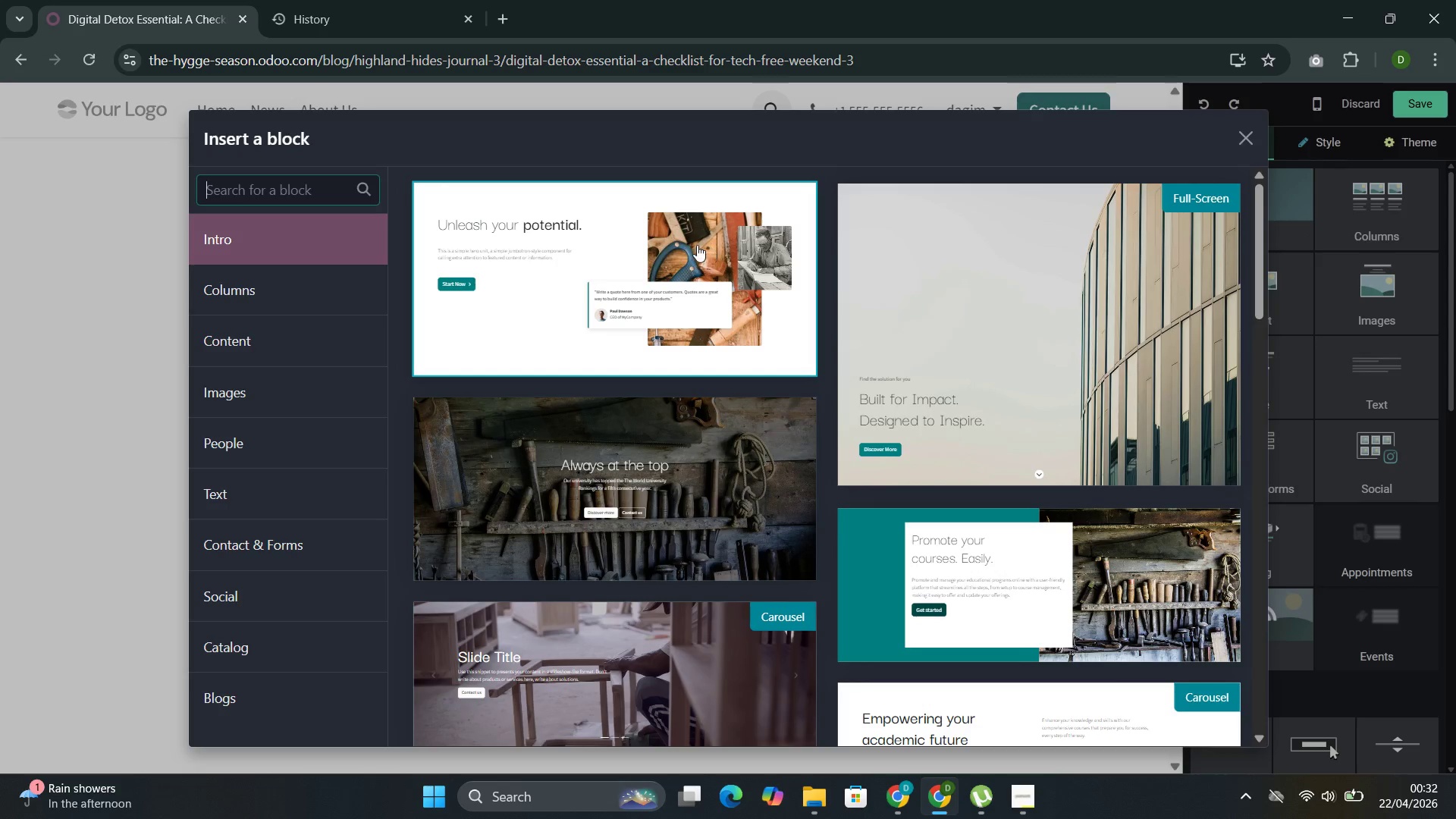 
left_click([298, 318])
 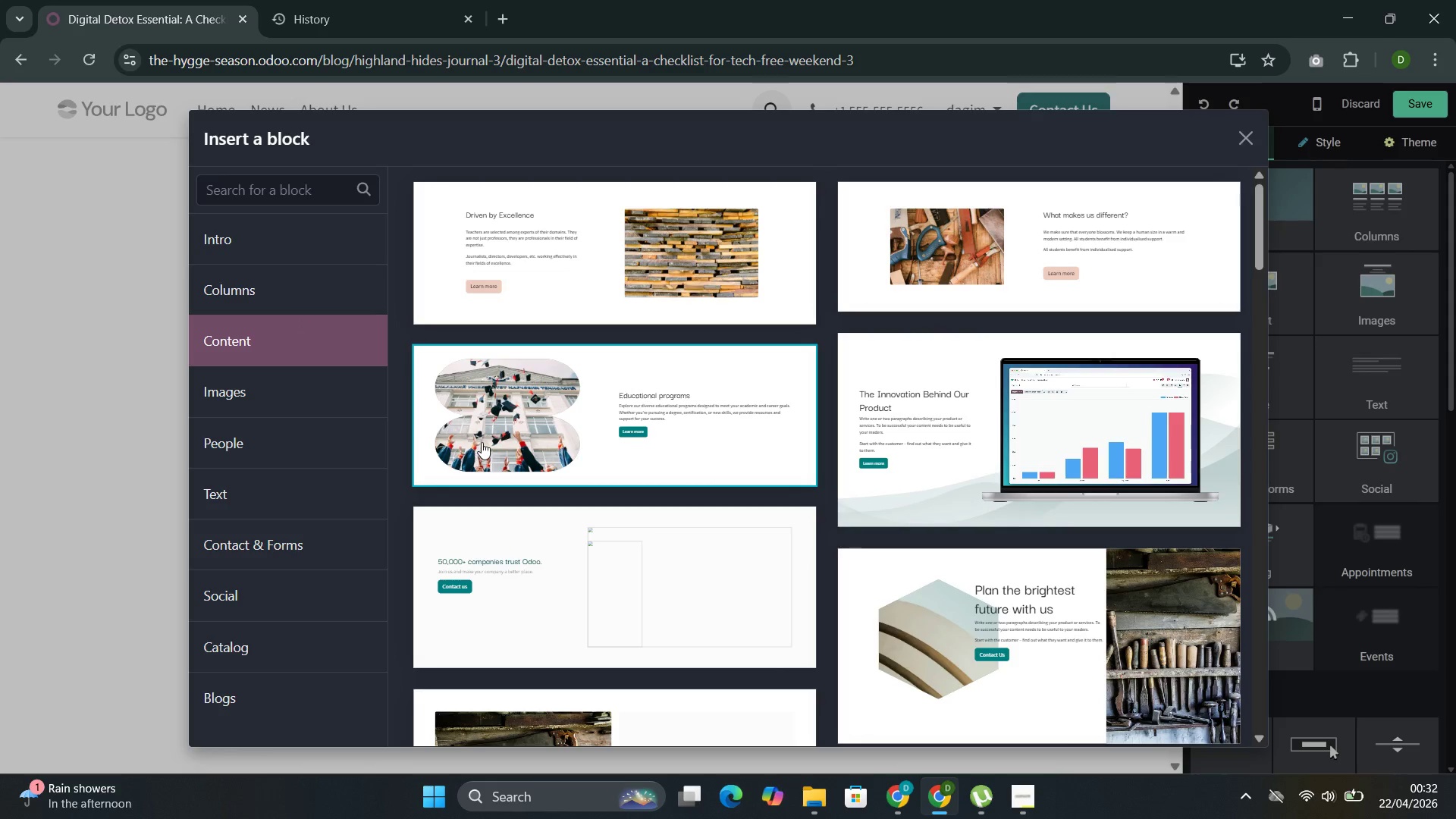 
left_click([482, 442])
 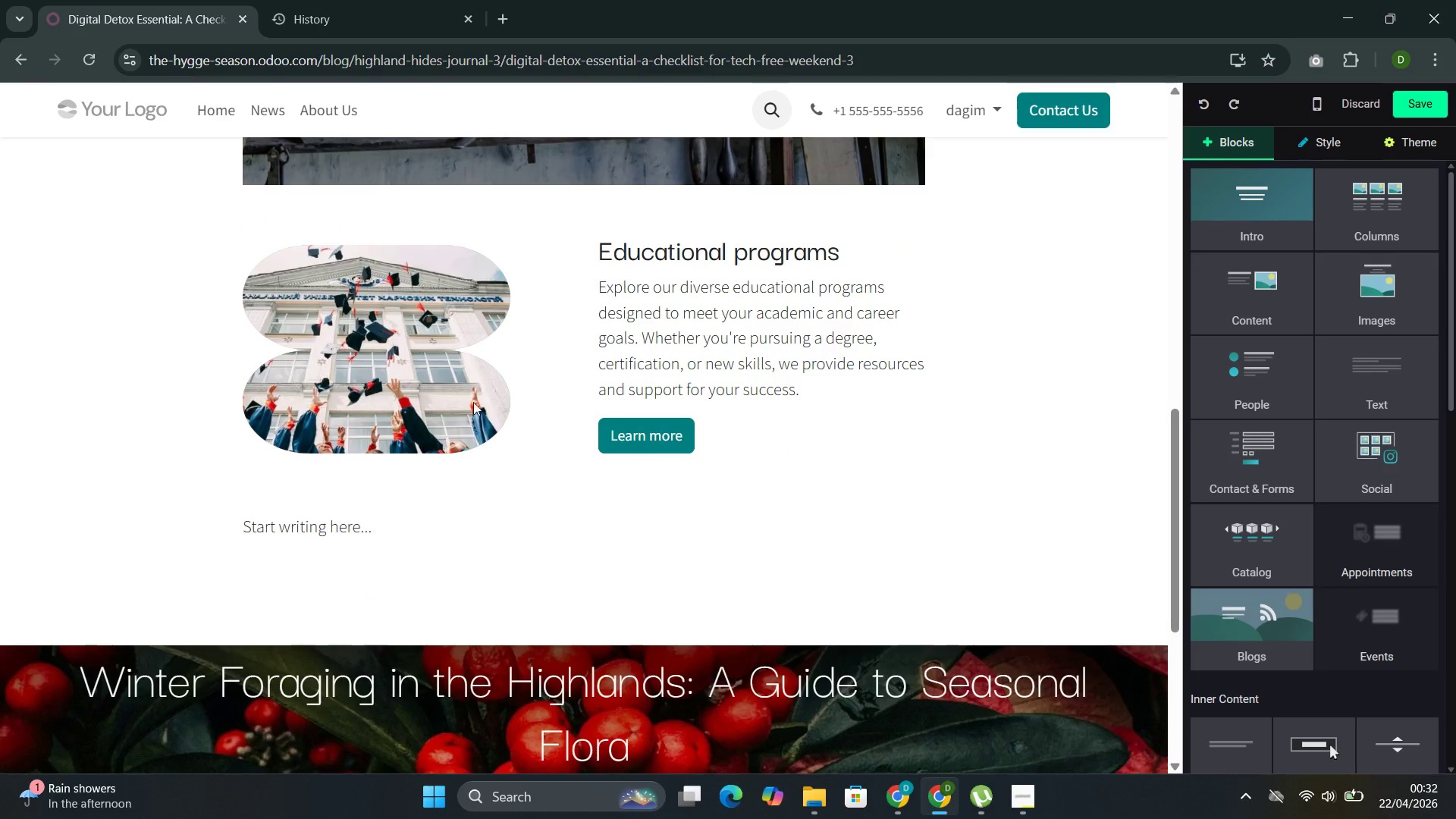 
left_click([428, 362])
 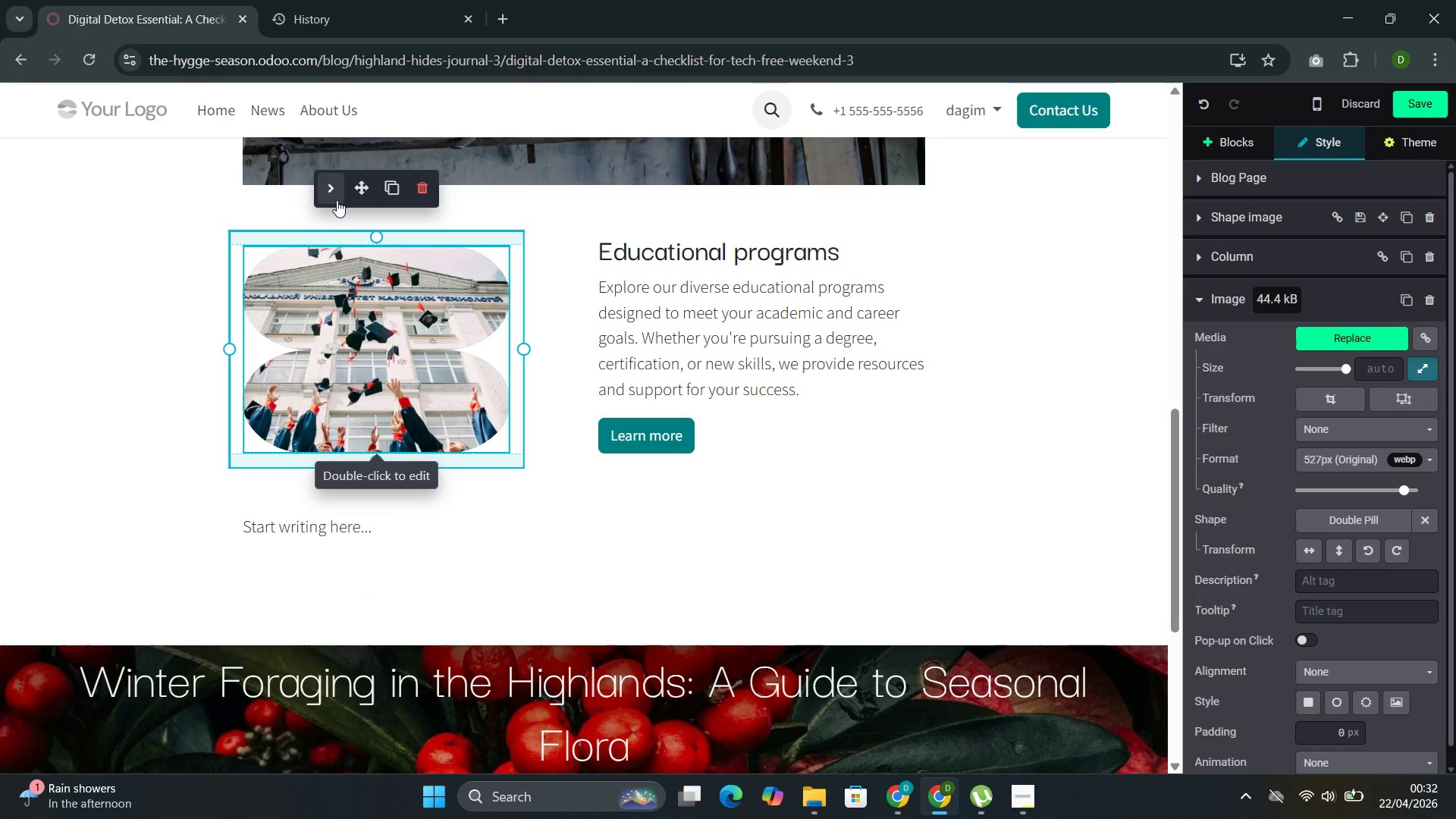 
left_click([323, 190])
 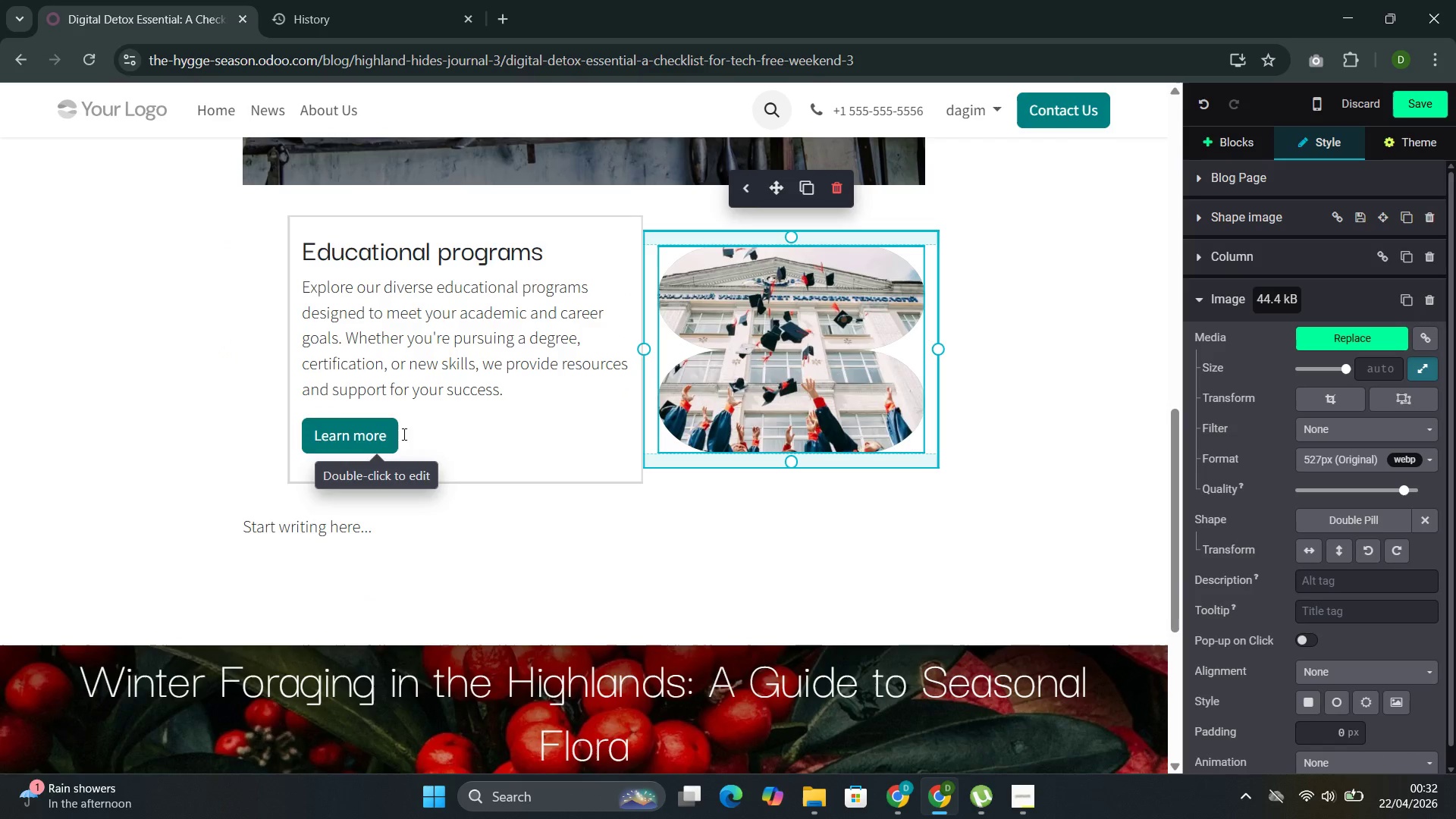 
left_click([375, 435])
 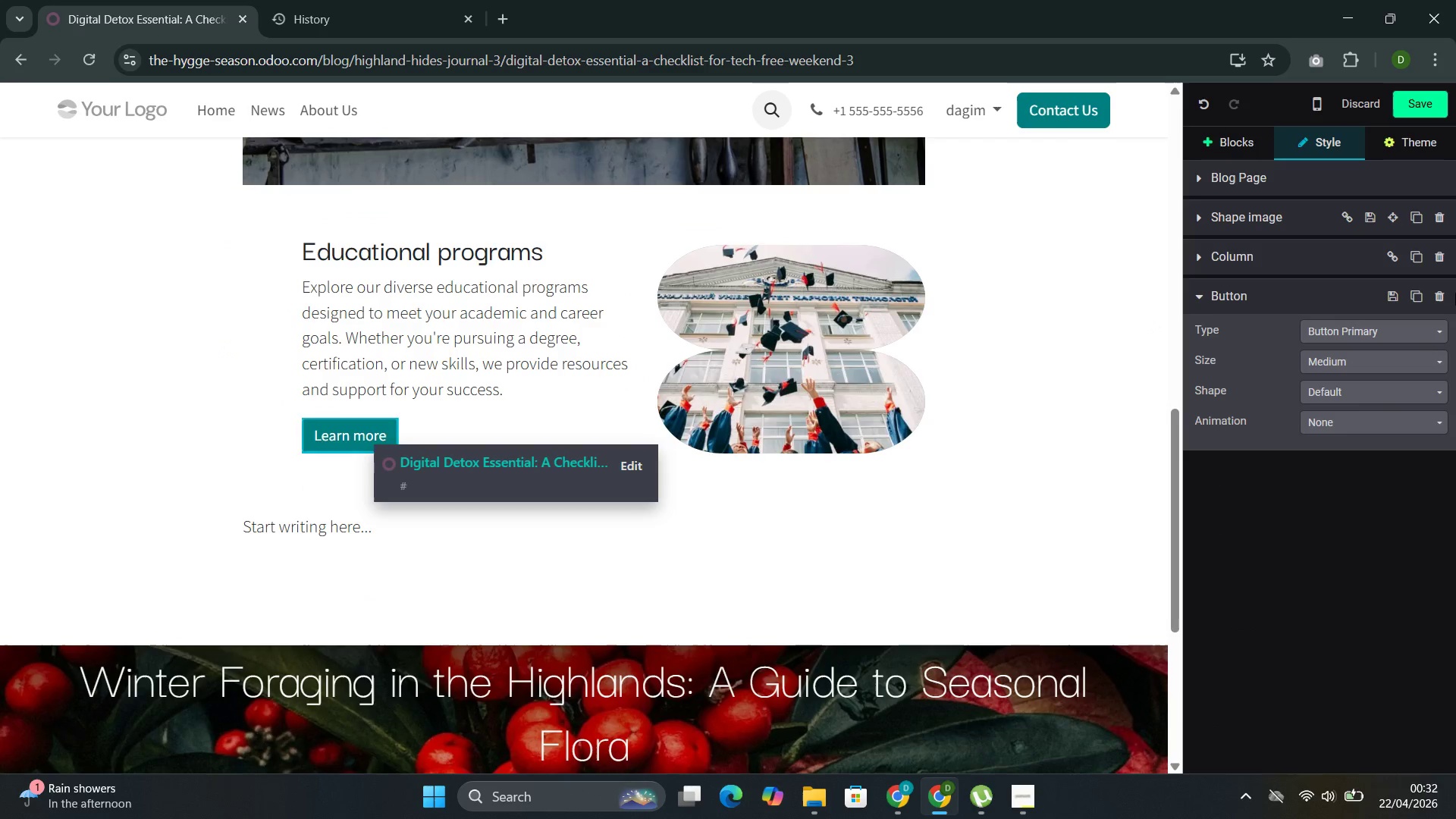 
left_click([1443, 292])
 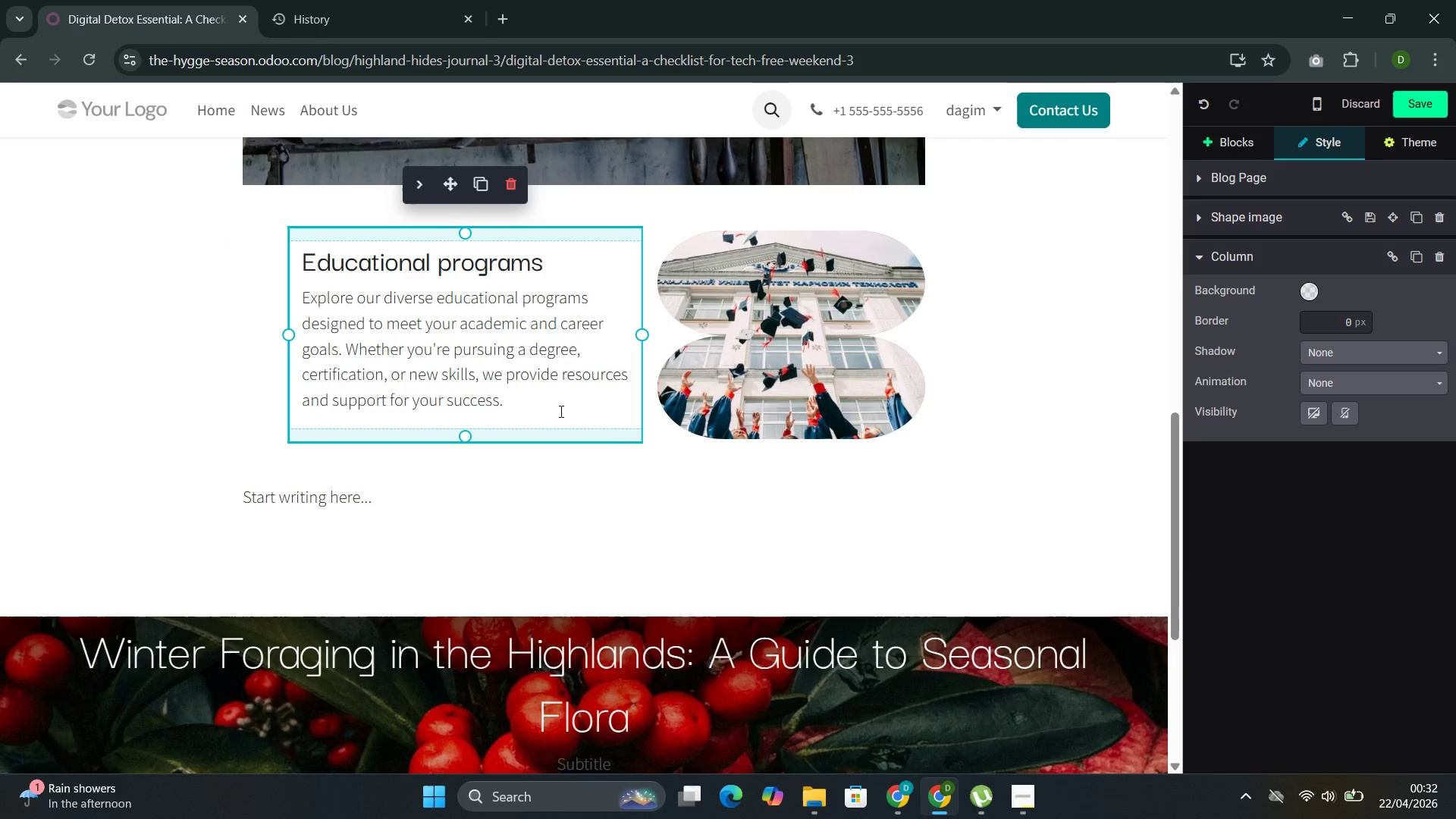 
left_click_drag(start_coordinate=[550, 261], to_coordinate=[309, 269])
 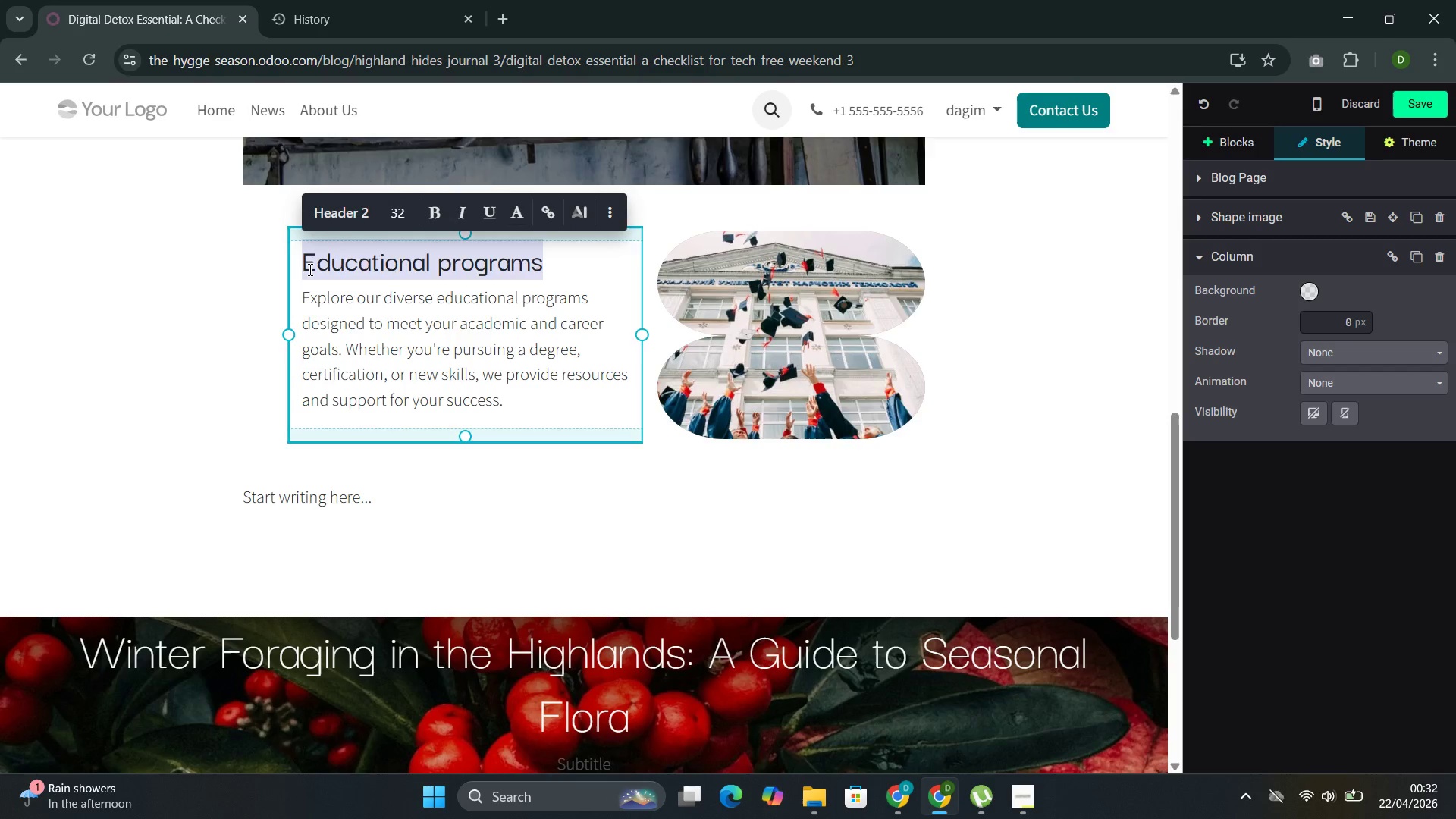 
key(Backspace)
 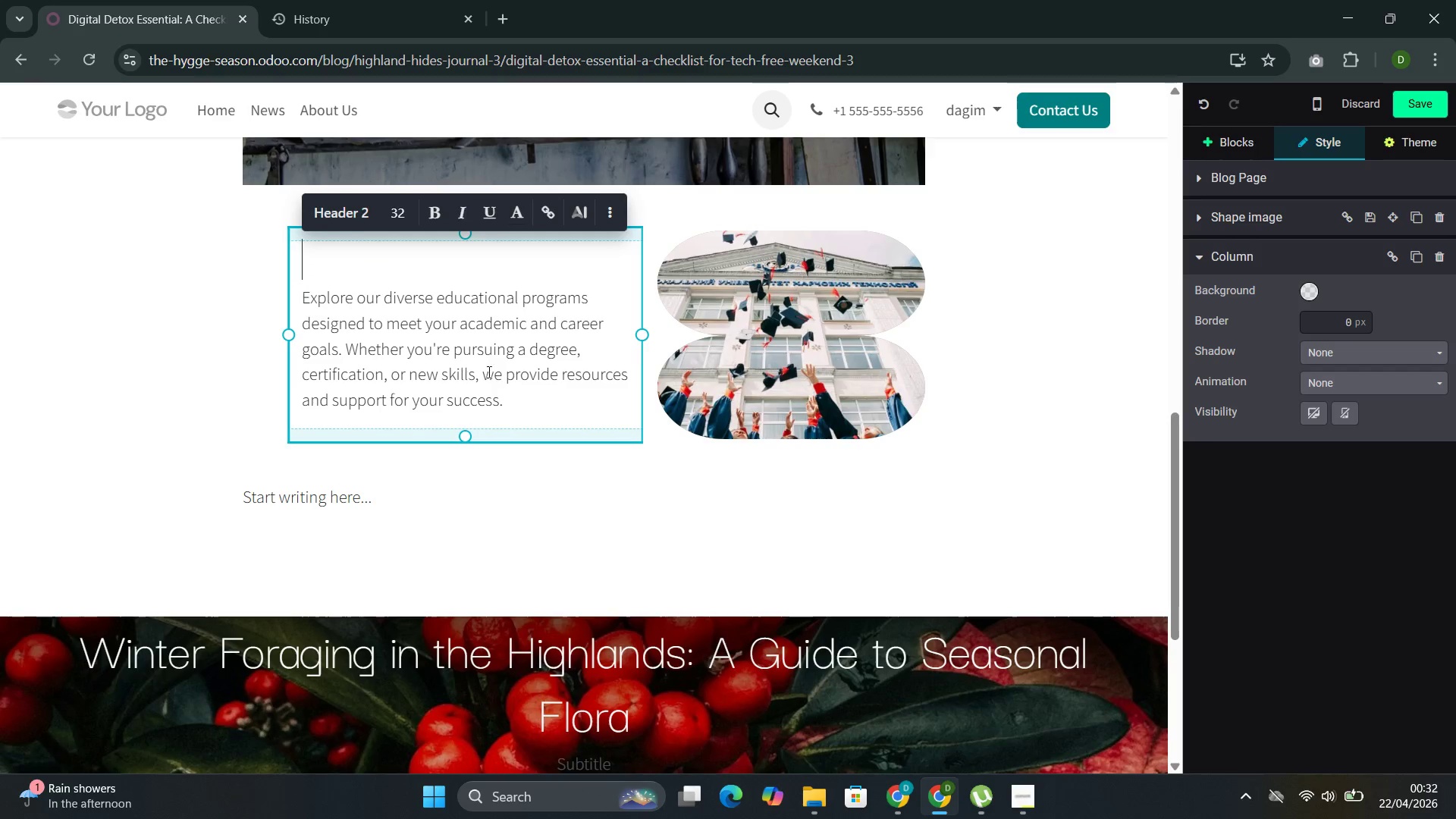 
left_click_drag(start_coordinate=[516, 414], to_coordinate=[324, 306])
 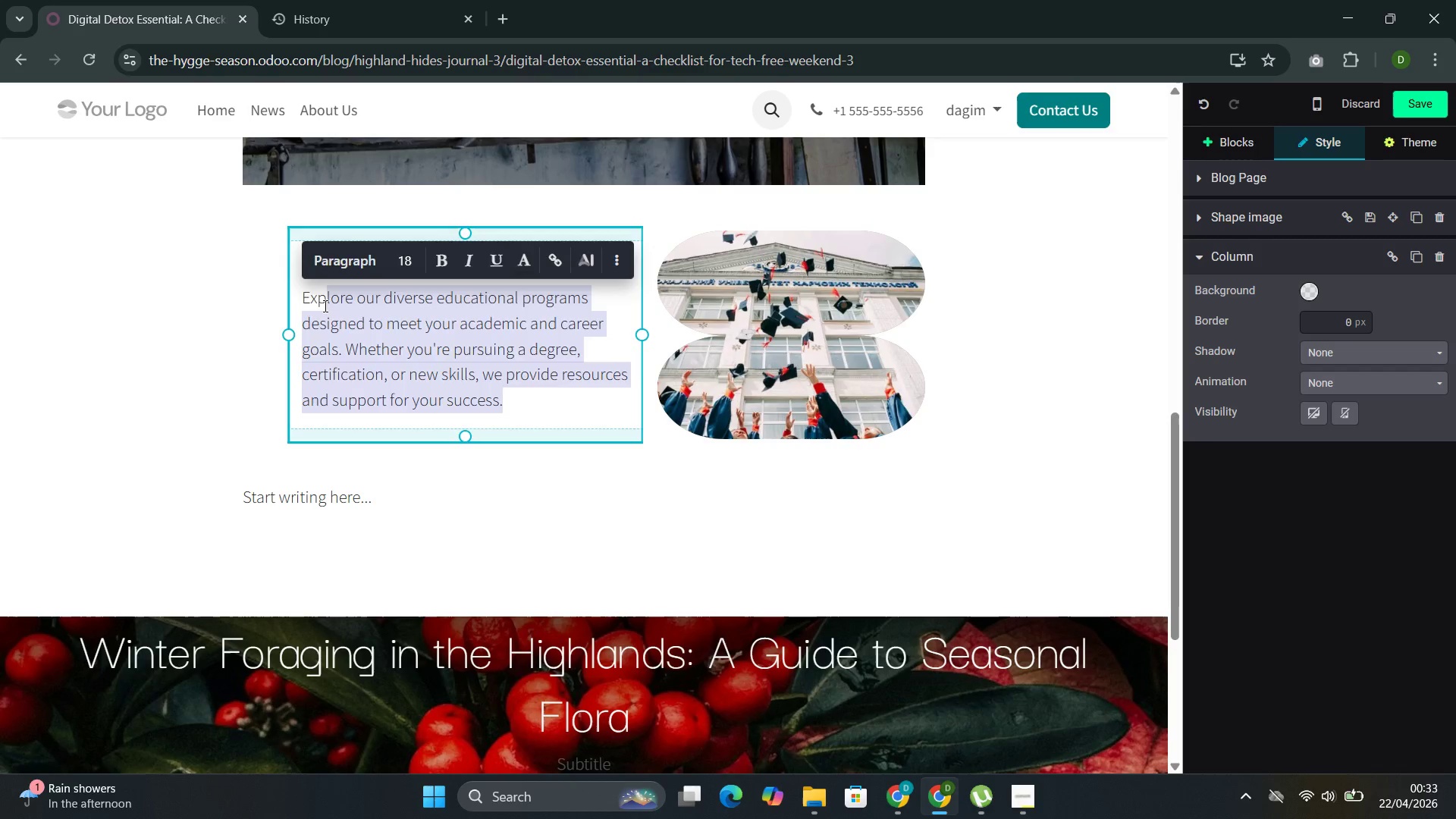 
key(Backspace)
key(Backspace)
key(Backspace)
key(Backspace)
type(Ov)
key(Backspace)
type(ur Hih)
key(Backspace)
type(gh)
 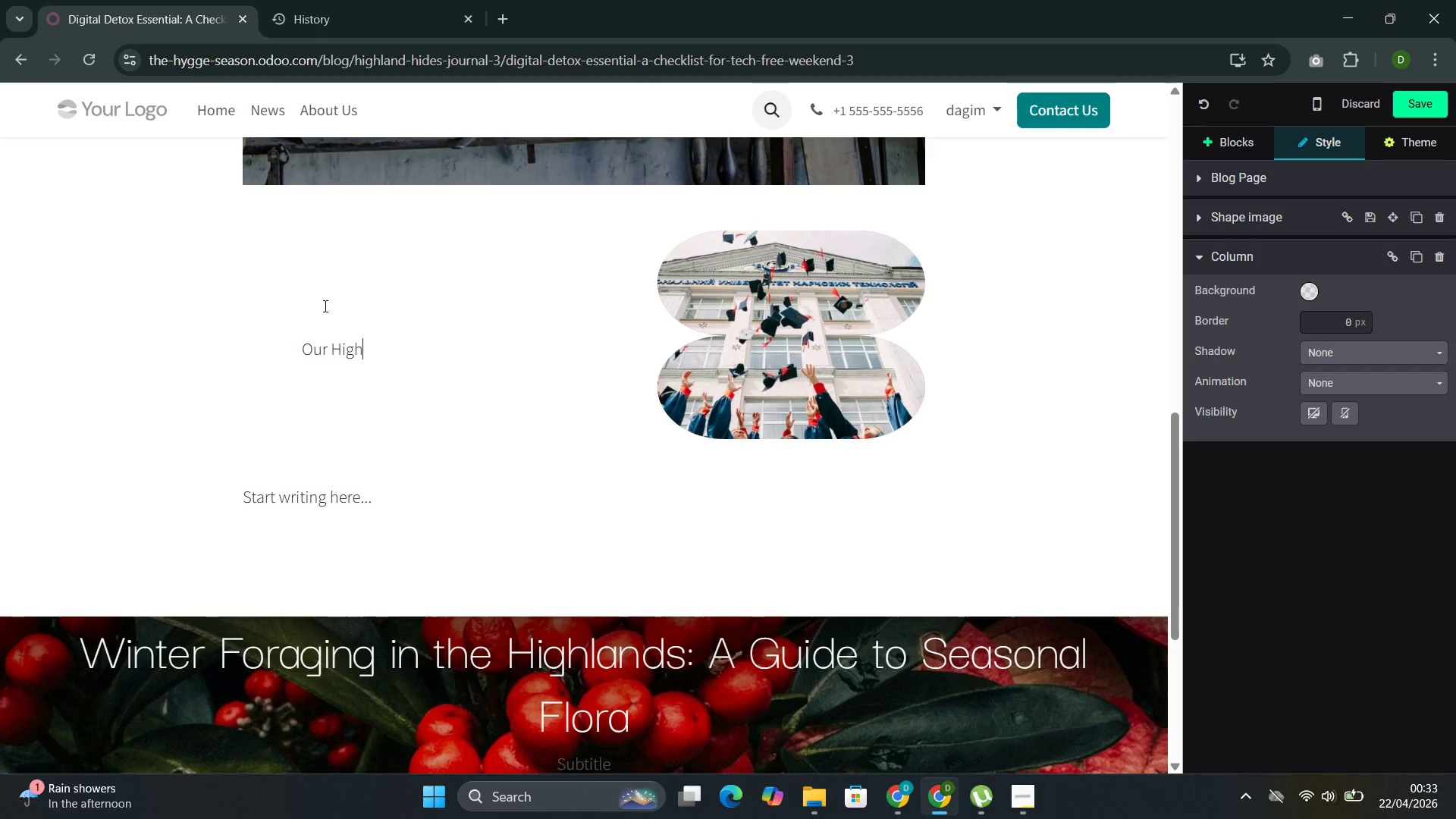 
type(land cabin )
key(Backspace)
type(s were desigh)
key(Backspace)
type(ned with intention: wood )
key(Backspace)
type(sti)
key(Backspace)
type(oves instead of televiso)
key(Backspace)
type(ions board games instead of ster)
key(Backspace)
key(Backspace)
type(reaming service )
key(Backspace)
type(s, and windows that frame the forest rather than )
 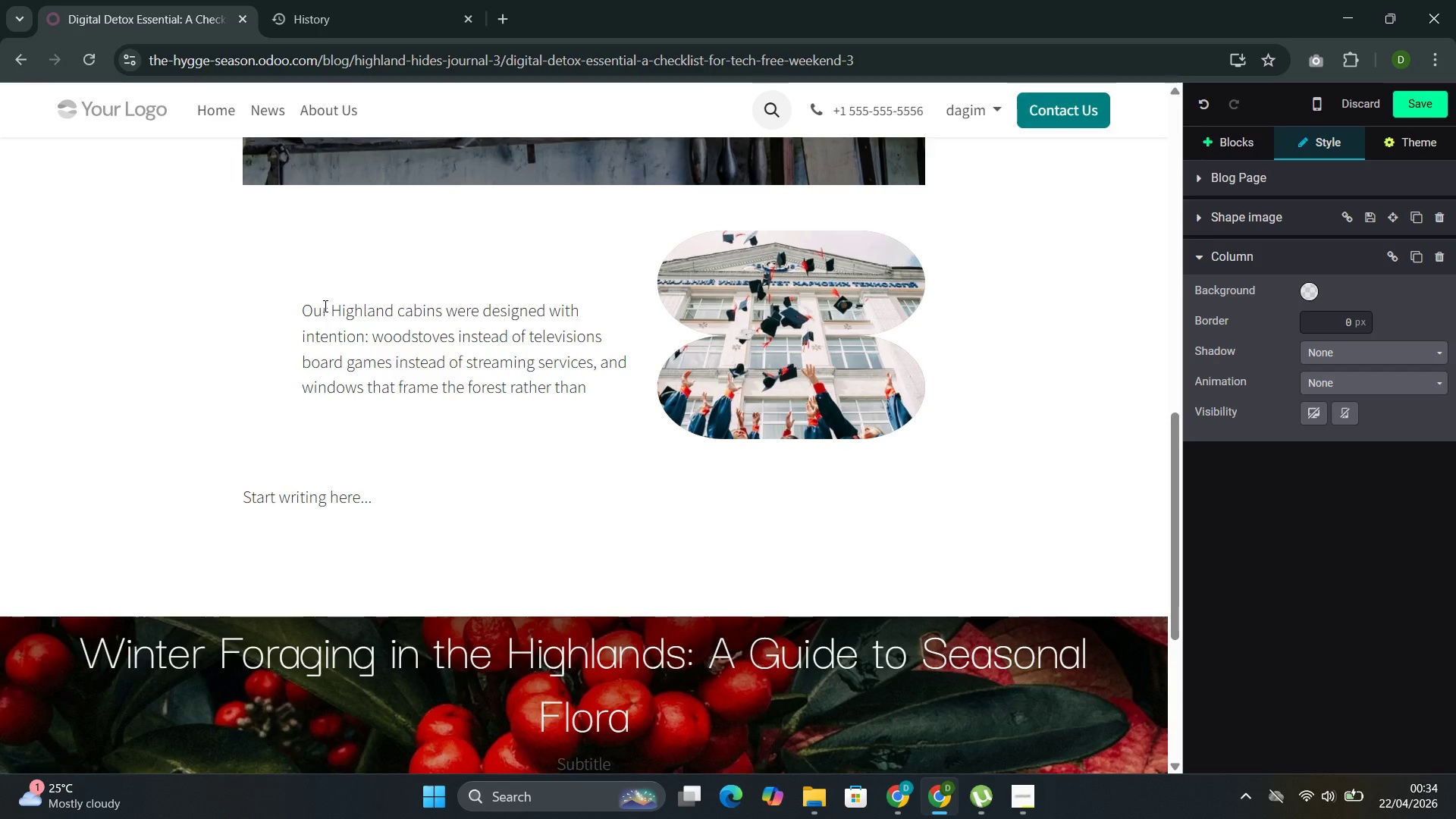 
wait(23.12)
 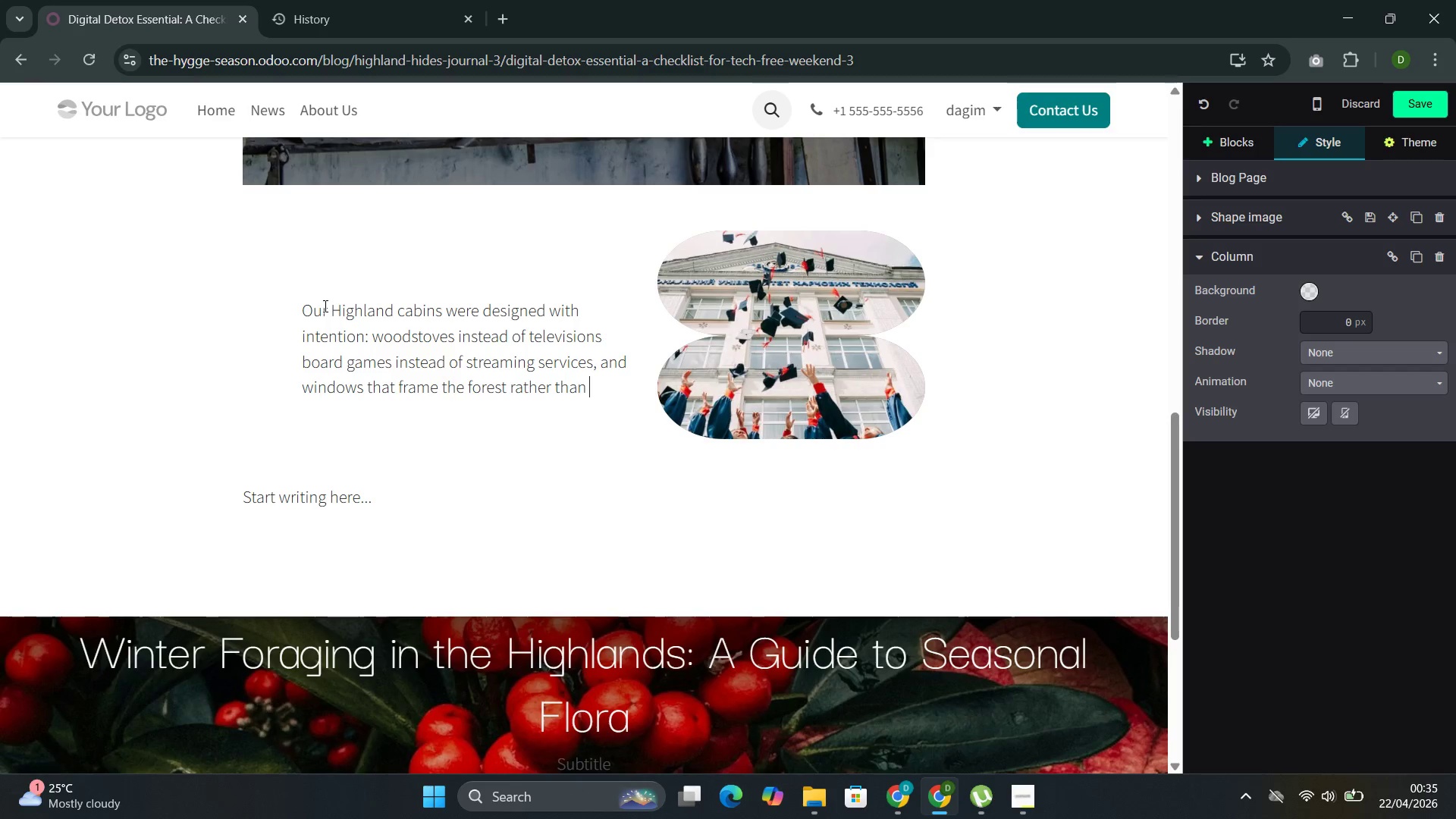 
type(notification )
key(Backspace)
type(s. )
 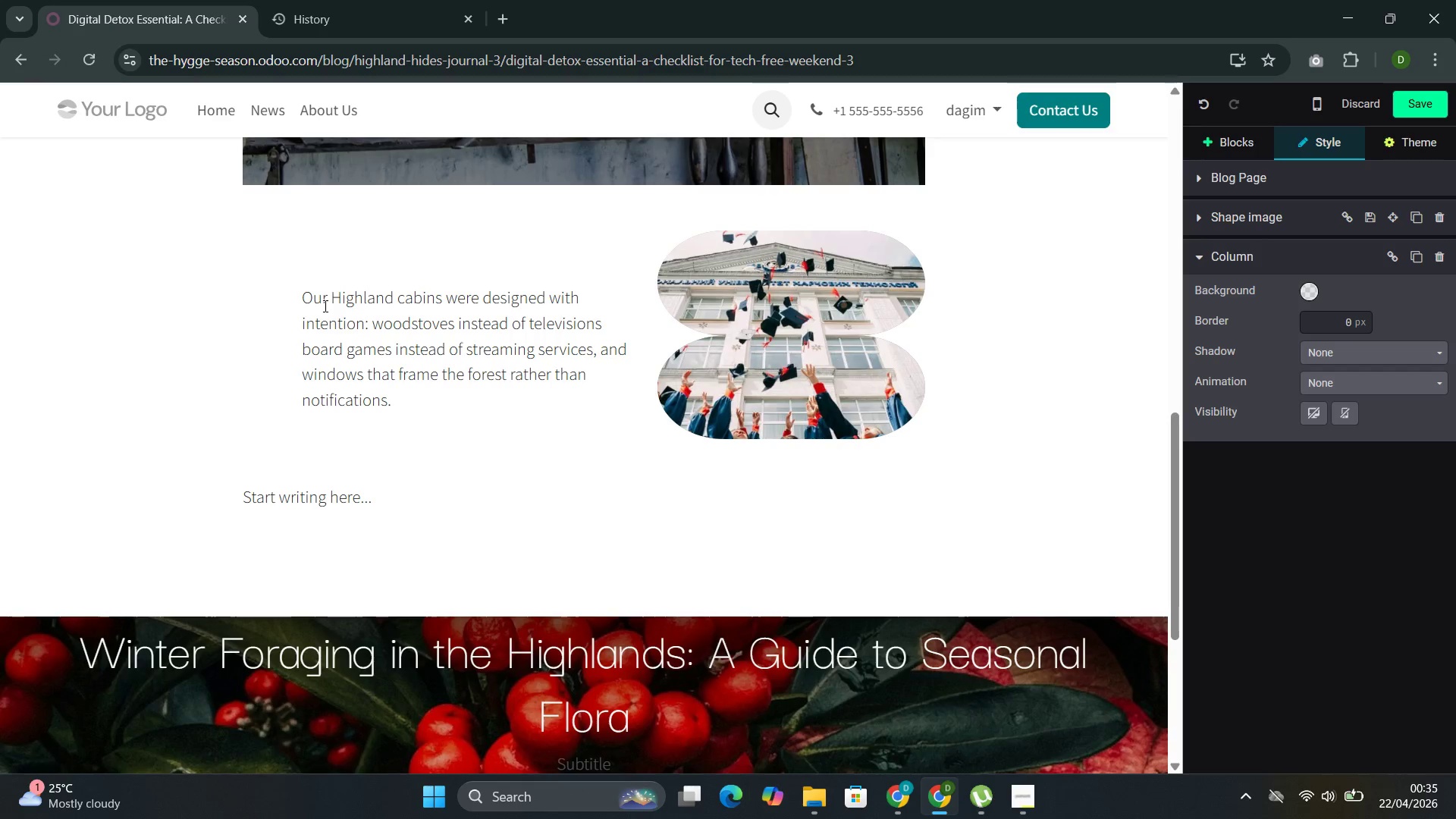 
wait(5.39)
 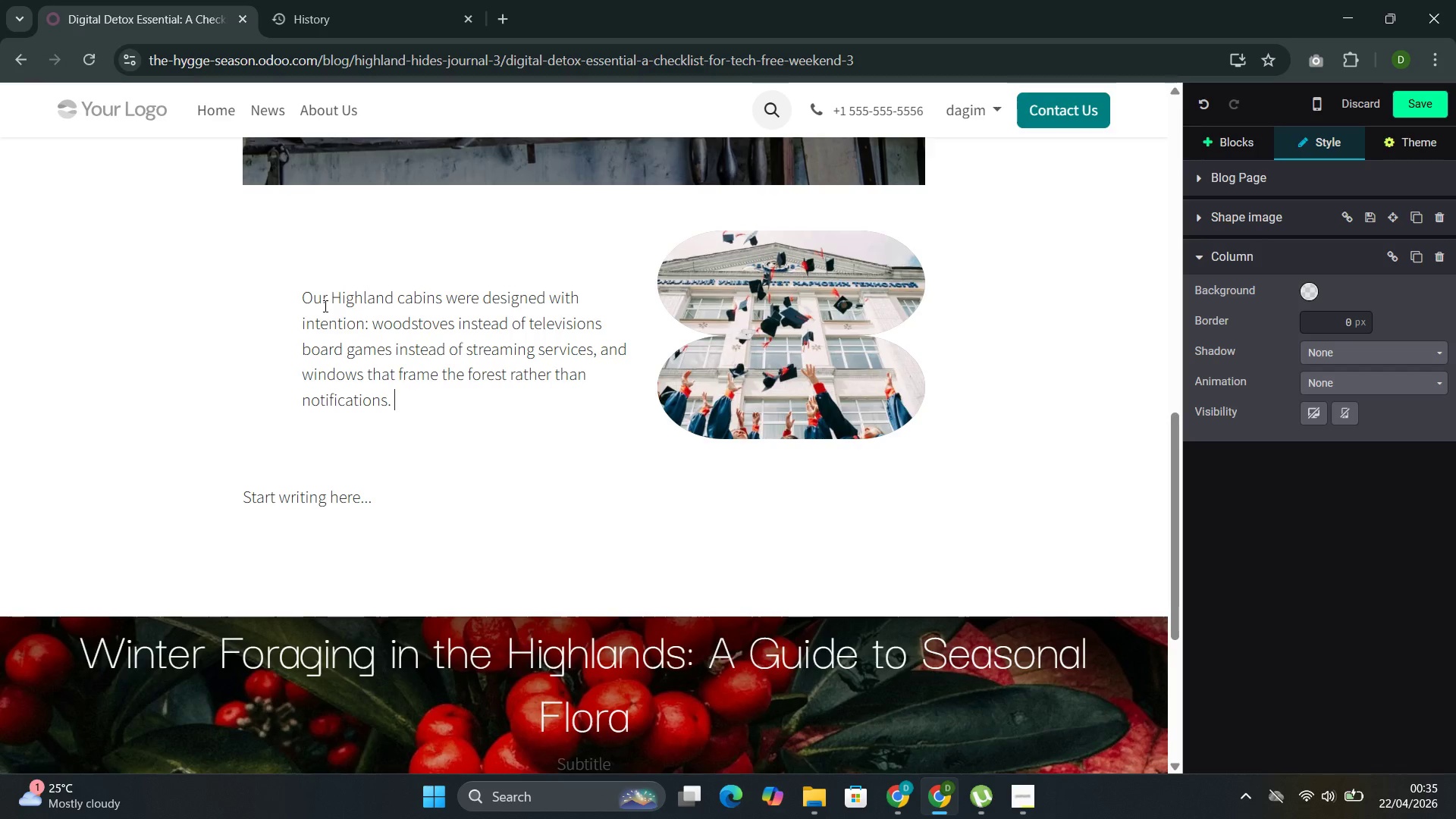 
type(But  )
key(Backspace)
type(creating a truly tech-free weekenf)
key(Backspace)
type(d )
 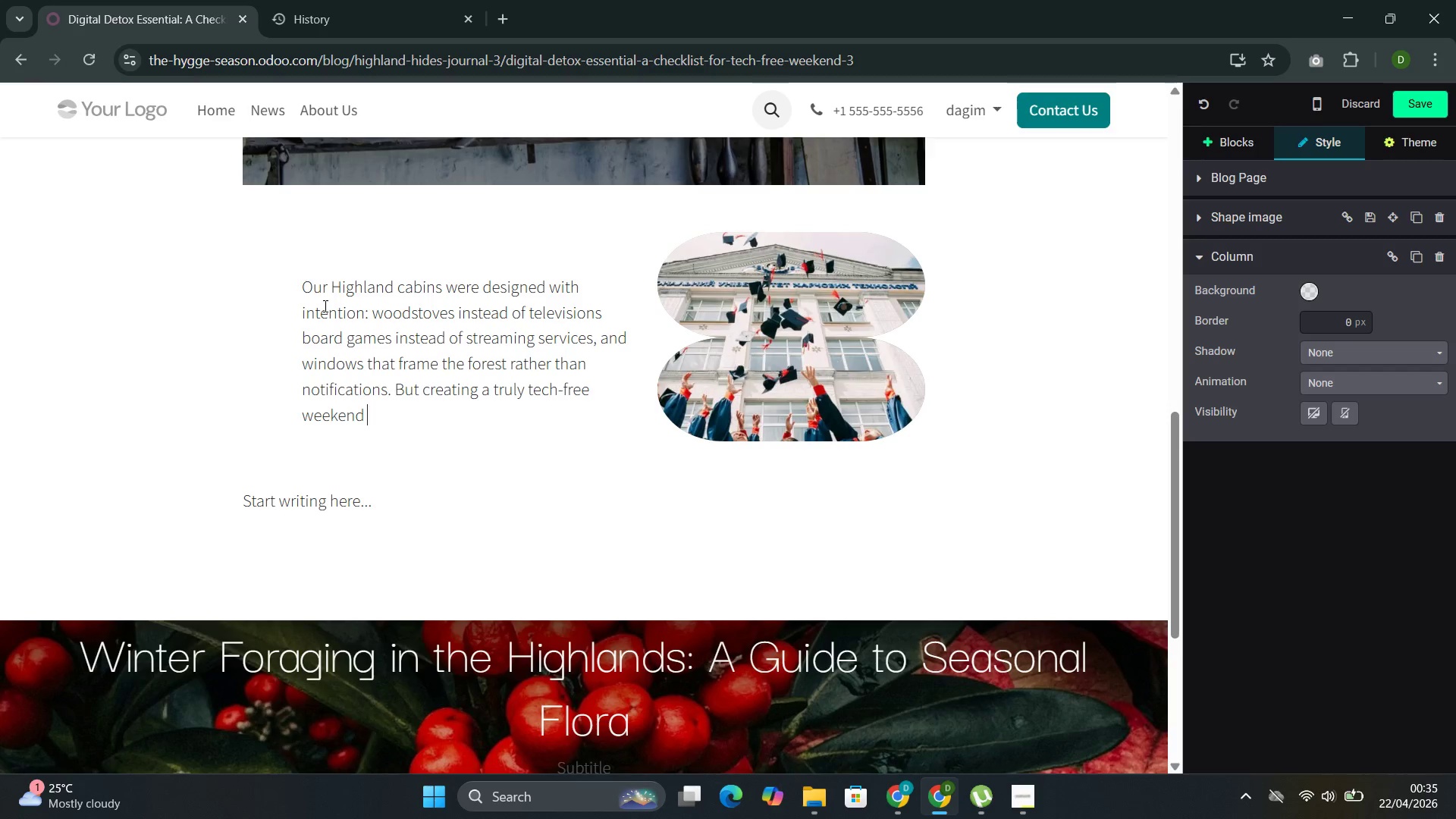 
type(requires a small amout)
key(Backspace)
type(m)
key(Backspace)
type(nt of re)
key(Backspace)
key(Backspace)
type(preparation )
key(Backspace)
type(. t)
key(Backspace)
type(This checklist ensures you can disconnect withp)
key(Backspace)
type(out anxiety.)
 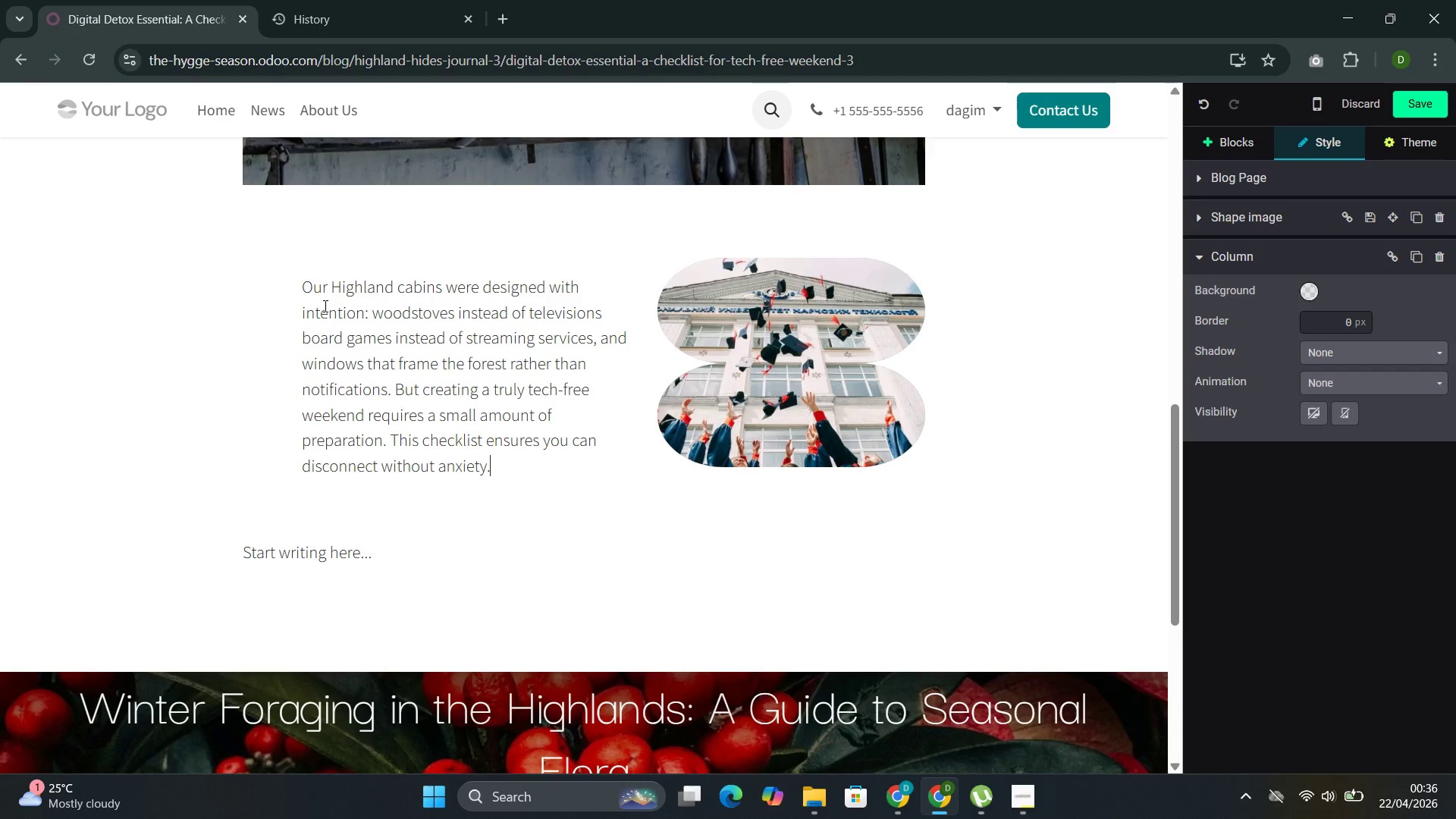 
wait(18.94)
 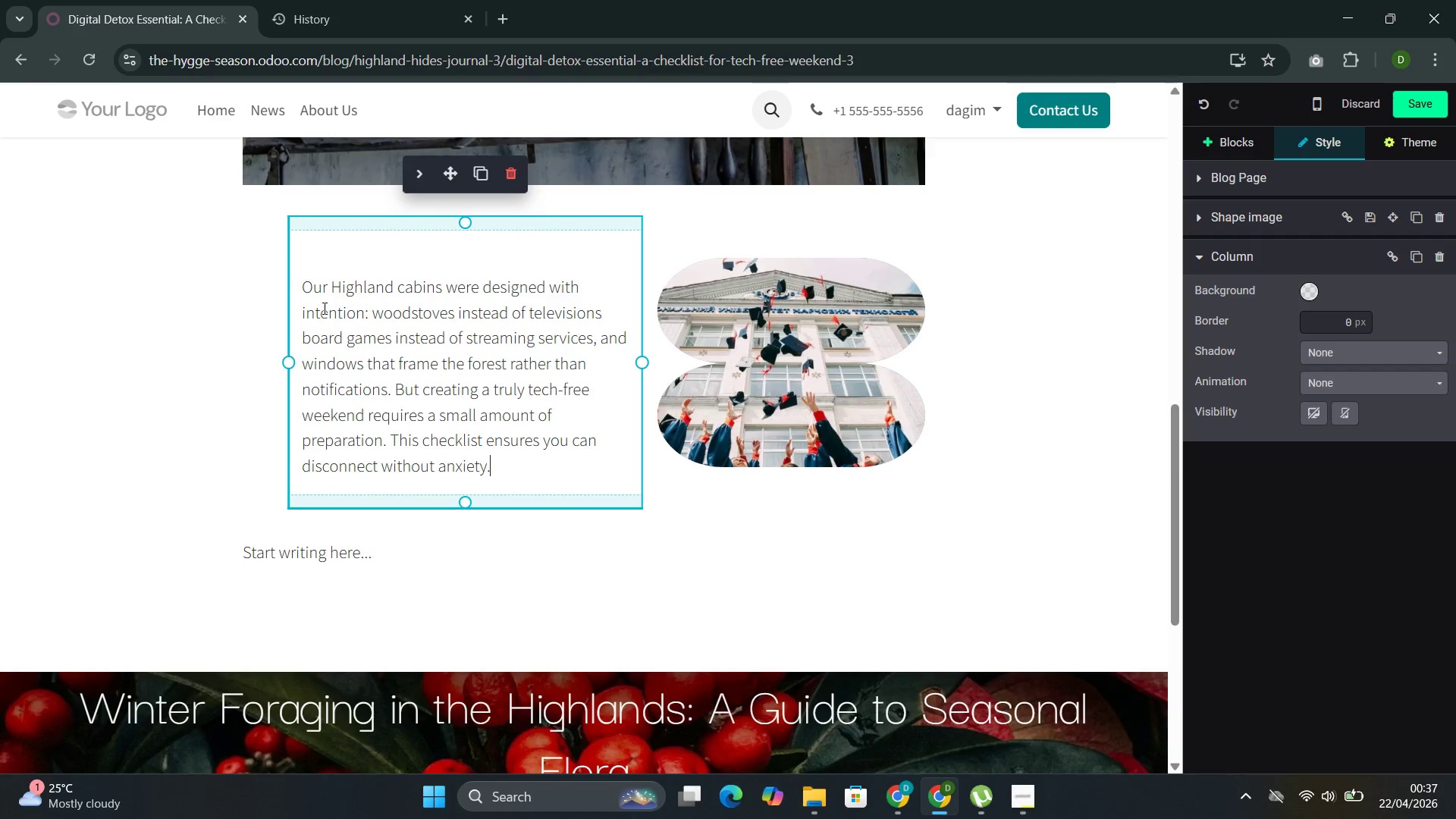 
left_click([755, 356])
 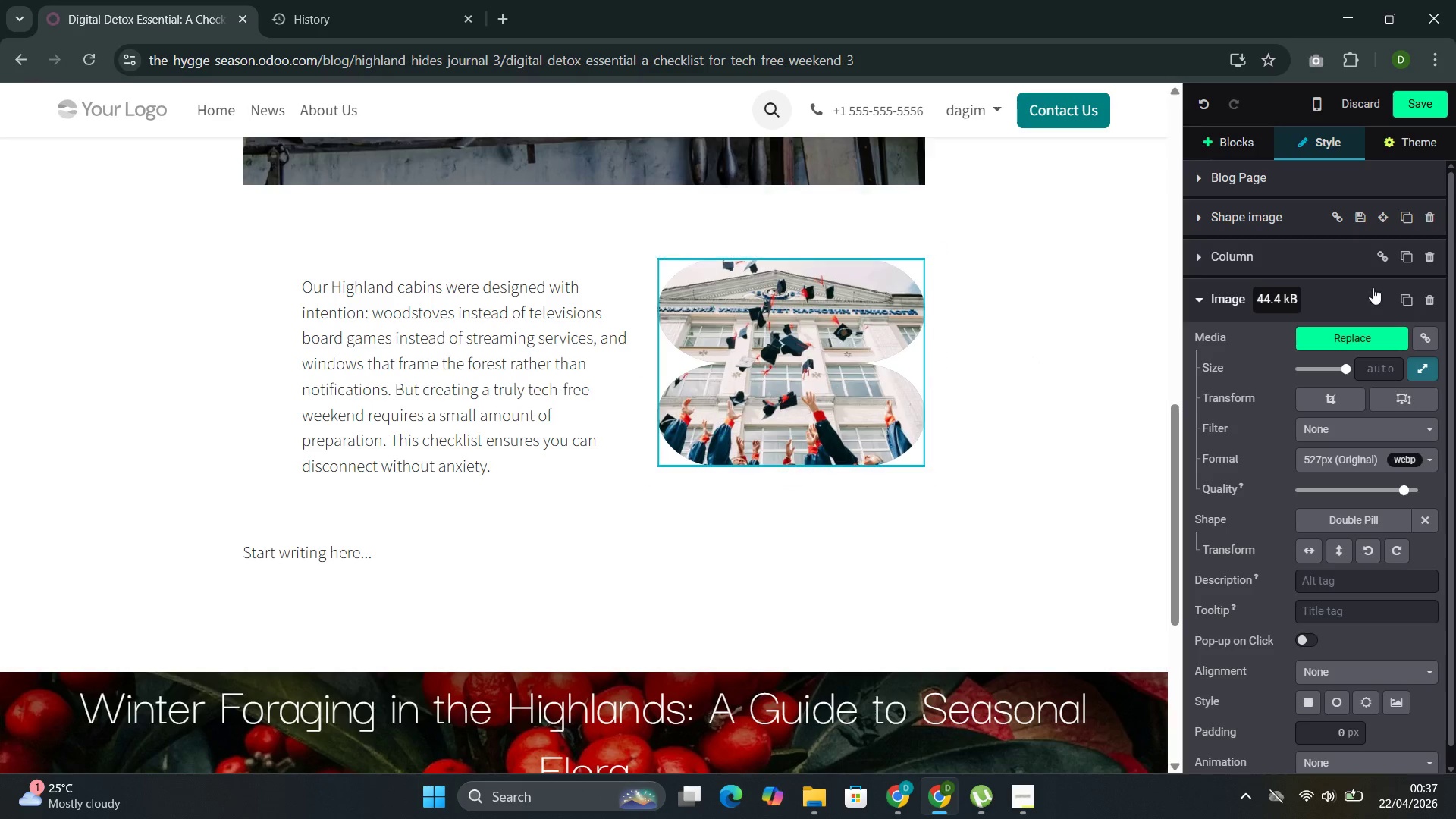 
wait(6.08)
 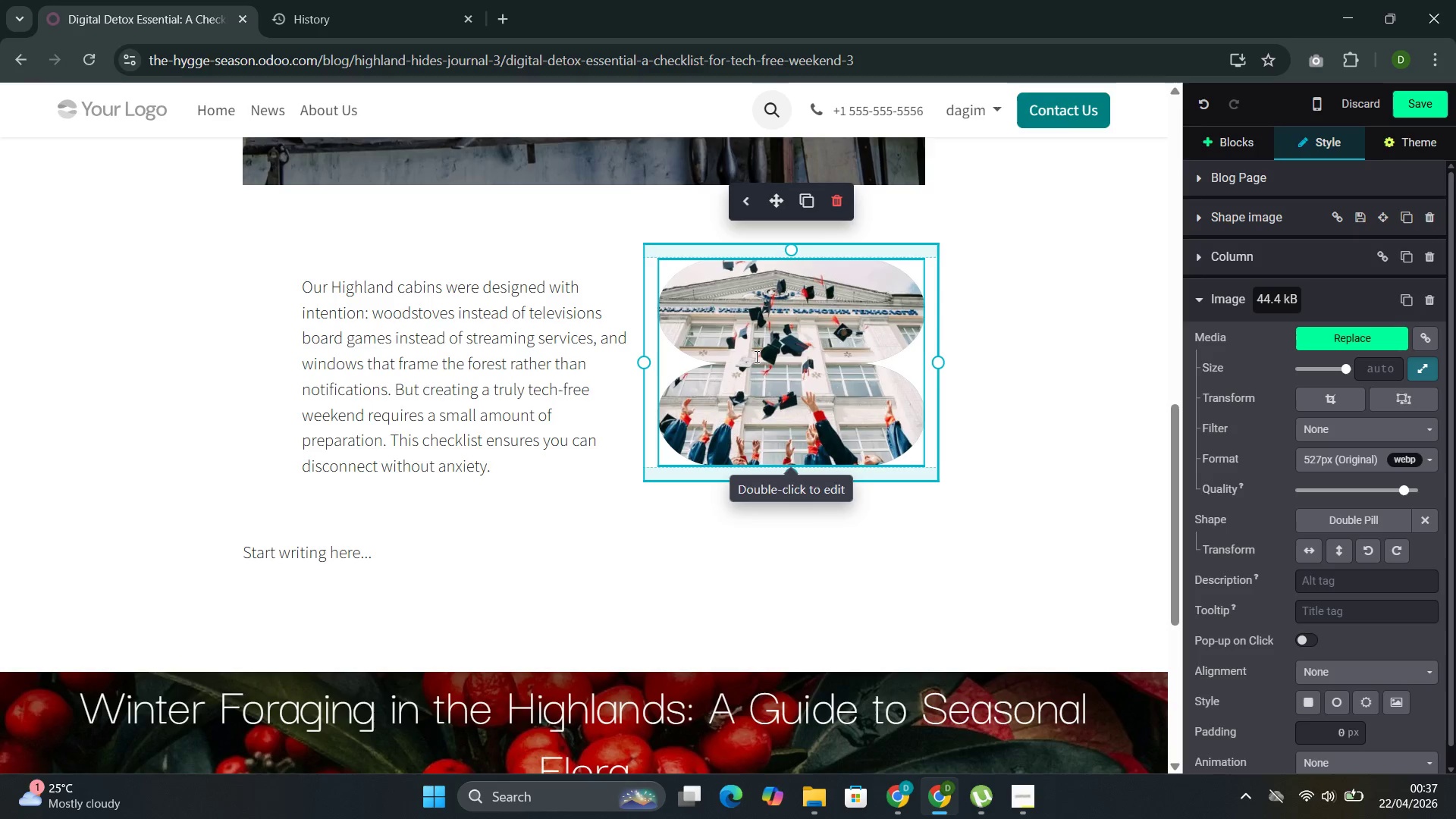 
left_click([1426, 528])
 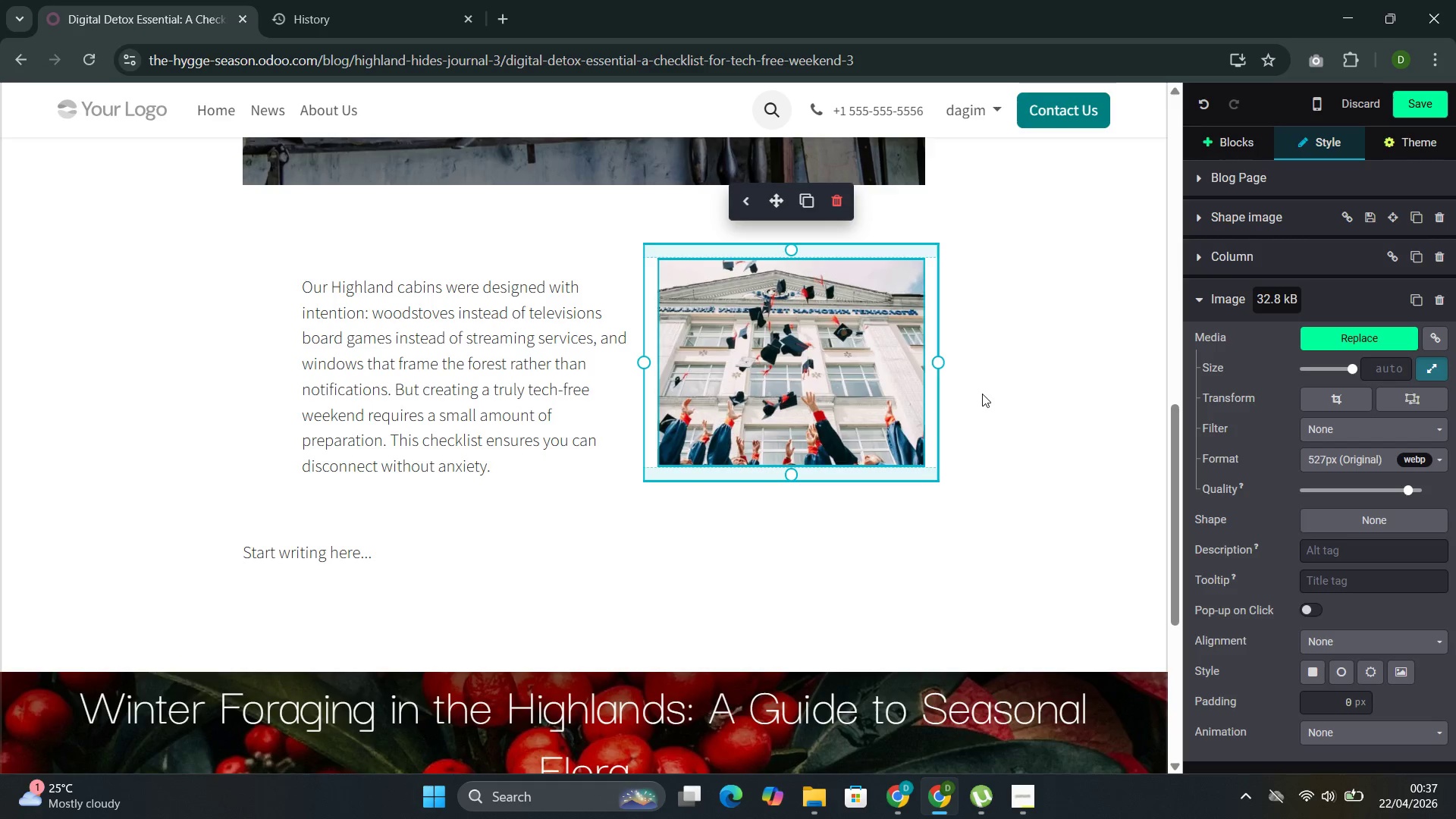 
wait(7.7)
 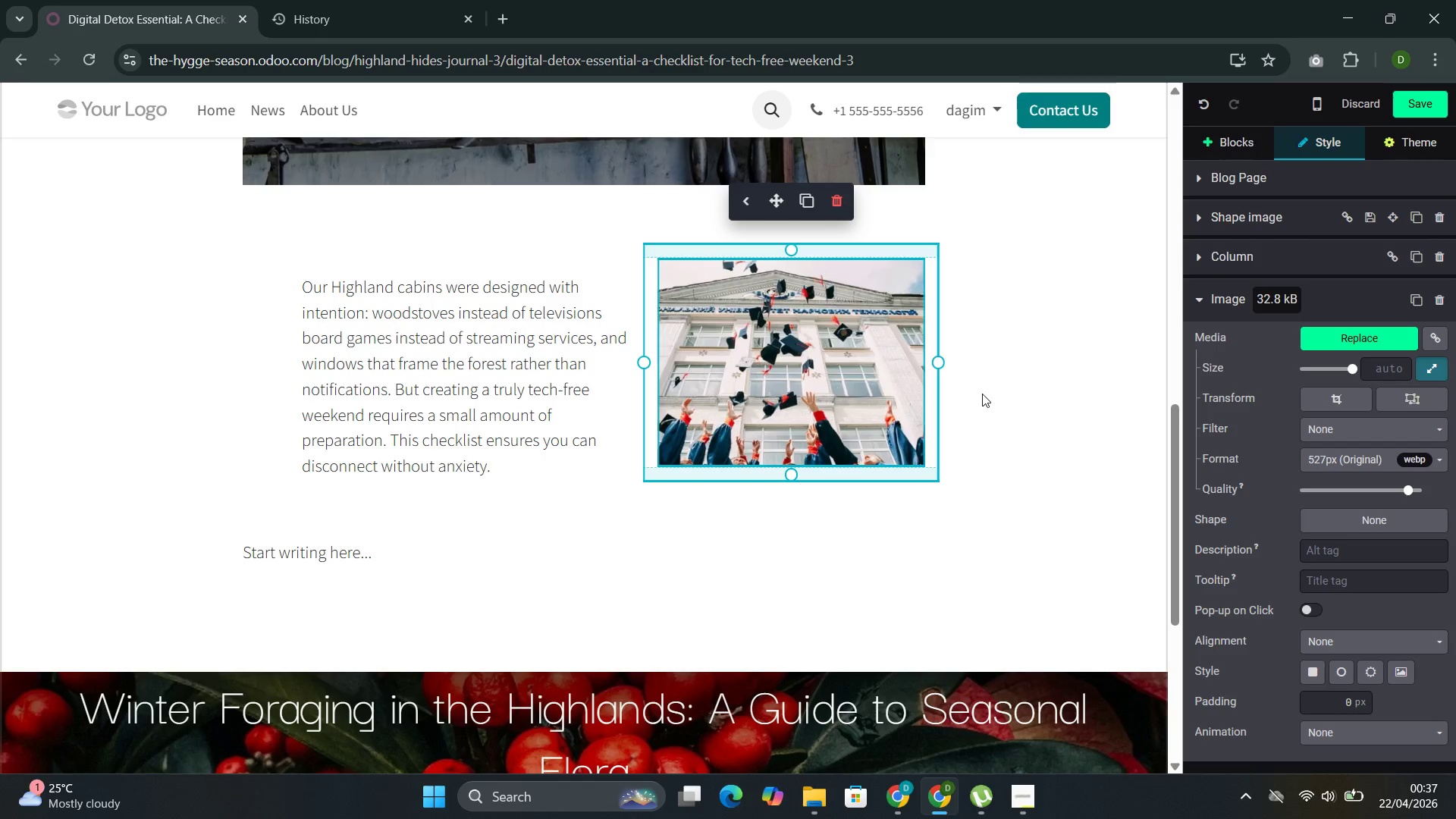 
left_click([982, 394])
 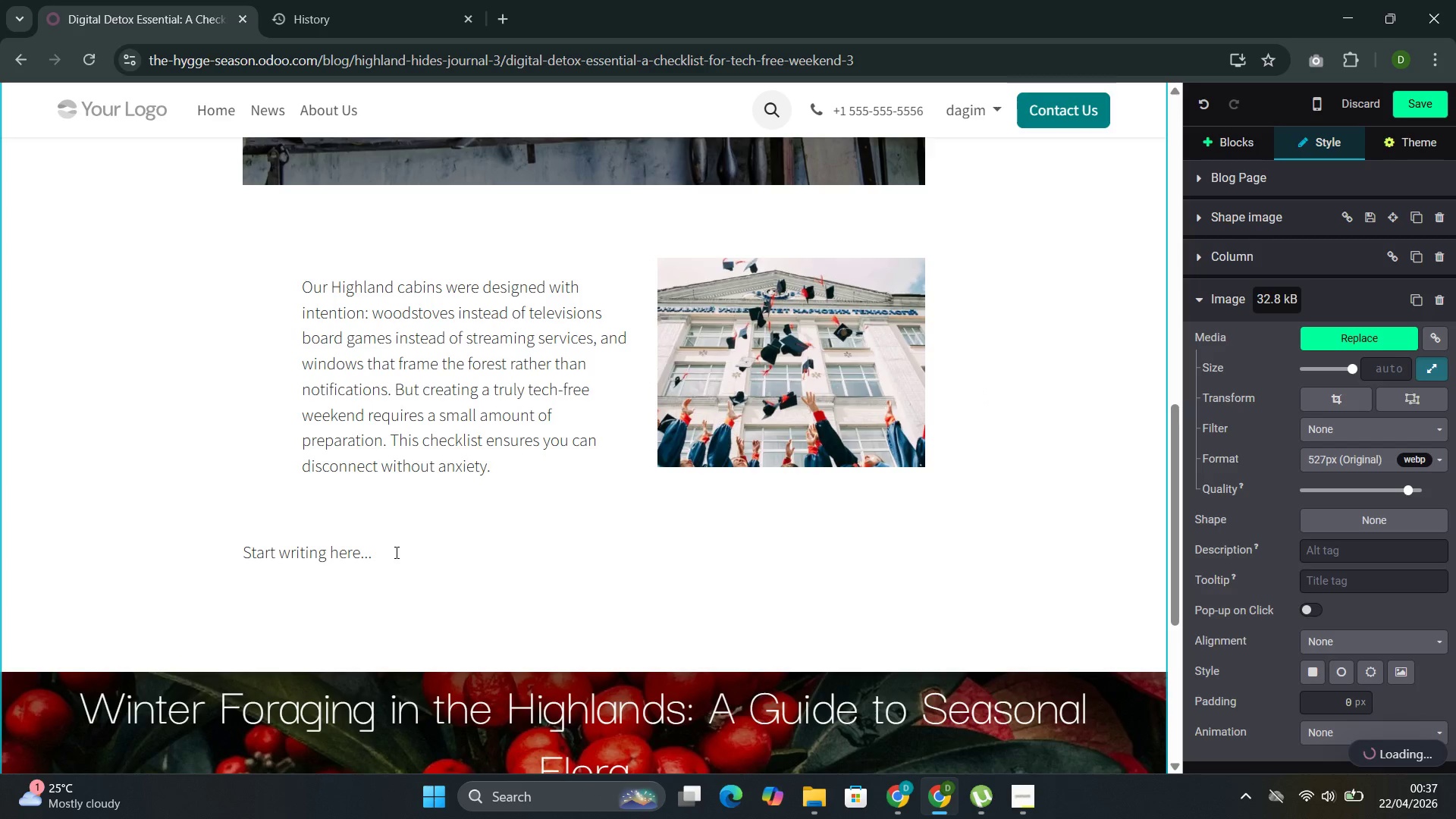 
left_click([396, 552])
 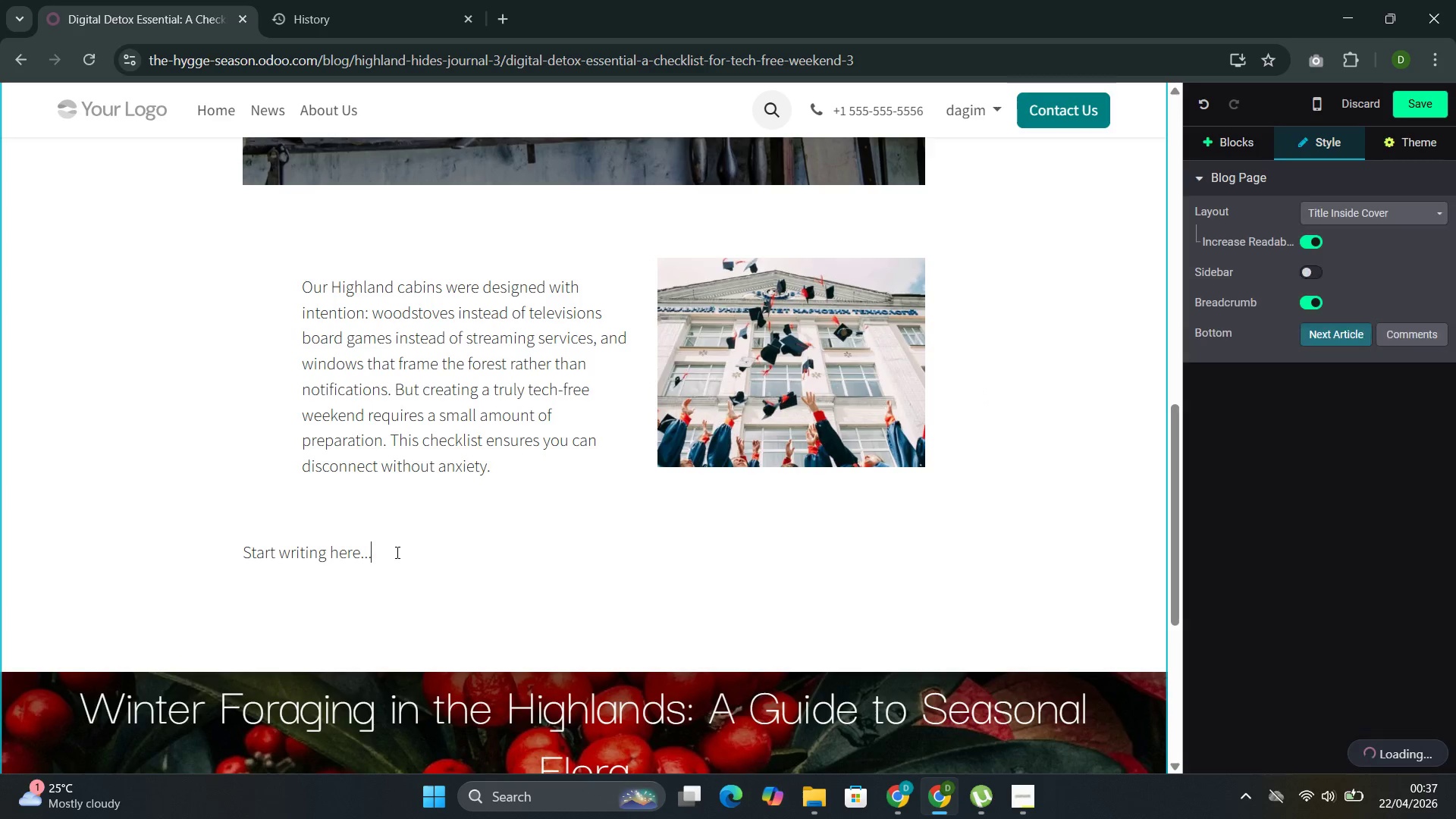 
left_click_drag(start_coordinate=[396, 552], to_coordinate=[227, 561])
 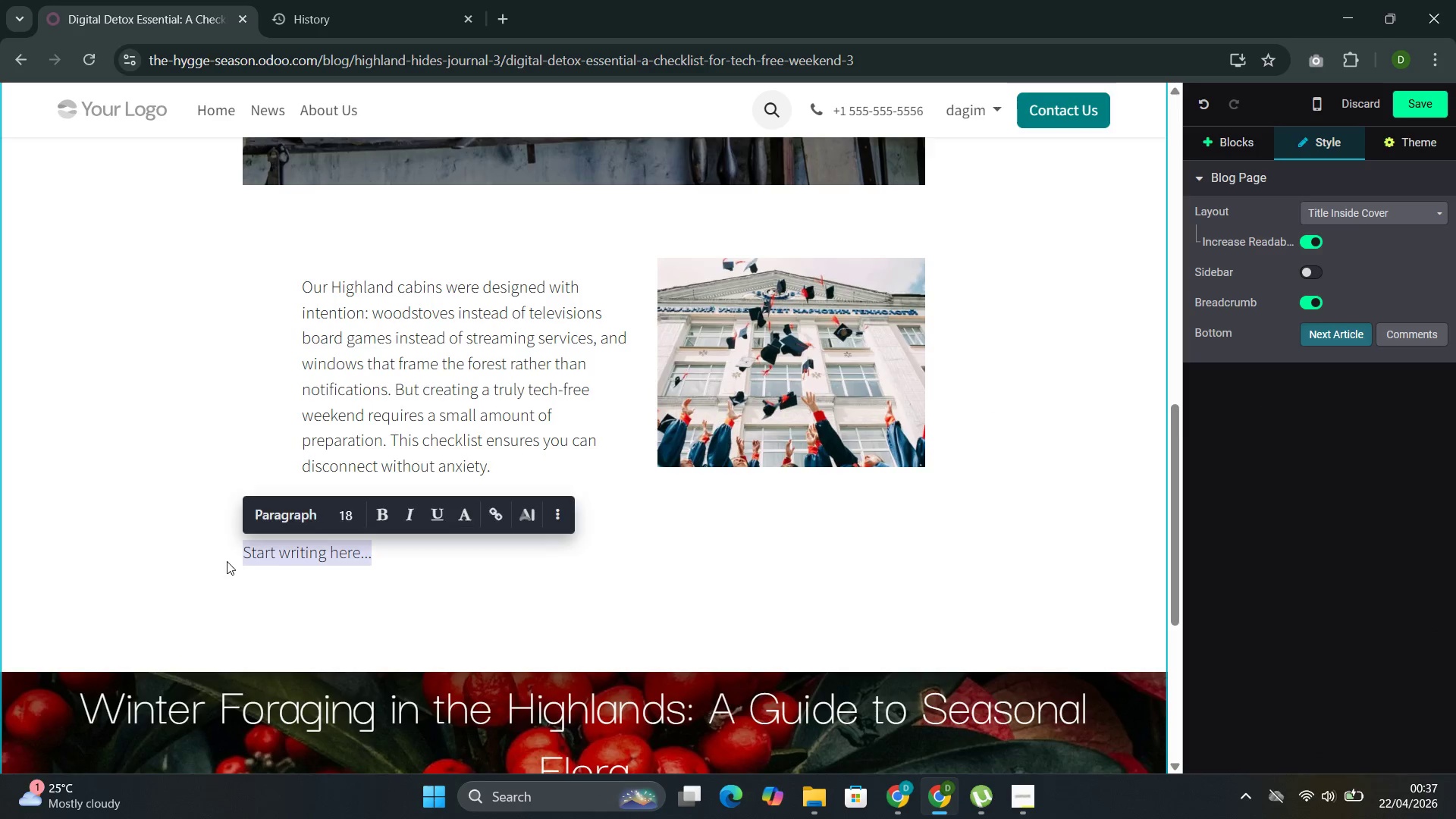 
key(Backspace)
 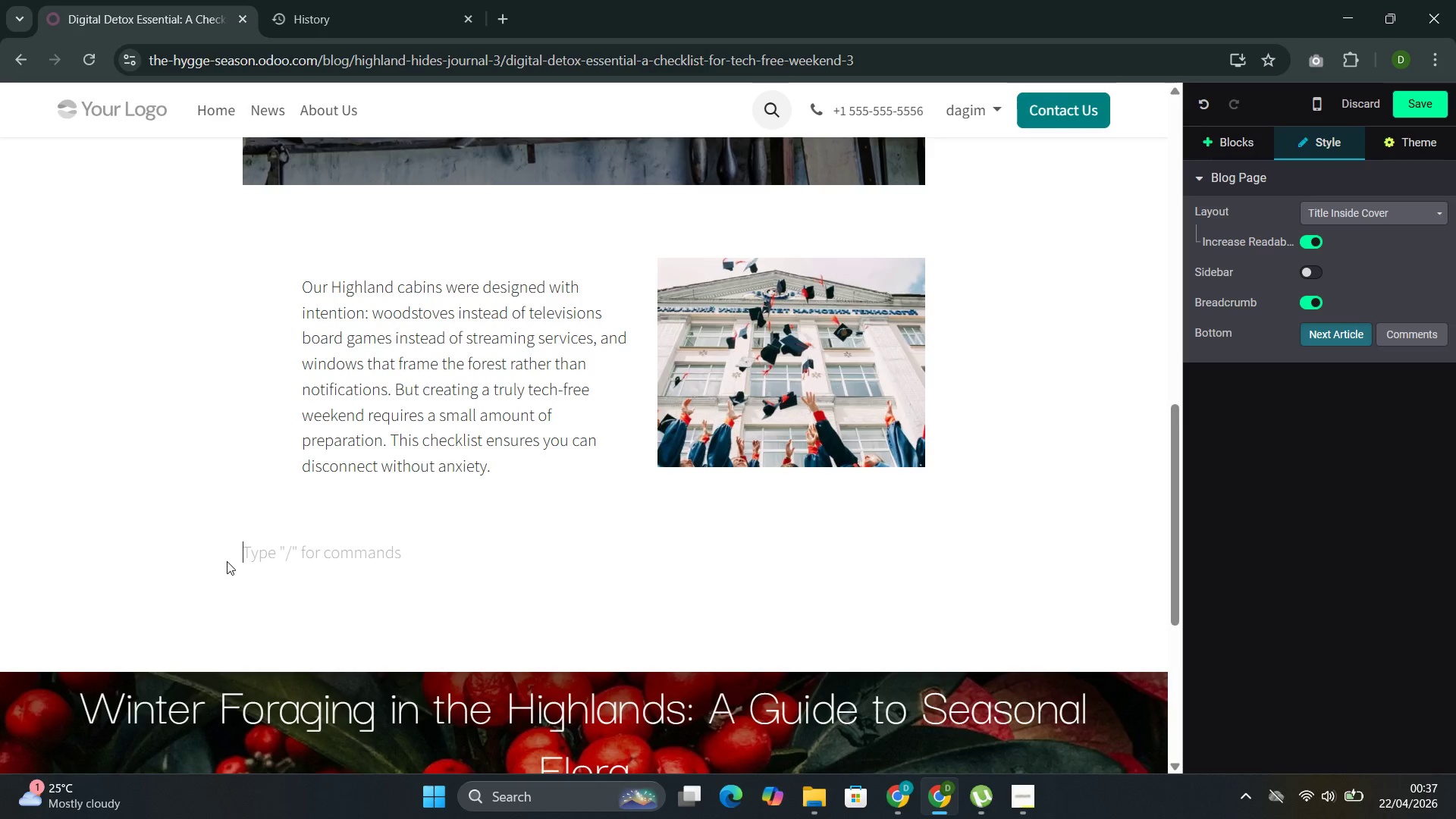 
wait(8.42)
 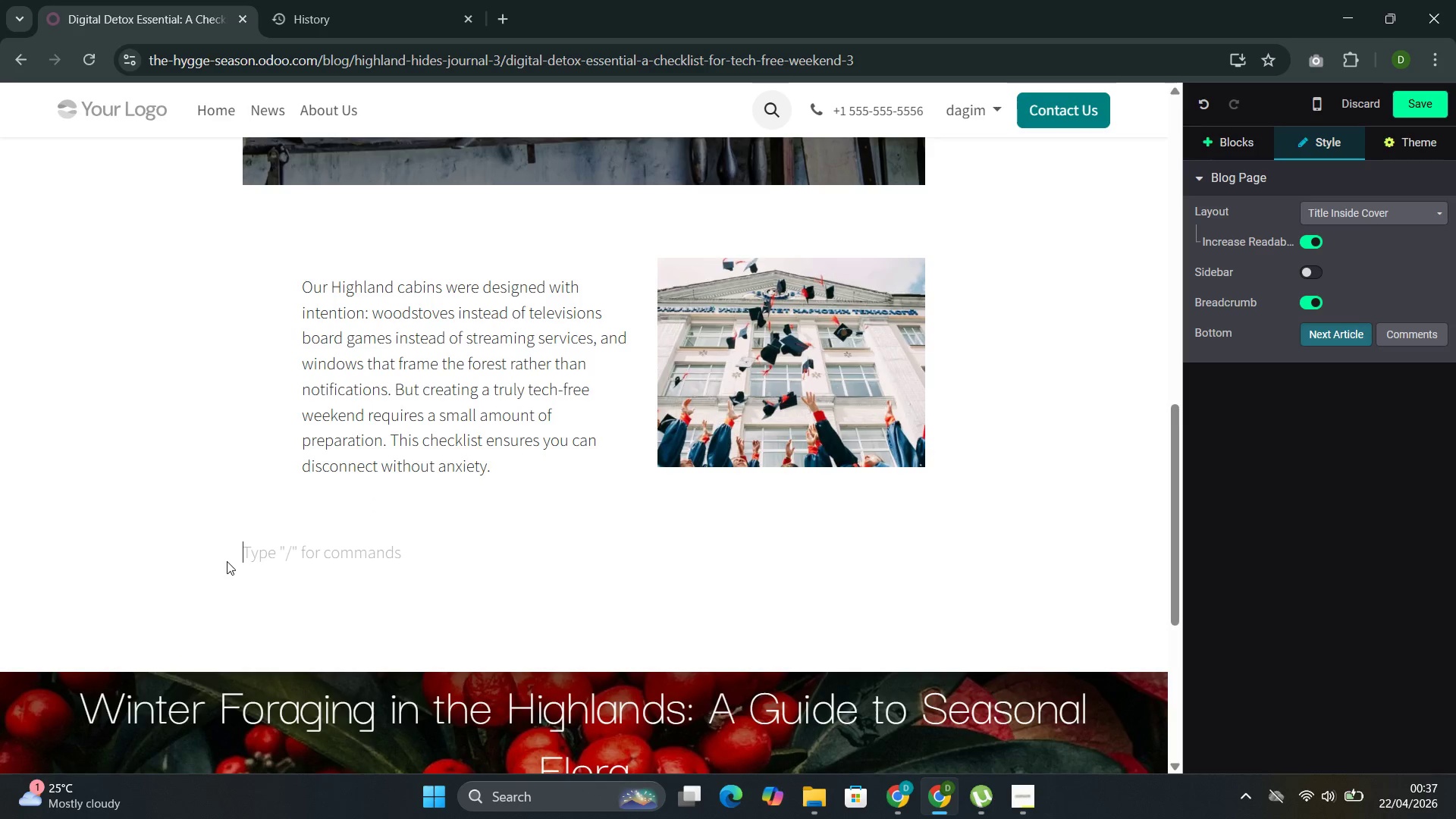 
left_click([583, 375])
 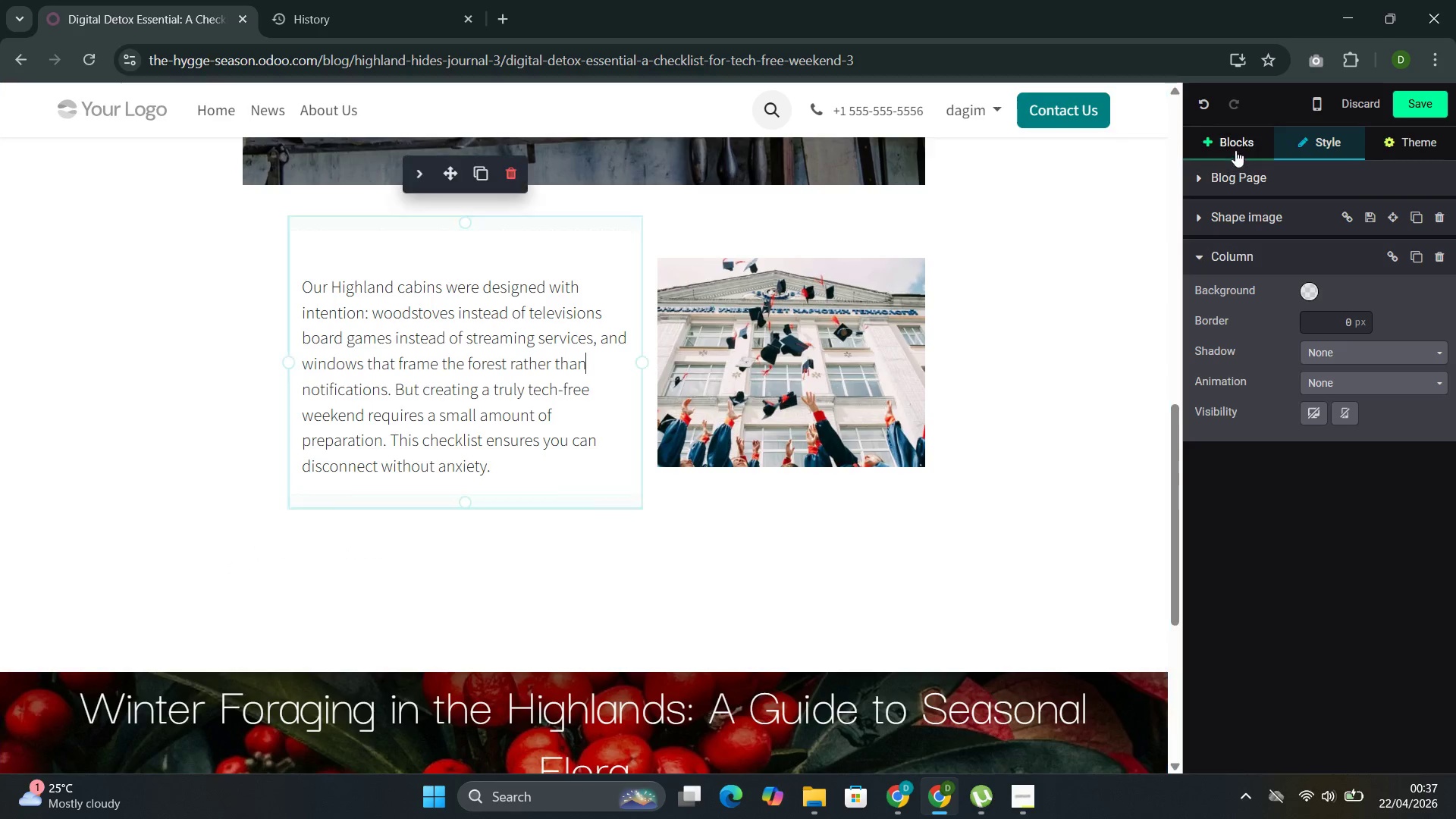 
left_click([1235, 149])
 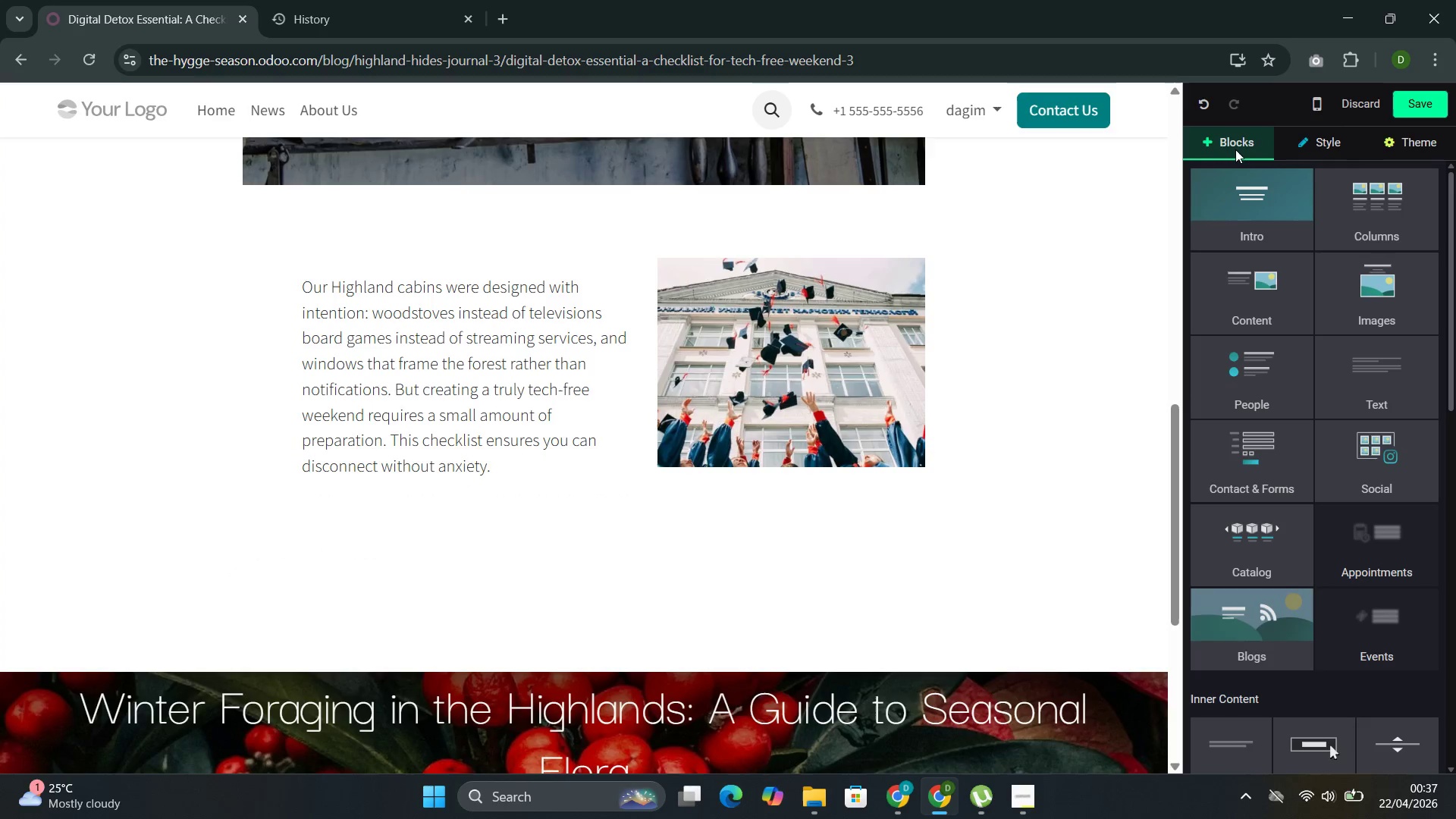 
wait(5.94)
 